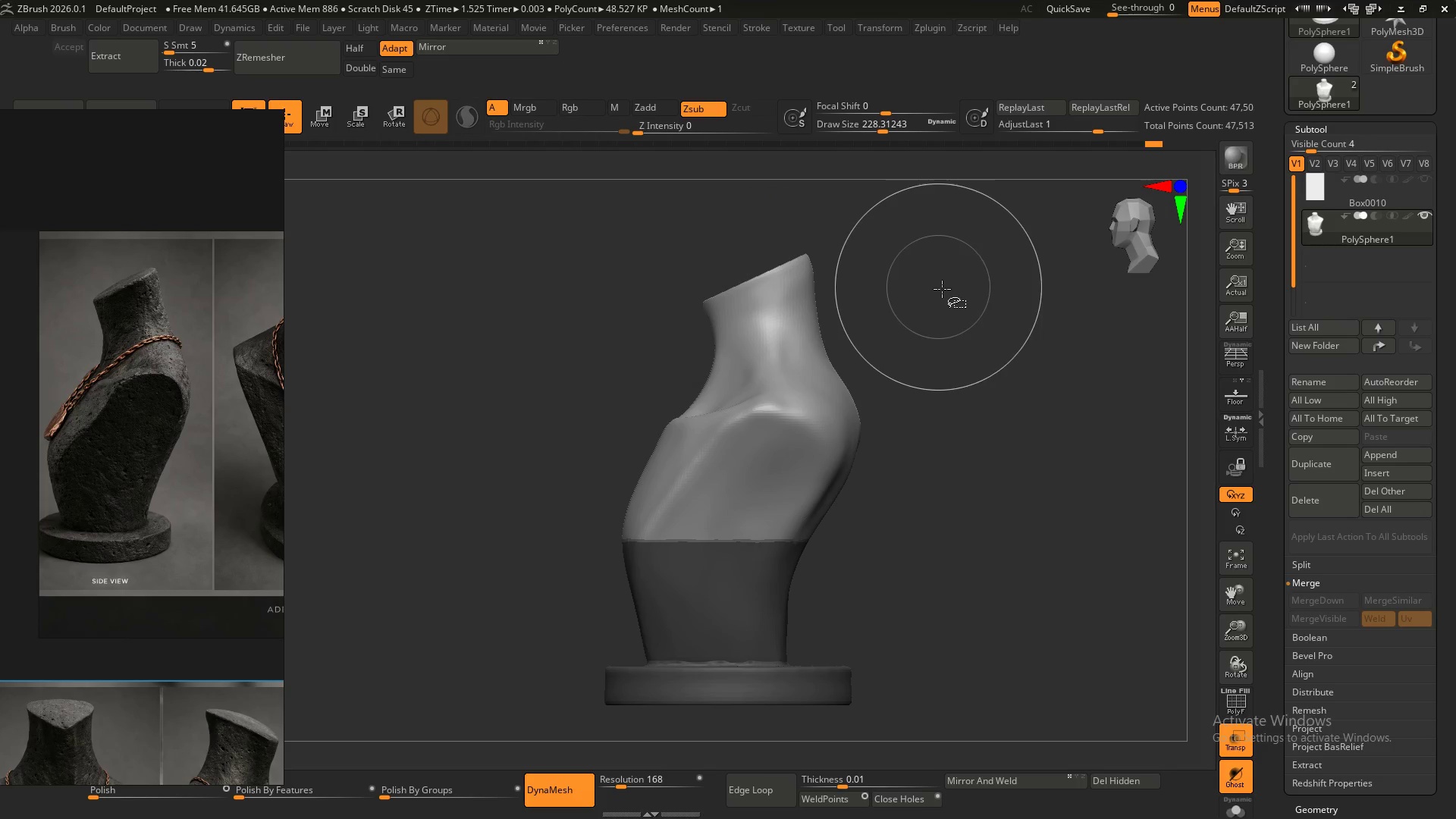 
key(Control+Shift+ShiftLeft)
 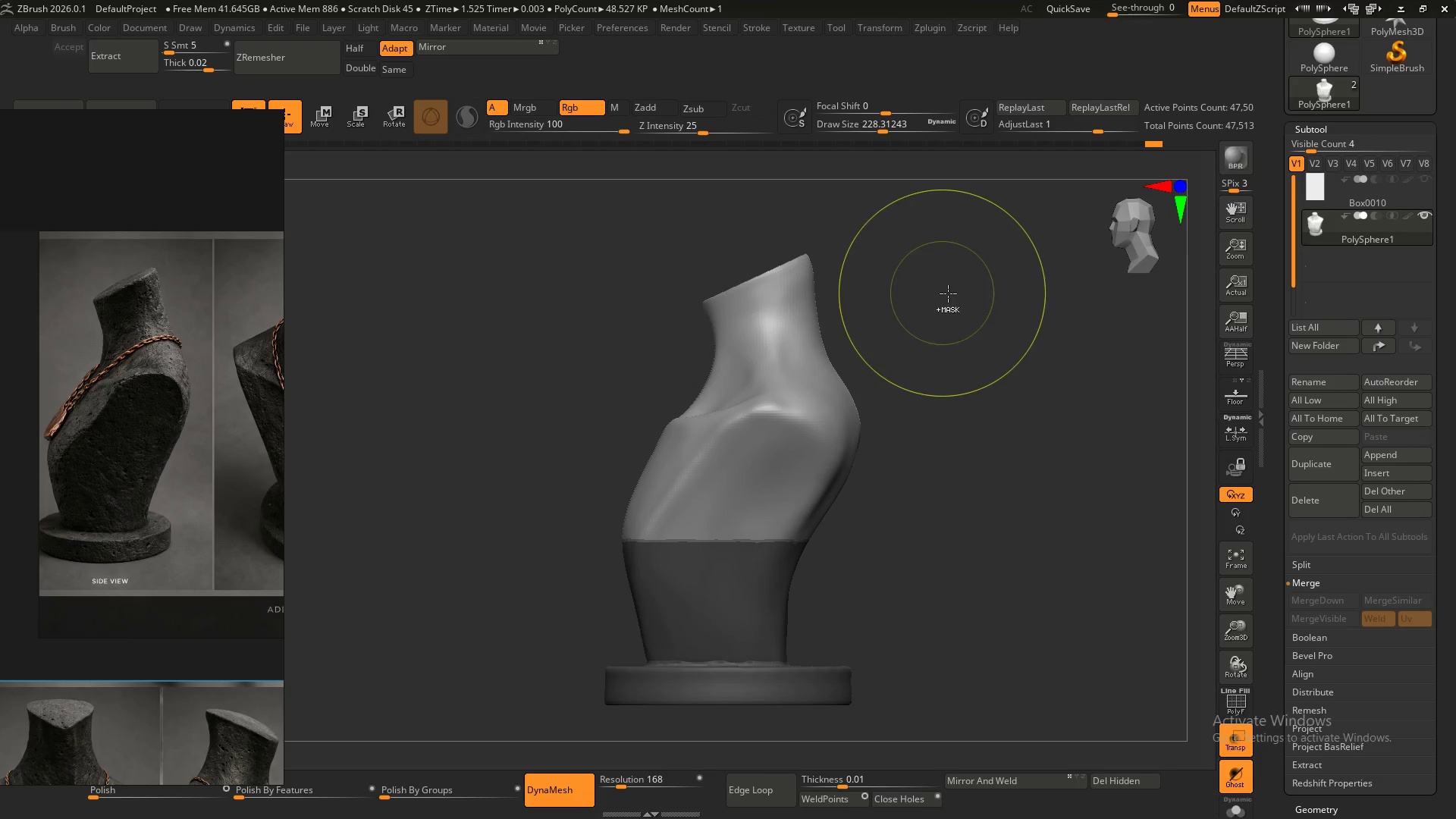 
left_click_drag(start_coordinate=[944, 293], to_coordinate=[1006, 356])
 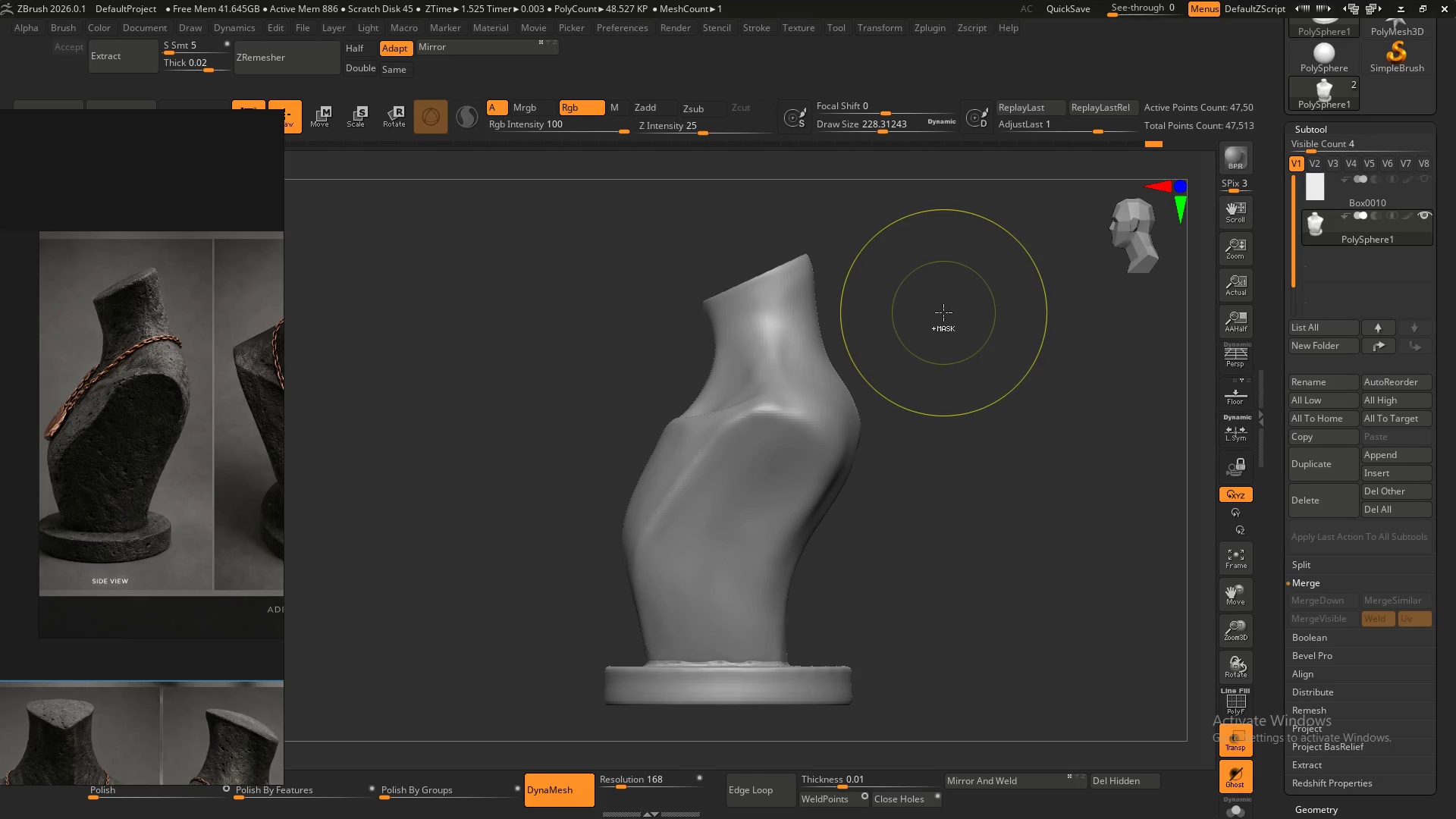 
left_click_drag(start_coordinate=[949, 312], to_coordinate=[1021, 378])
 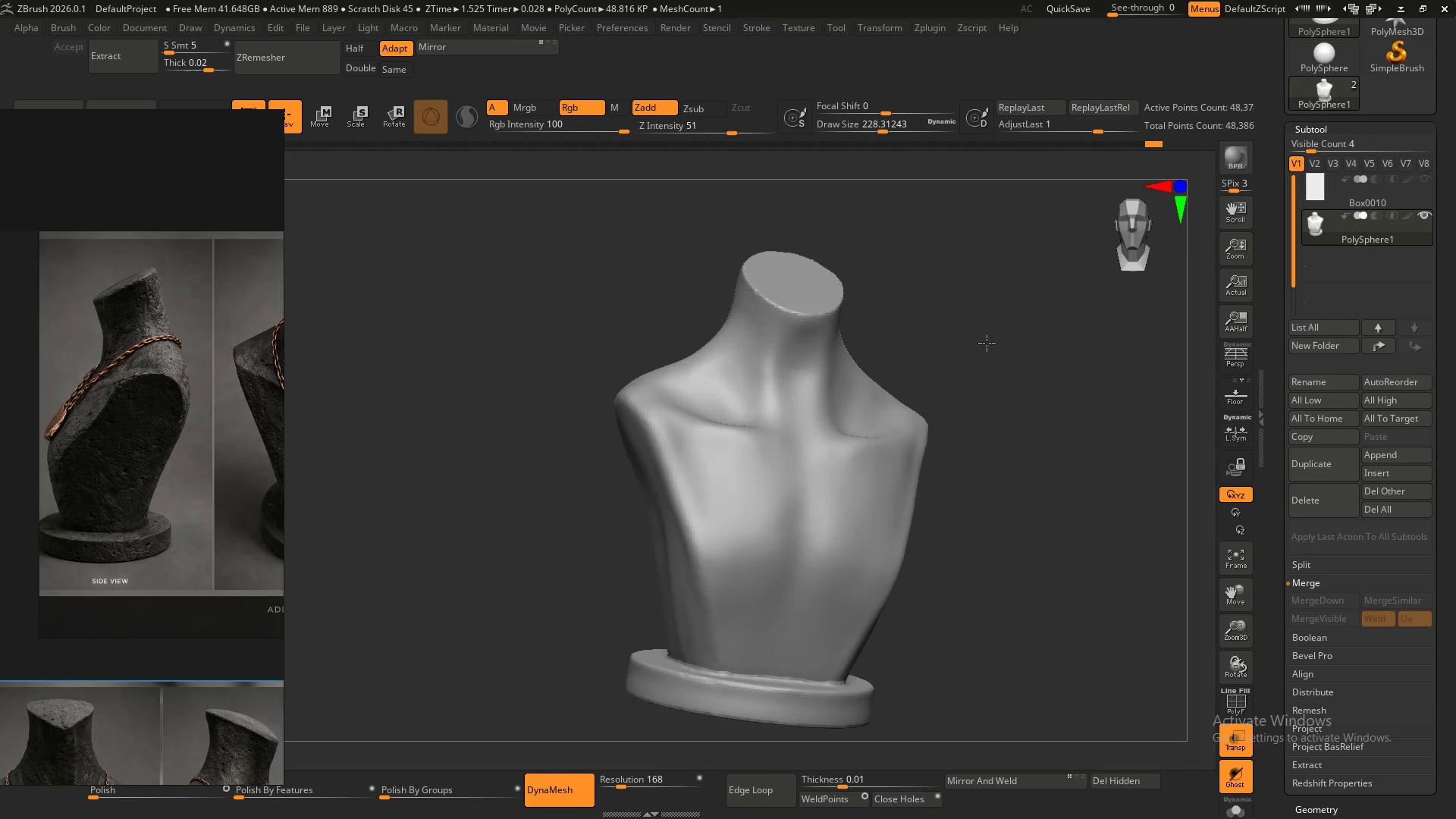 
hold_key(key=ShiftLeft, duration=0.64)
 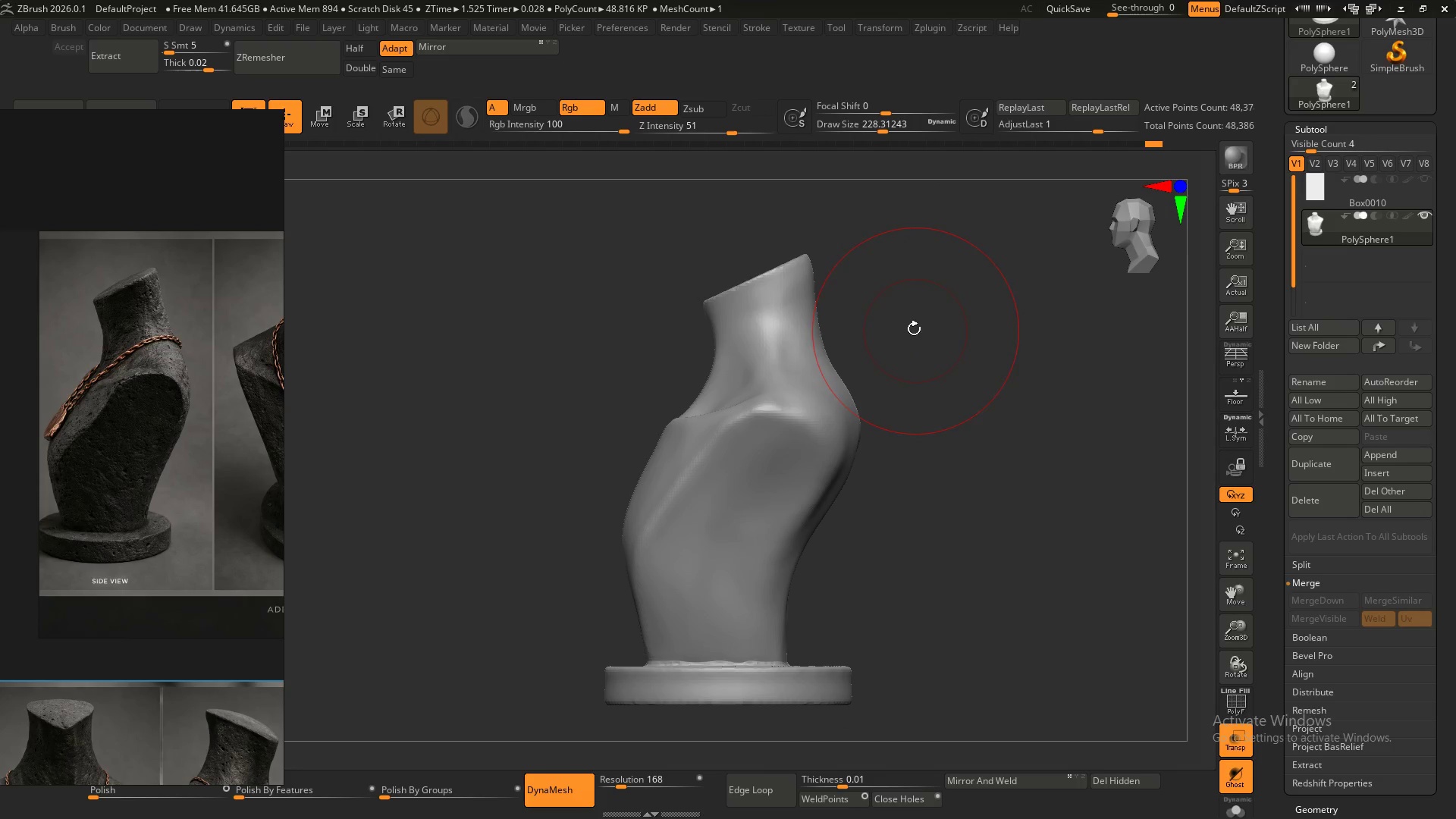 
key(Control+Z)
 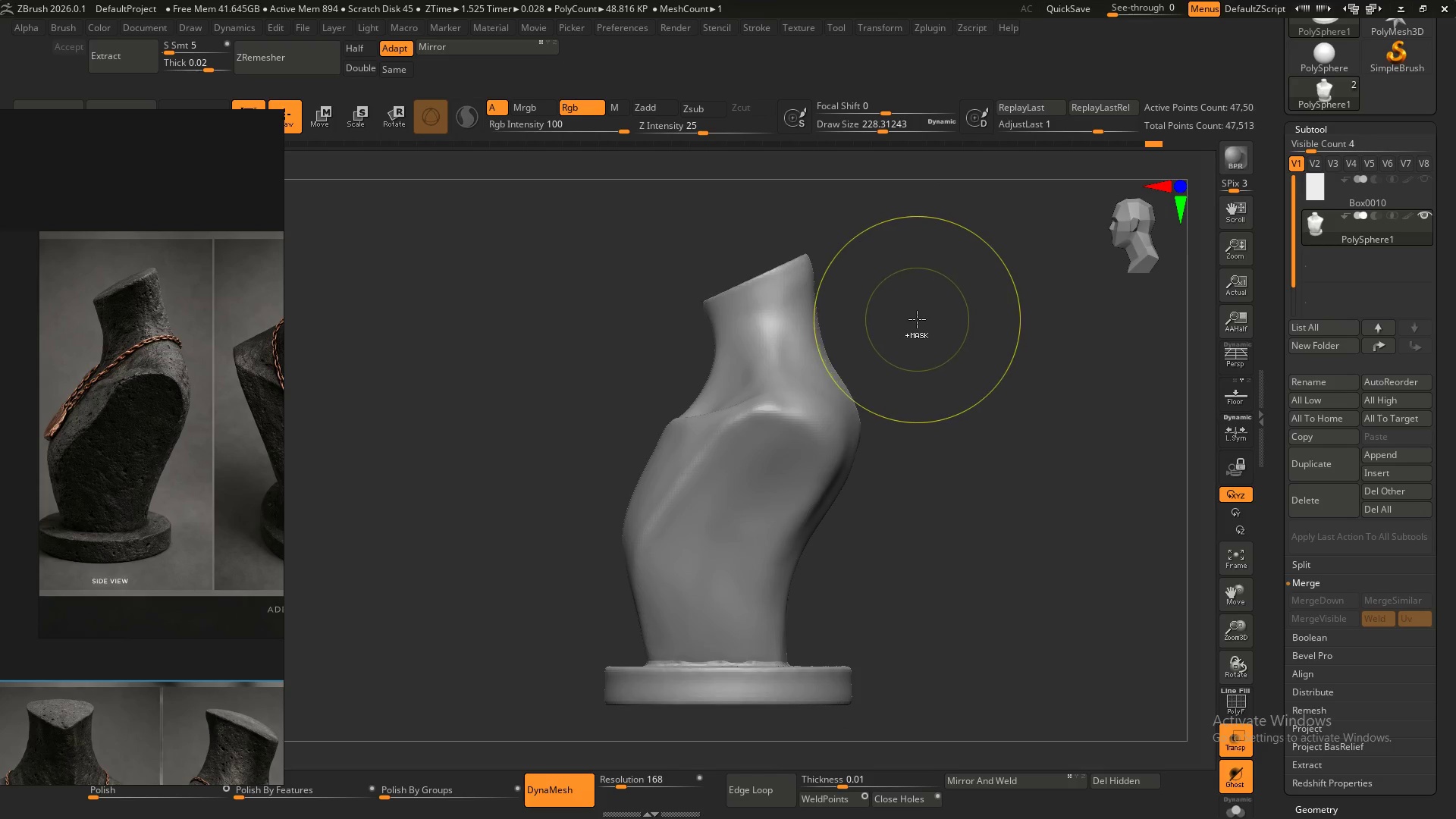 
key(Control+Z)
 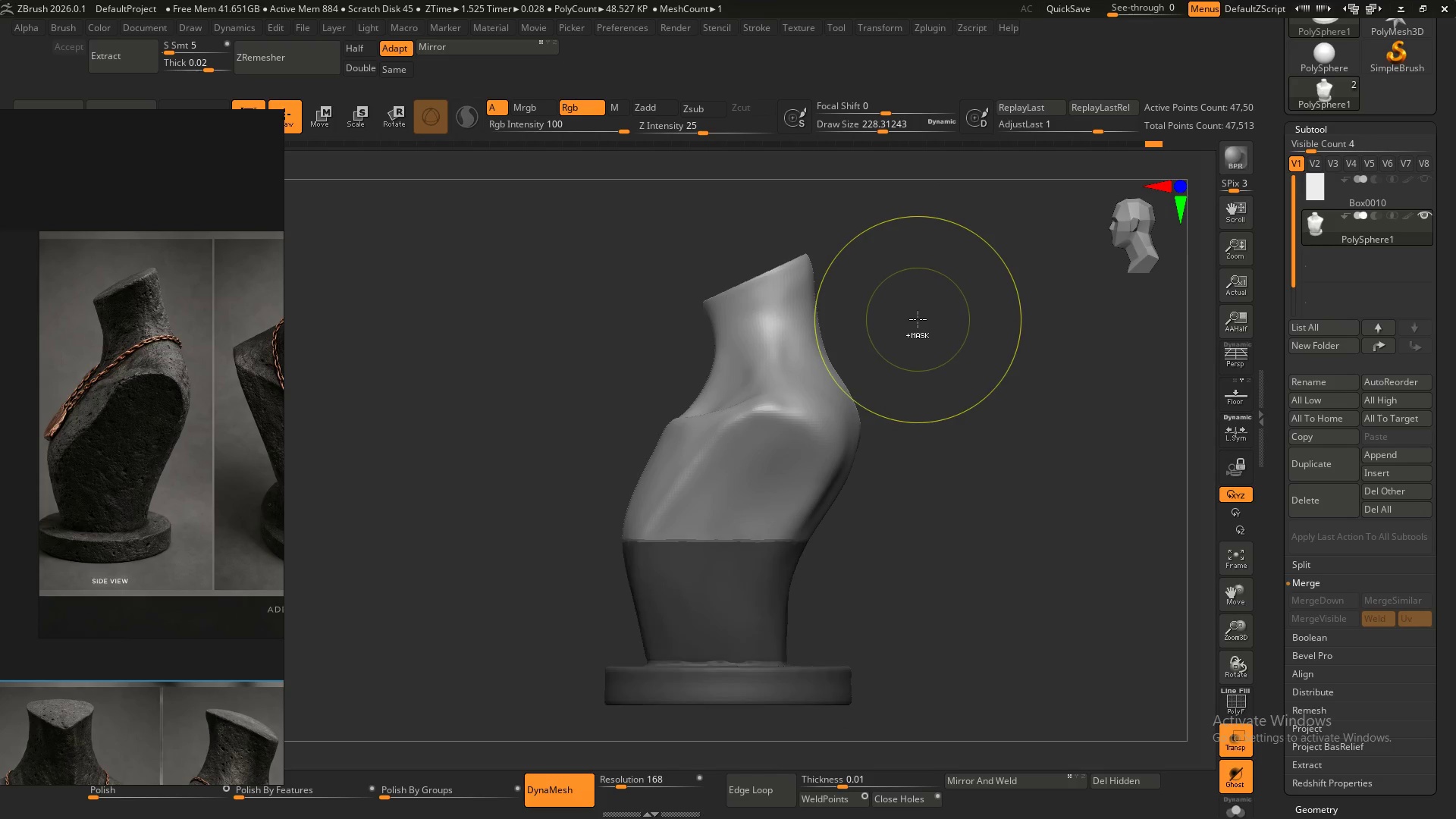 
key(Control+Z)
 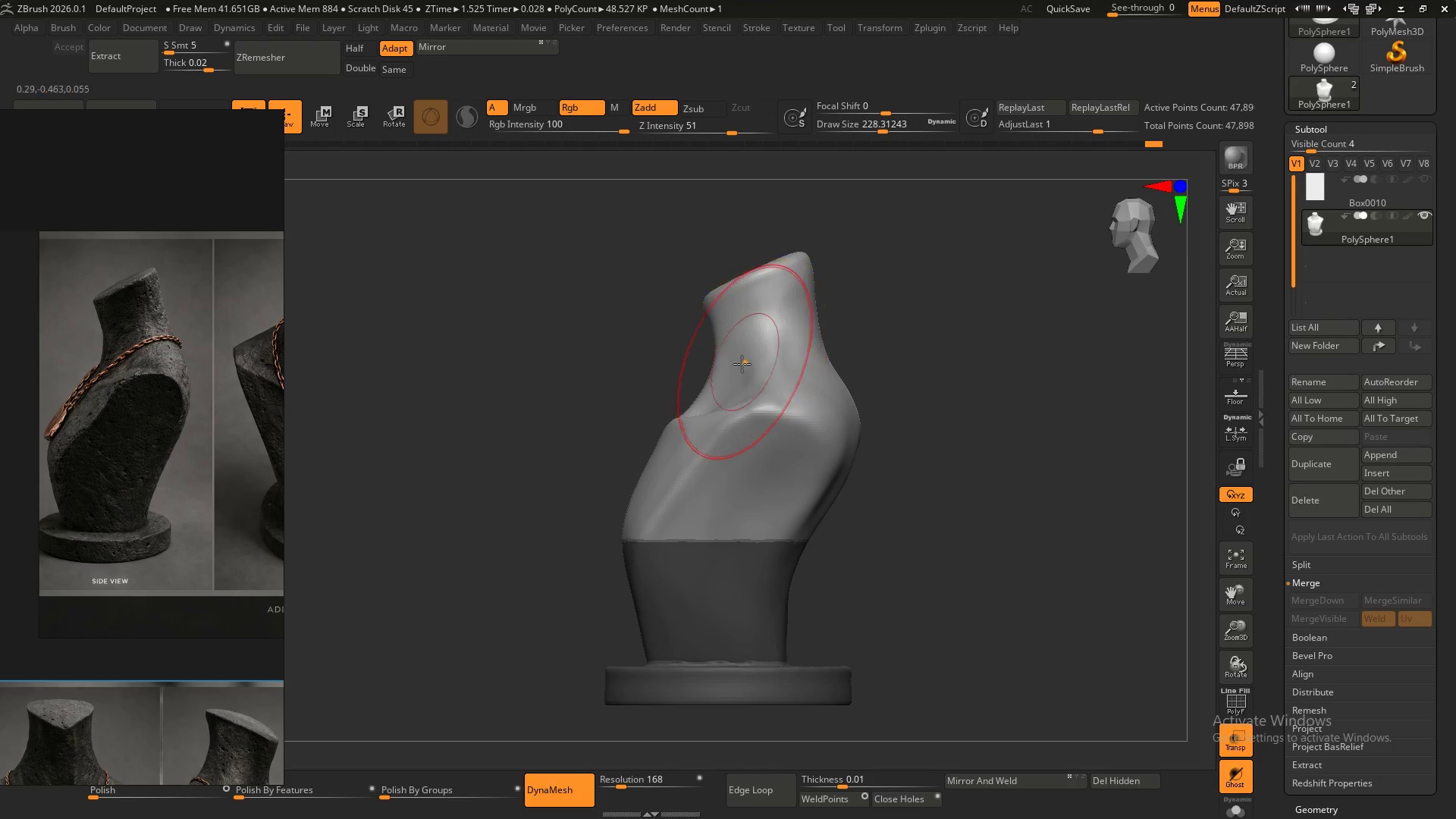 
left_click_drag(start_coordinate=[711, 378], to_coordinate=[717, 377])
 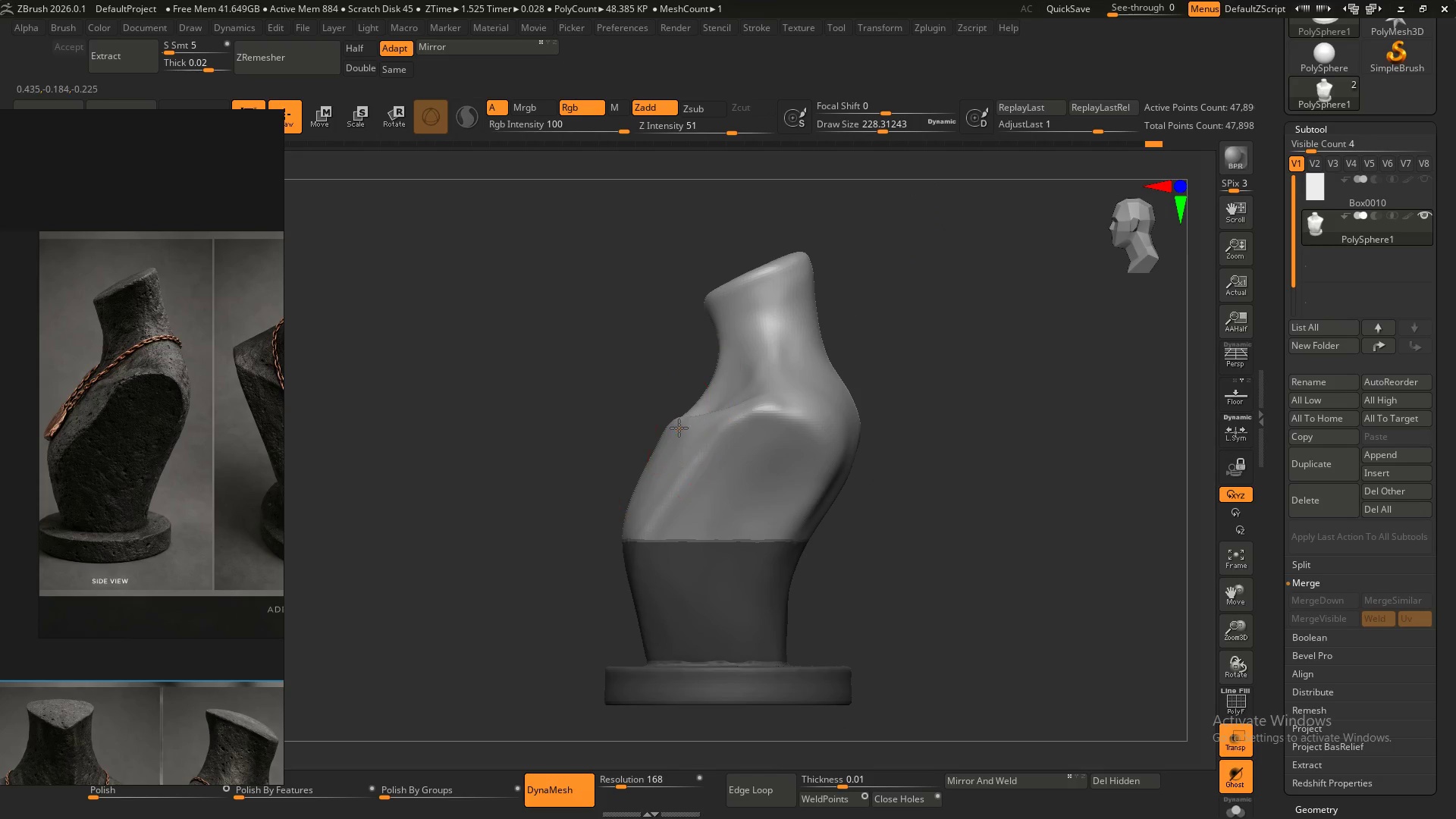 
left_click_drag(start_coordinate=[680, 427], to_coordinate=[672, 441])
 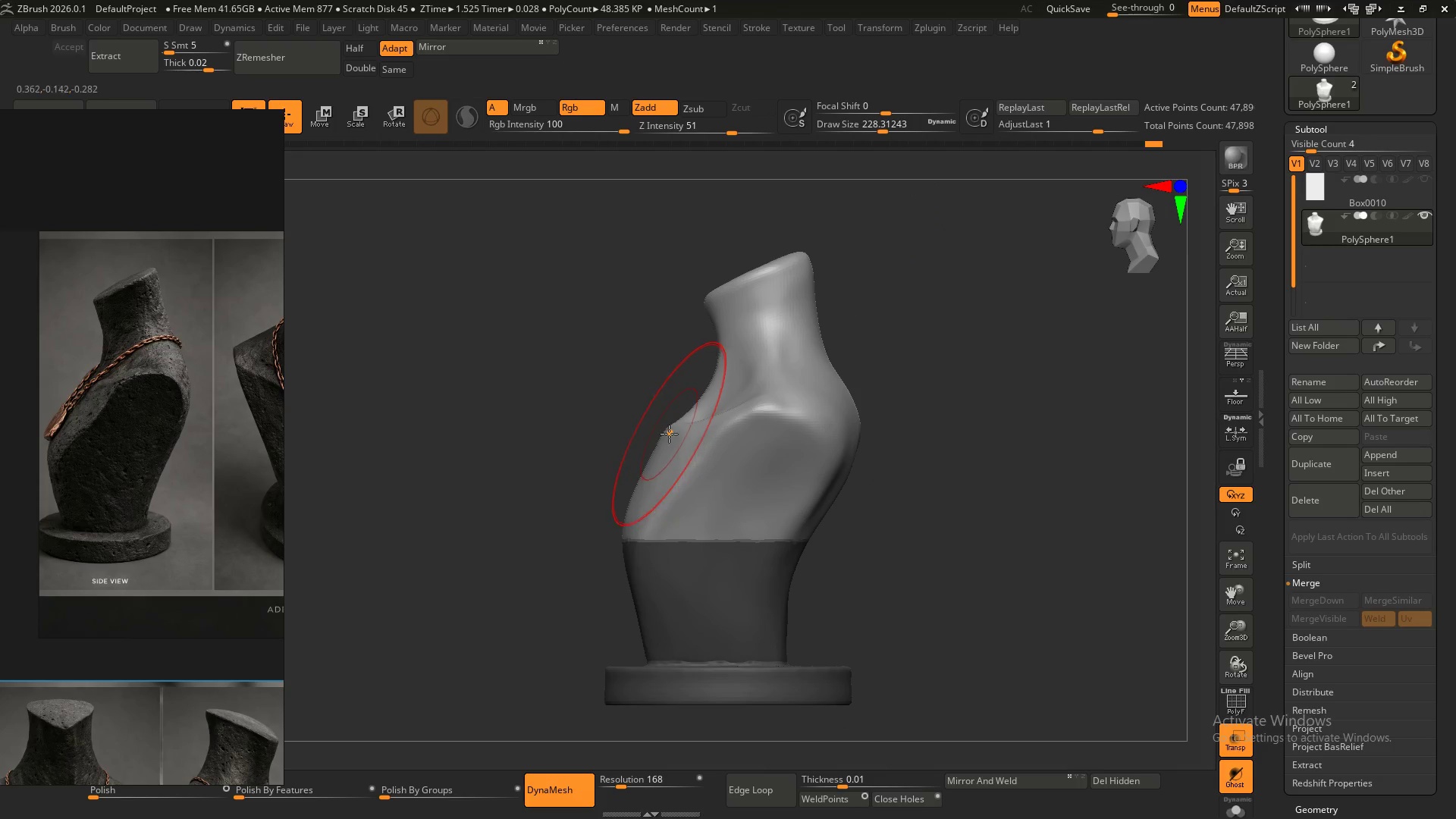 
left_click_drag(start_coordinate=[670, 431], to_coordinate=[665, 449])
 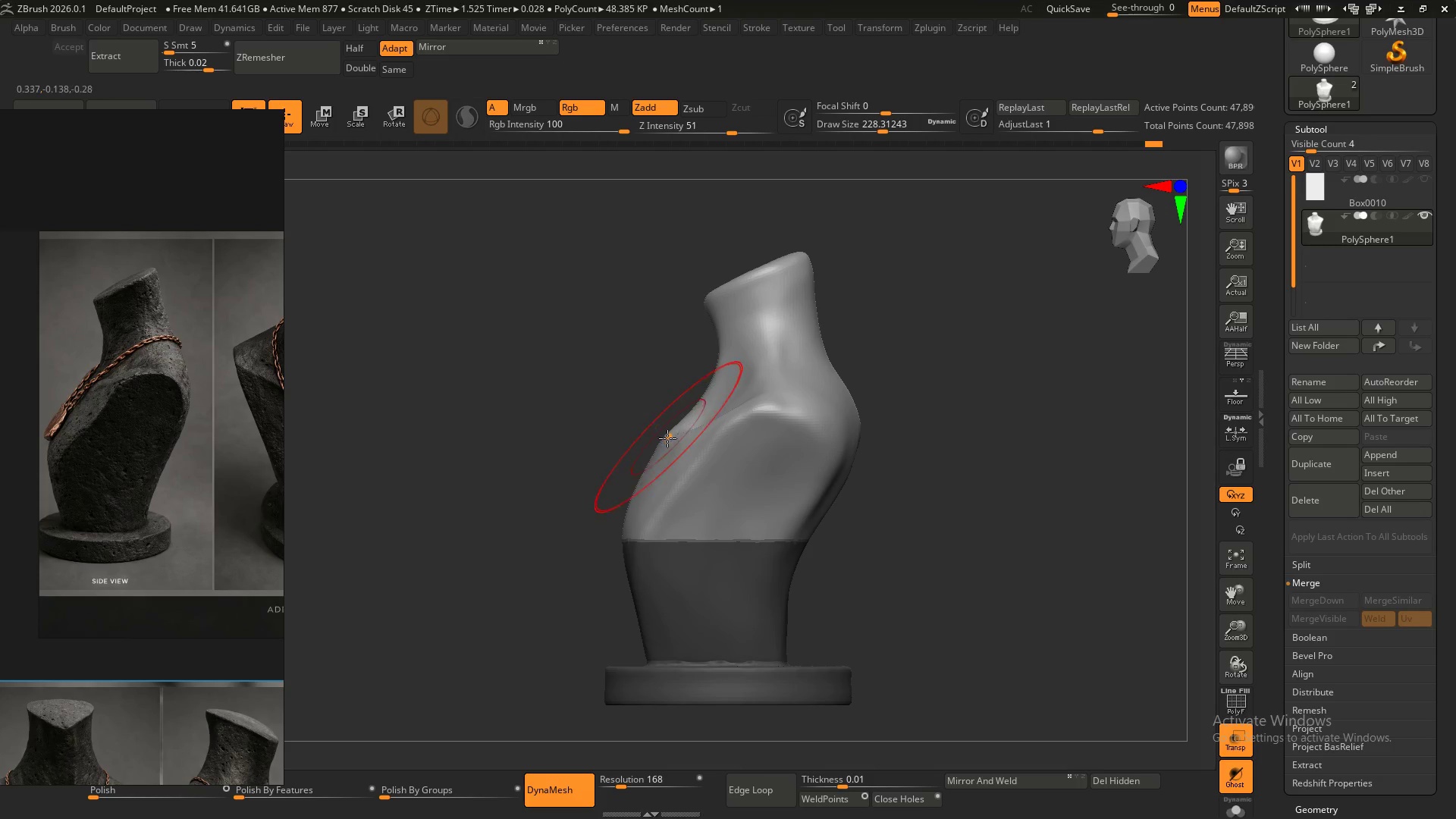 
left_click_drag(start_coordinate=[668, 438], to_coordinate=[666, 442])
 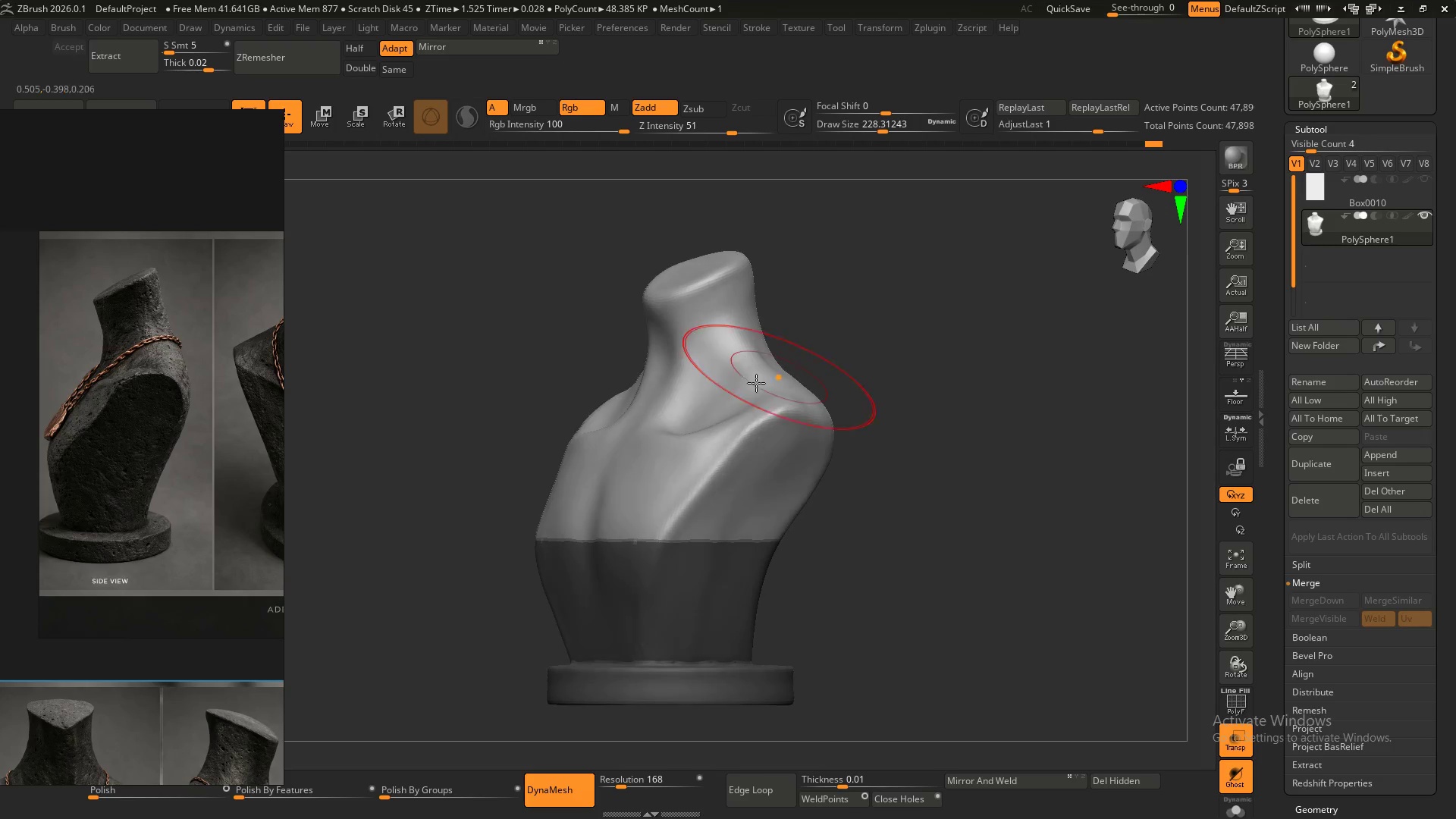 
left_click_drag(start_coordinate=[643, 440], to_coordinate=[639, 448])
 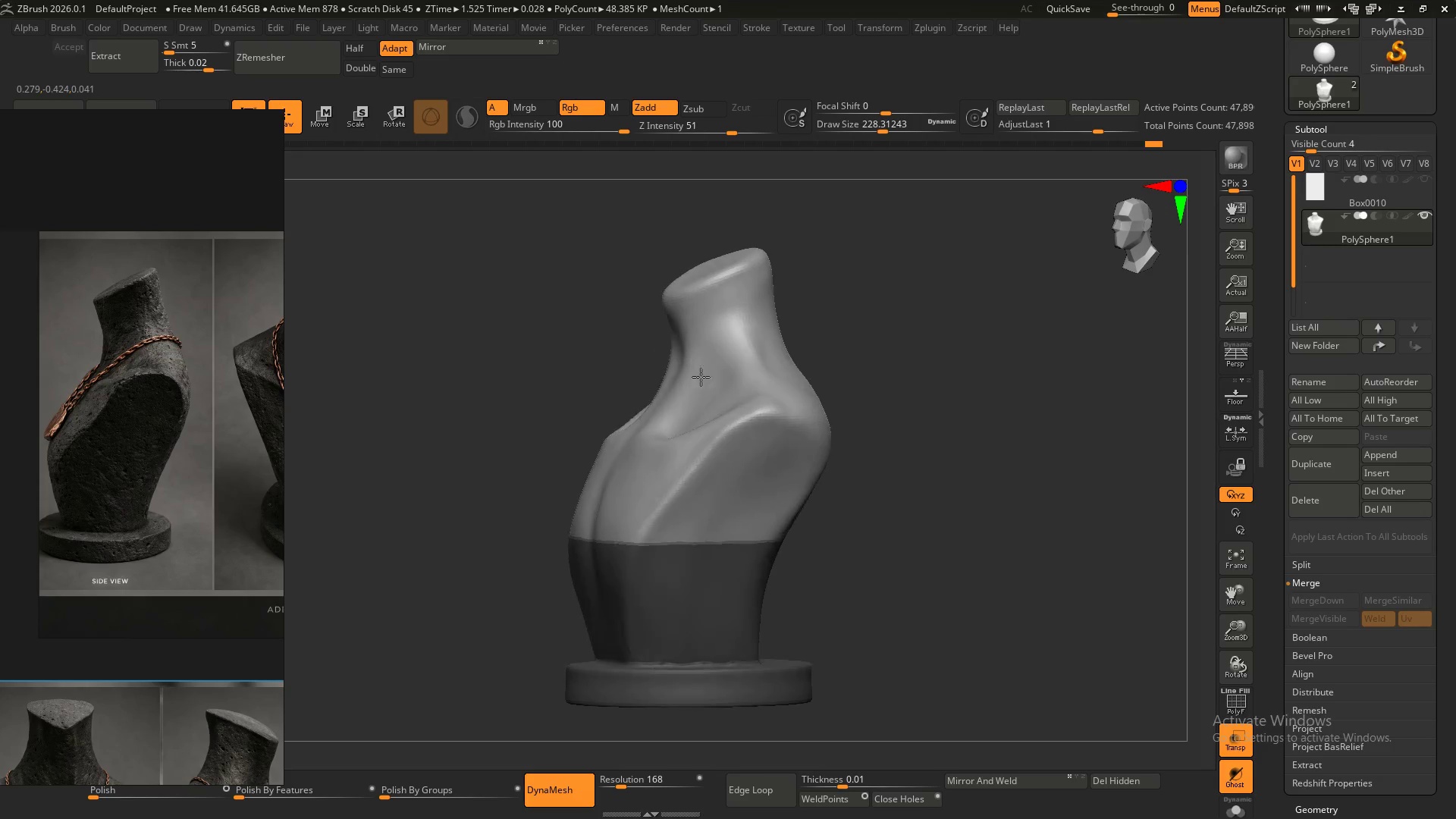 
hold_key(key=ShiftLeft, duration=0.36)
 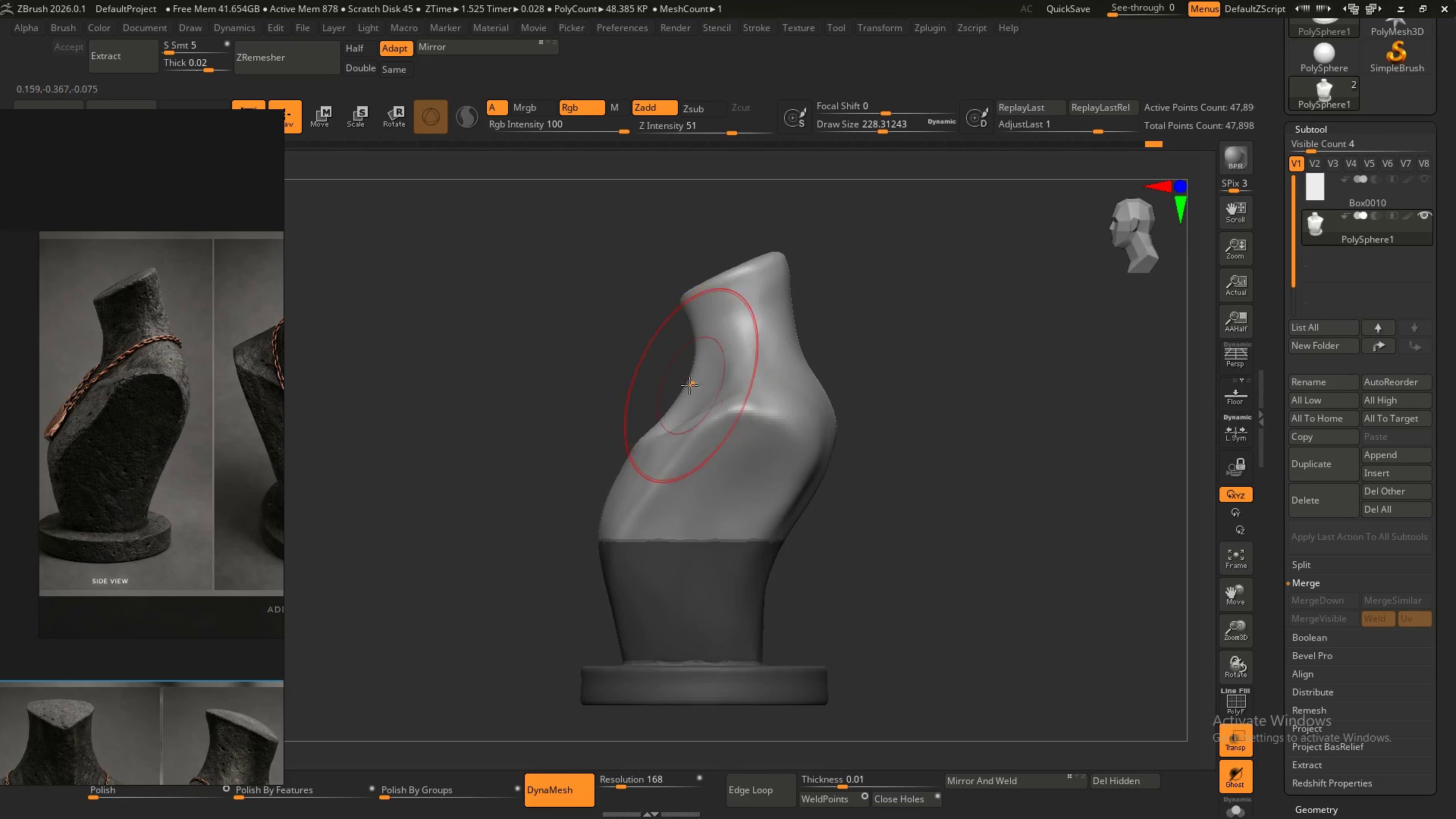 
left_click_drag(start_coordinate=[689, 388], to_coordinate=[695, 384])
 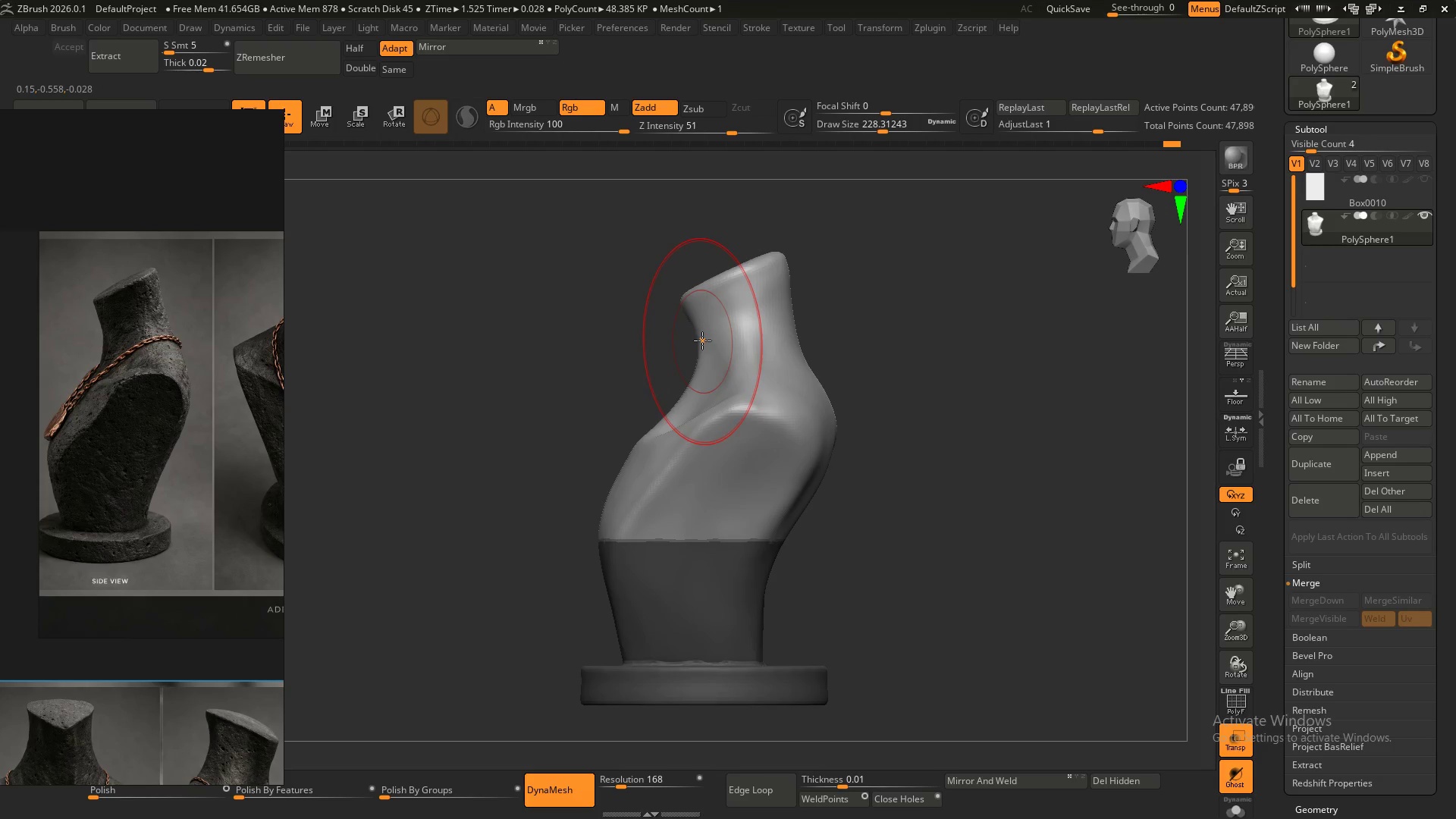 
left_click_drag(start_coordinate=[701, 341], to_coordinate=[690, 348])
 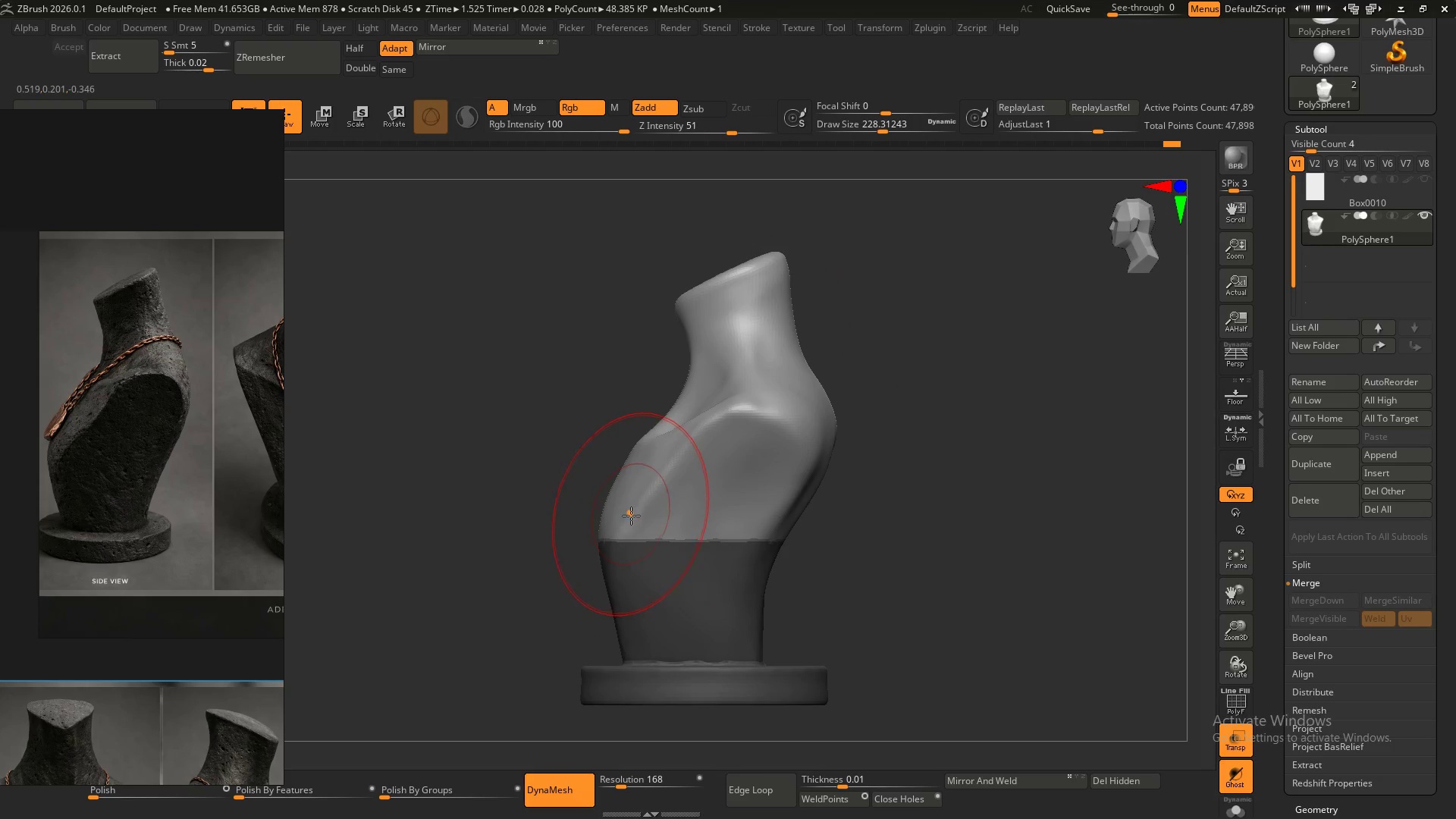 
hold_key(key=ControlLeft, duration=0.39)
left_click_drag(start_coordinate=[954, 427], to_coordinate=[987, 485])
 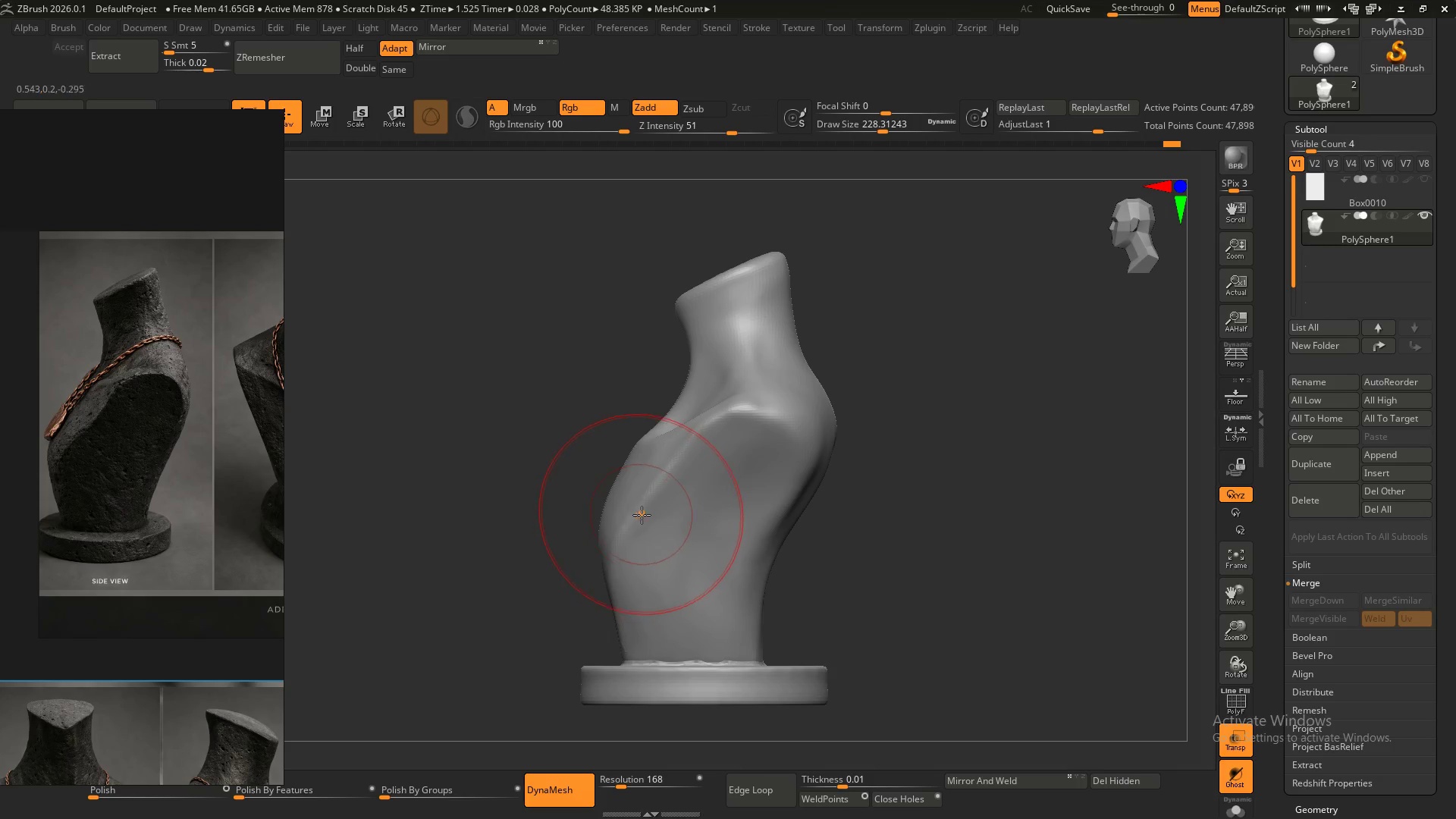 
hold_key(key=ControlLeft, duration=1.12)
left_click_drag(start_coordinate=[526, 632], to_coordinate=[955, 789])
 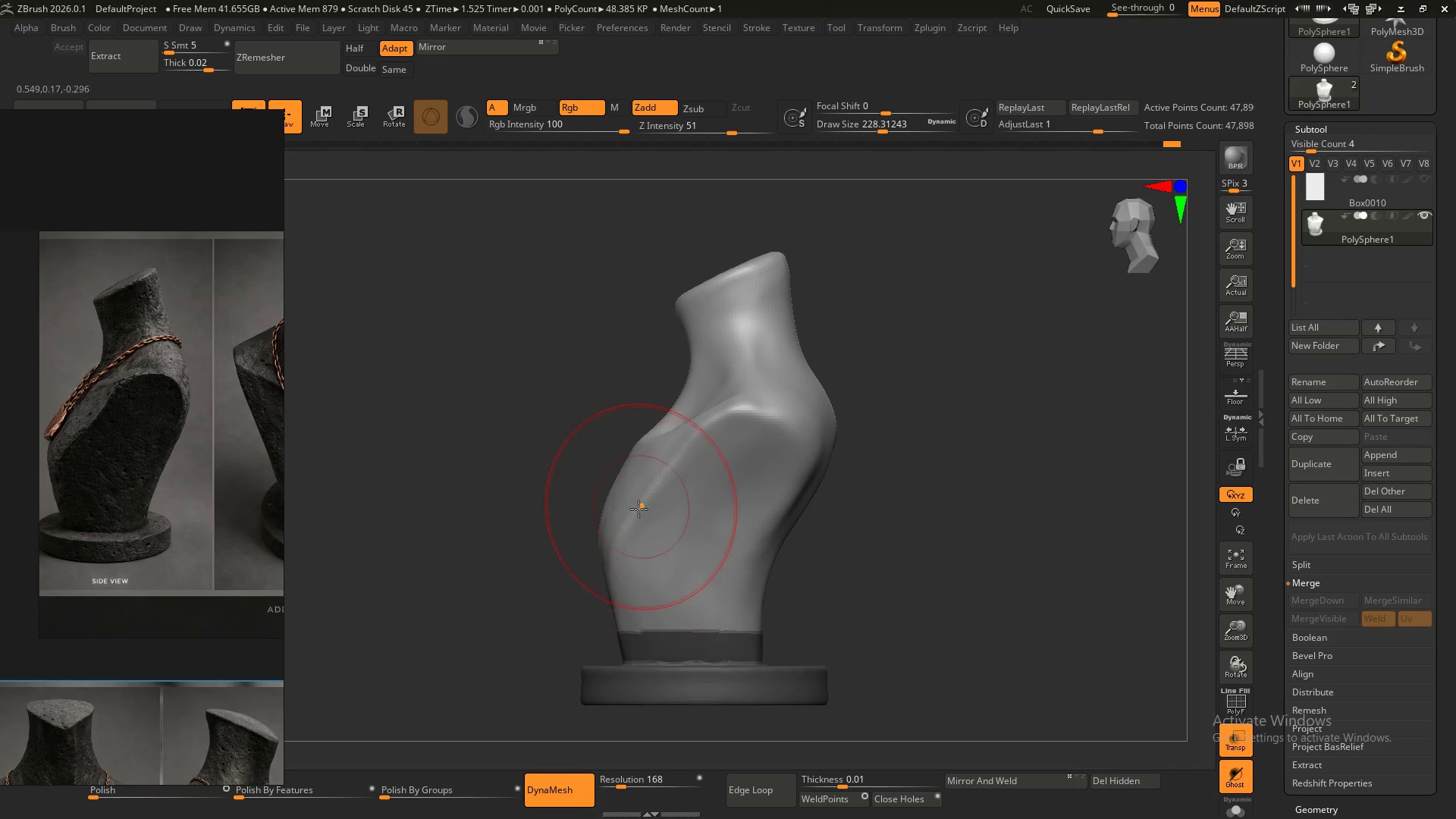 
left_click_drag(start_coordinate=[639, 512], to_coordinate=[635, 529])
 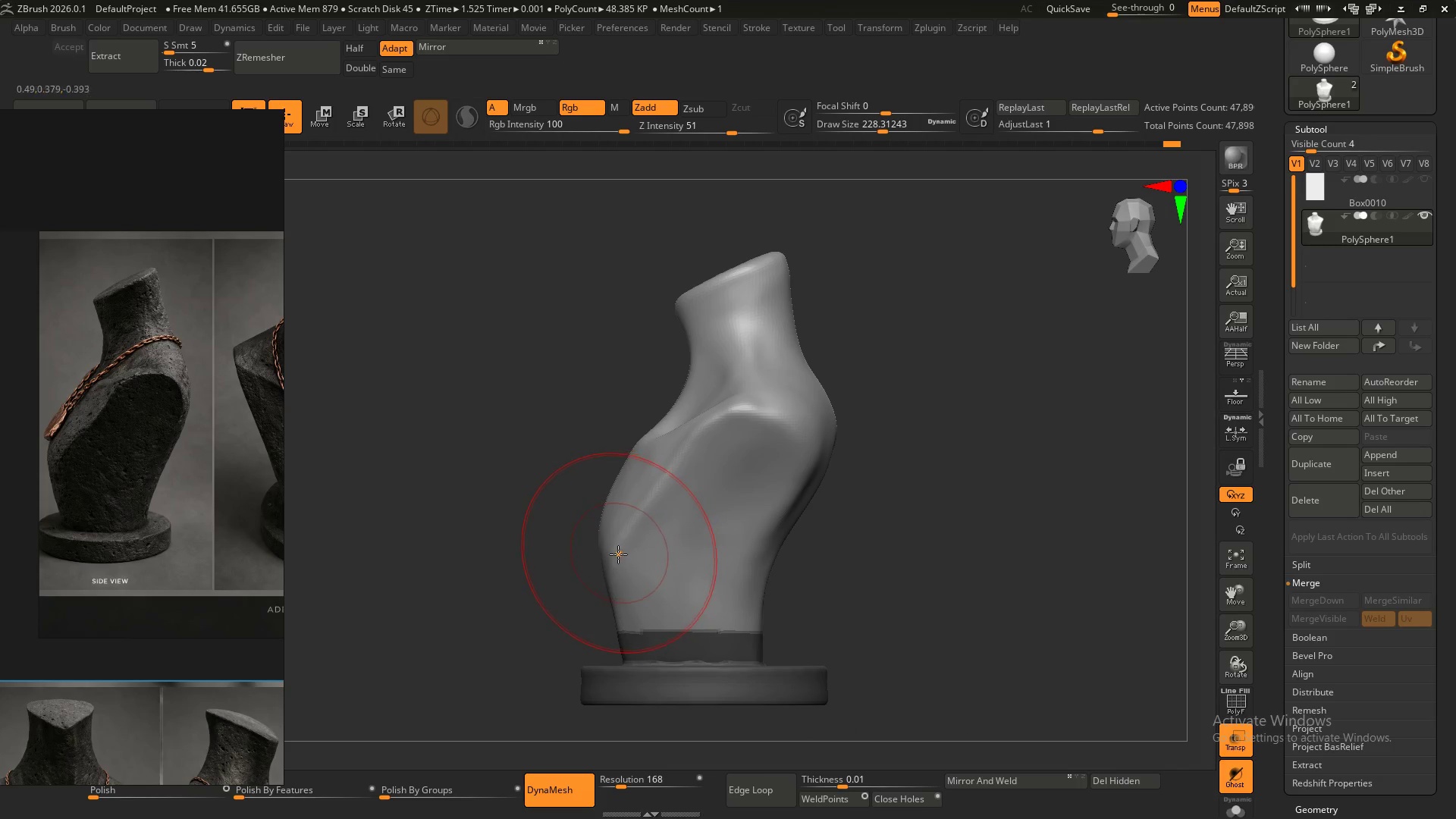 
left_click_drag(start_coordinate=[617, 556], to_coordinate=[623, 568])
 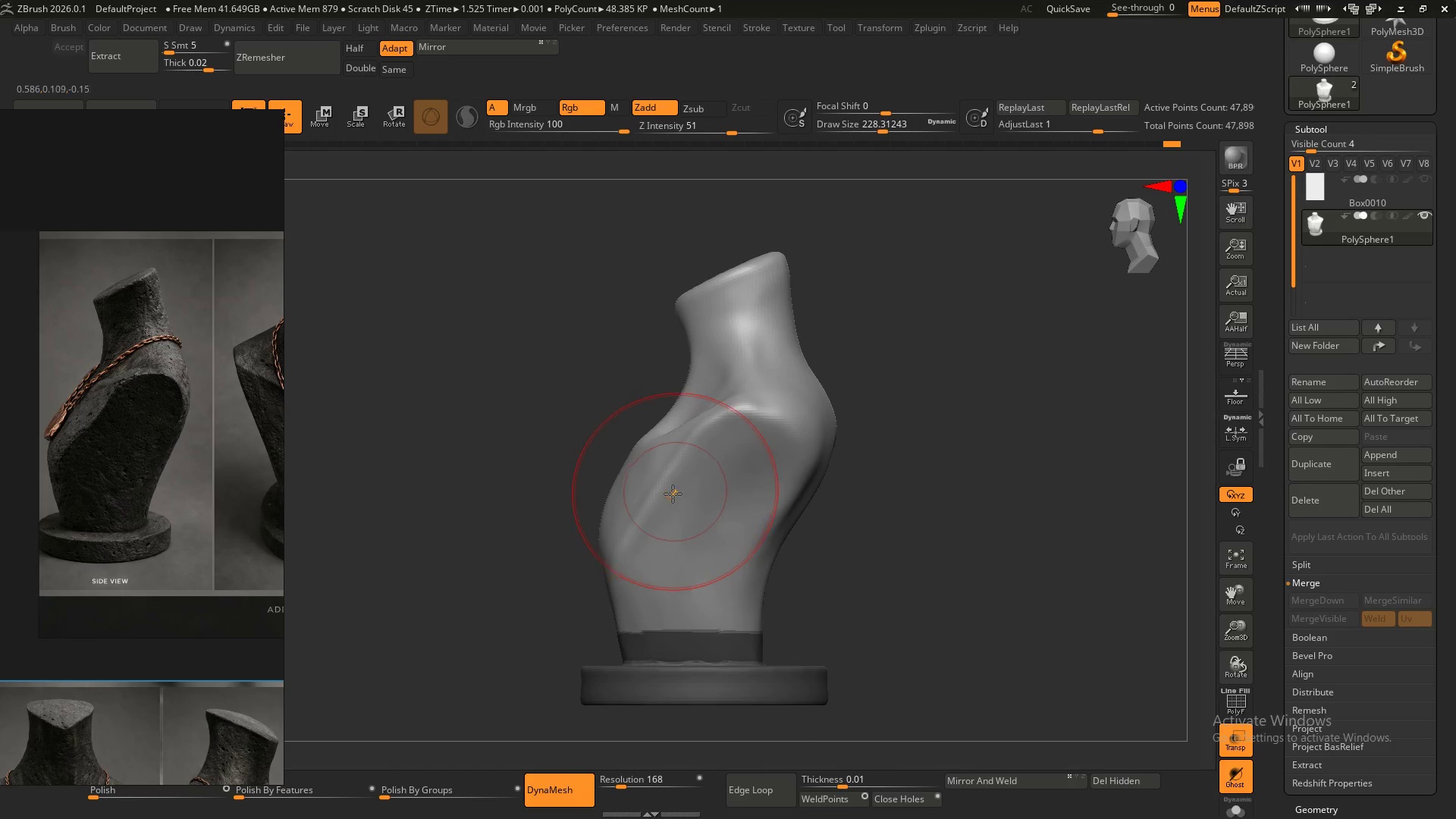 
left_click_drag(start_coordinate=[668, 497], to_coordinate=[658, 504])
 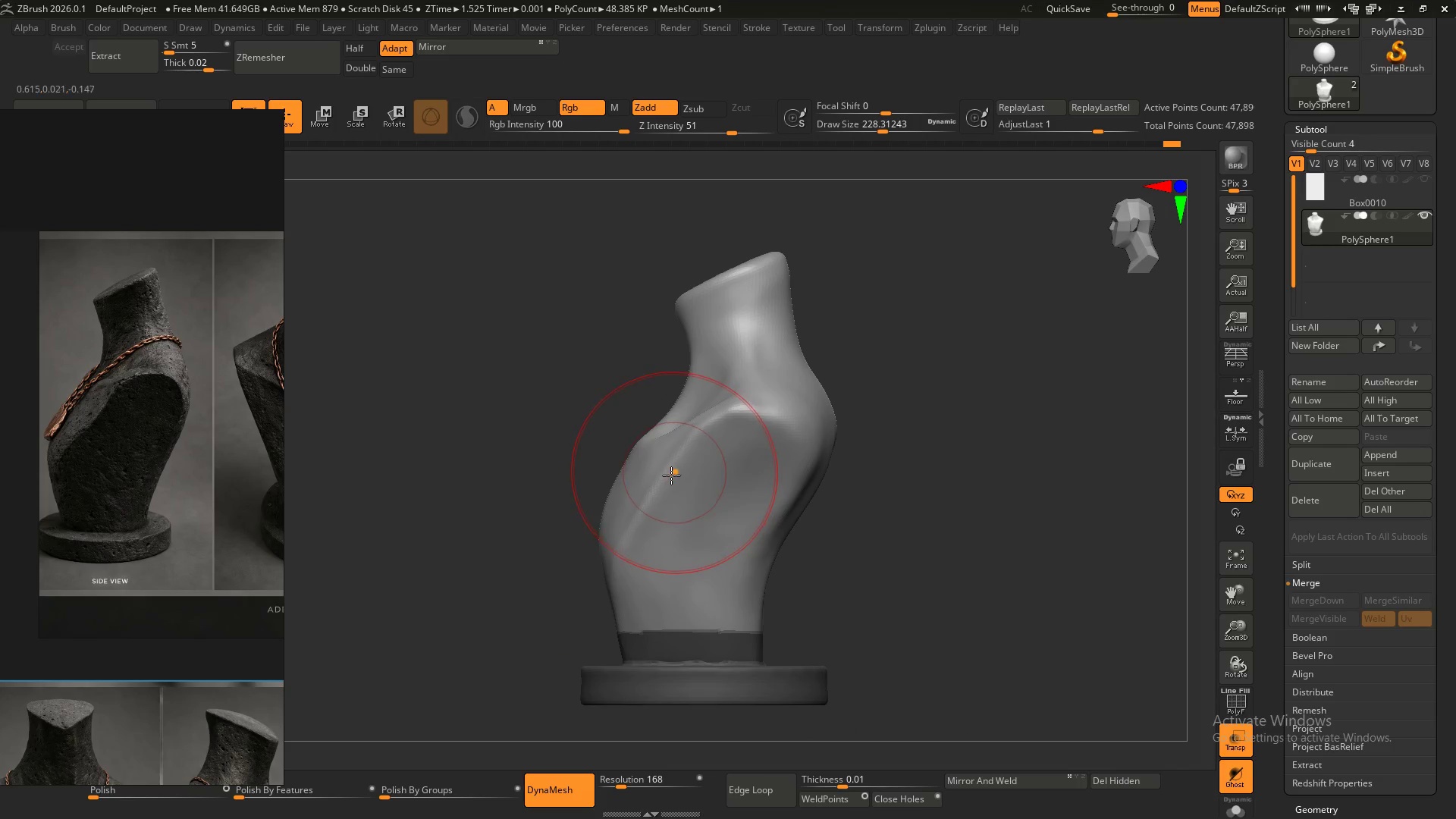 
left_click_drag(start_coordinate=[671, 475], to_coordinate=[681, 495])
 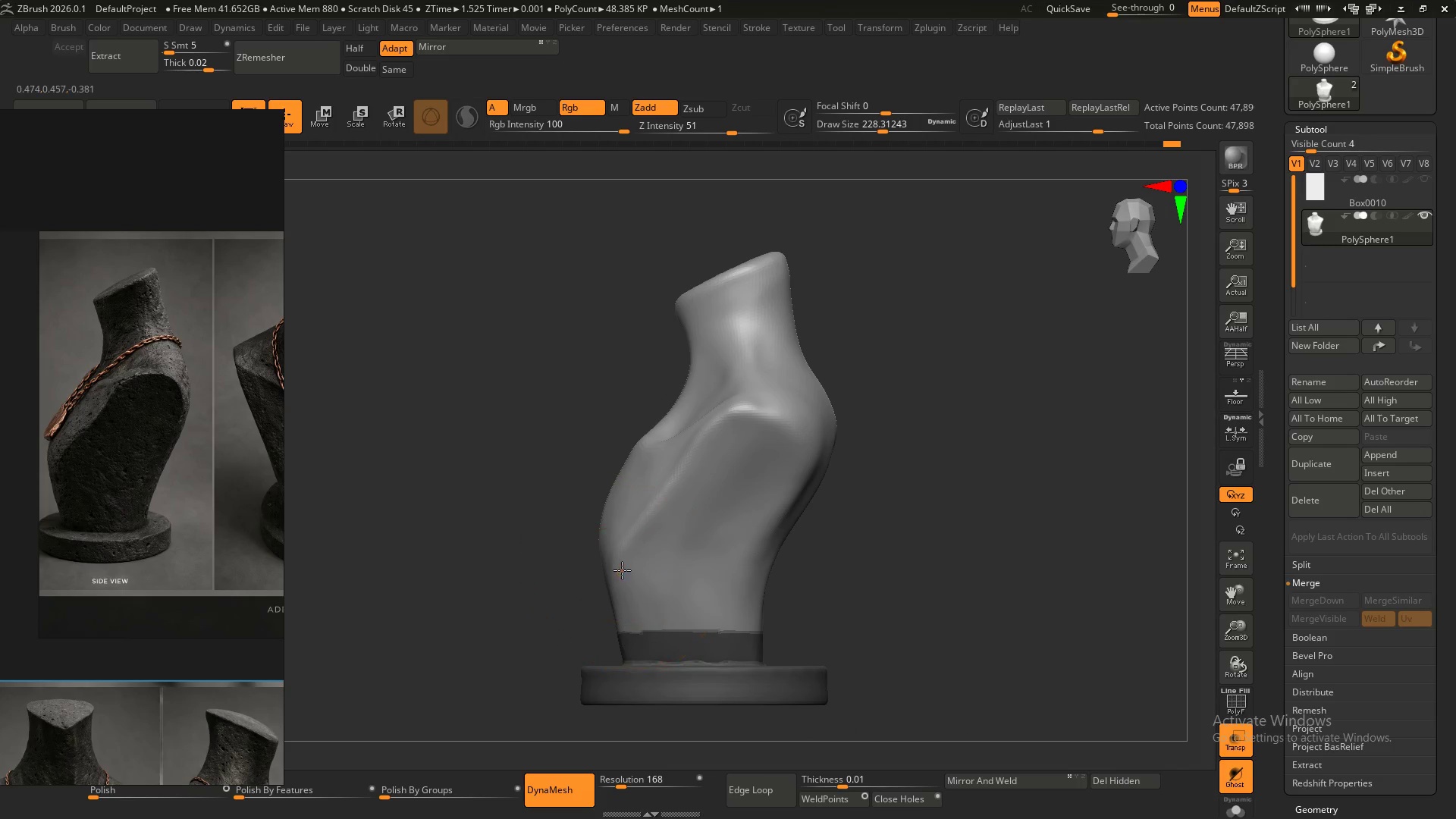 
left_click_drag(start_coordinate=[622, 571], to_coordinate=[623, 578])
 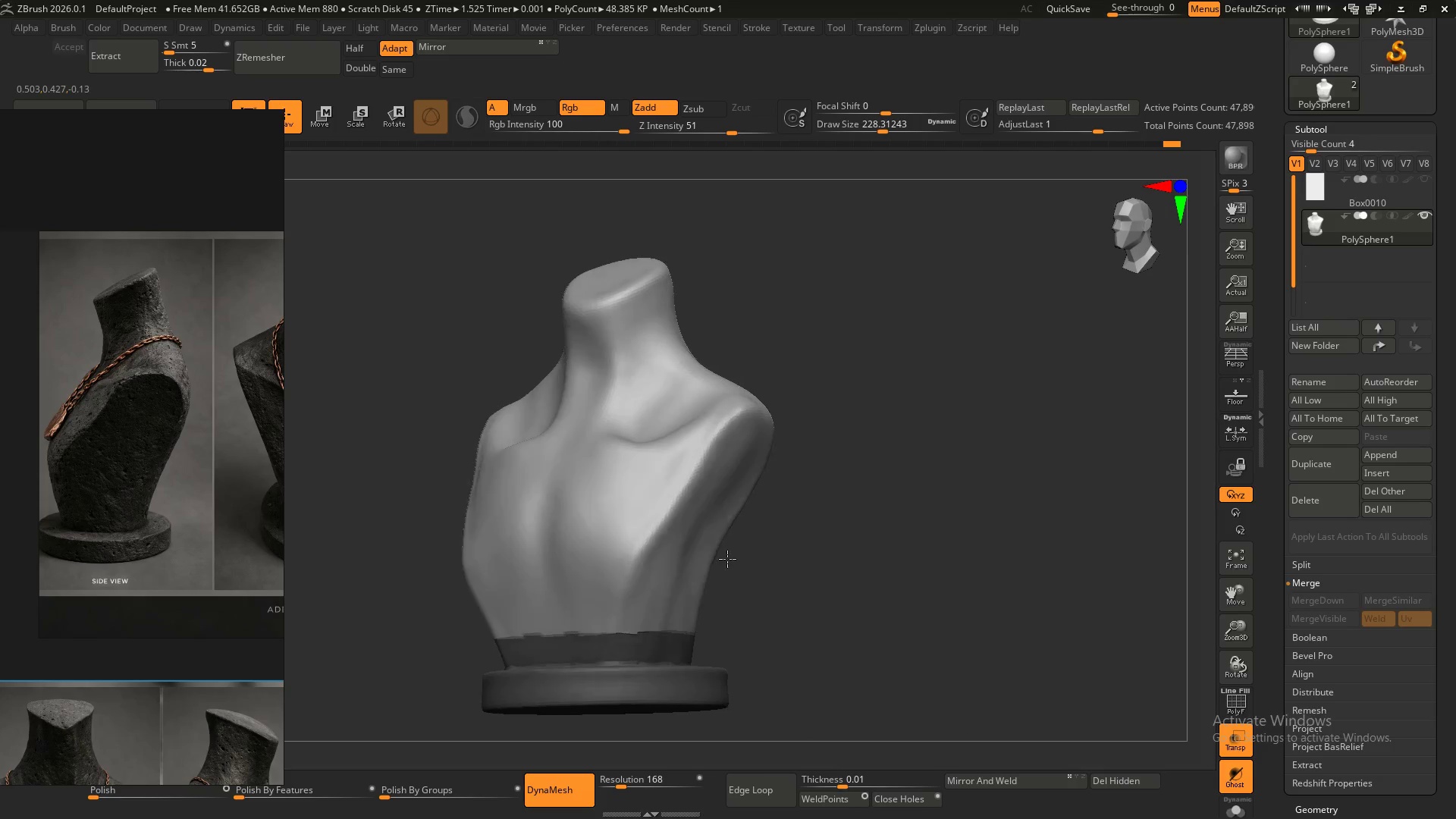 
hold_key(key=ShiftLeft, duration=0.31)
 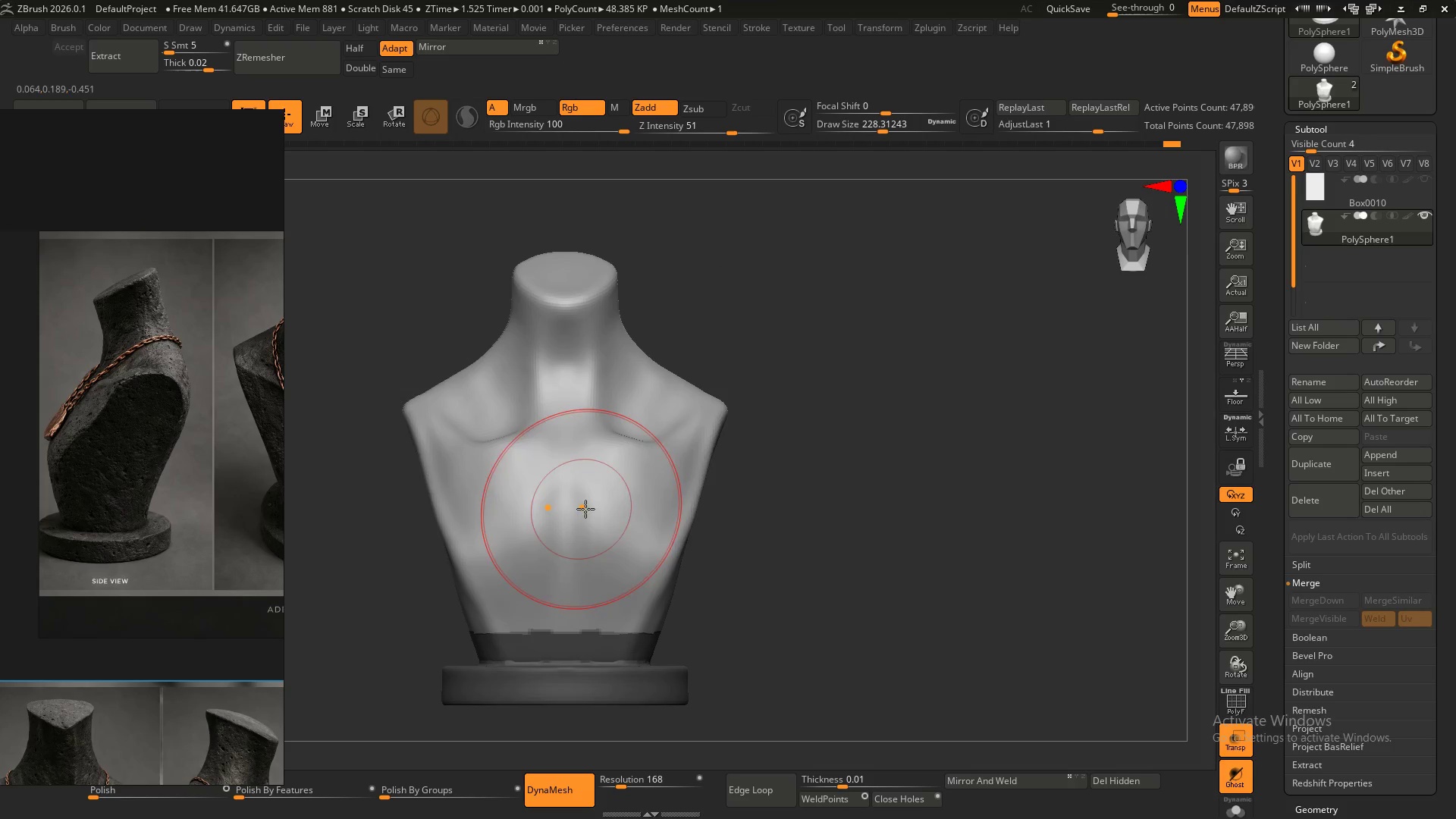 
left_click_drag(start_coordinate=[589, 516], to_coordinate=[594, 525])
 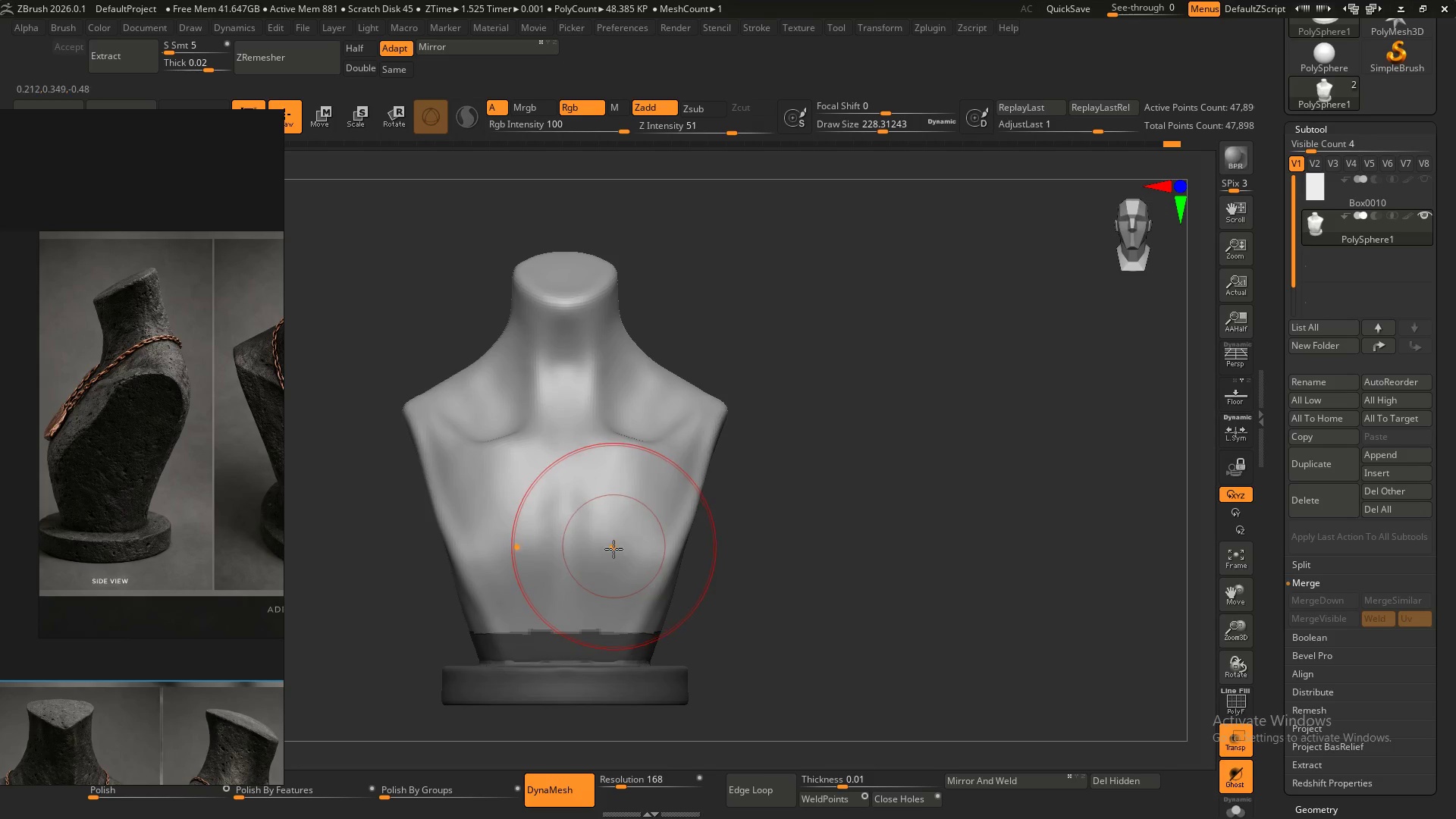 
left_click_drag(start_coordinate=[613, 551], to_coordinate=[610, 567])
 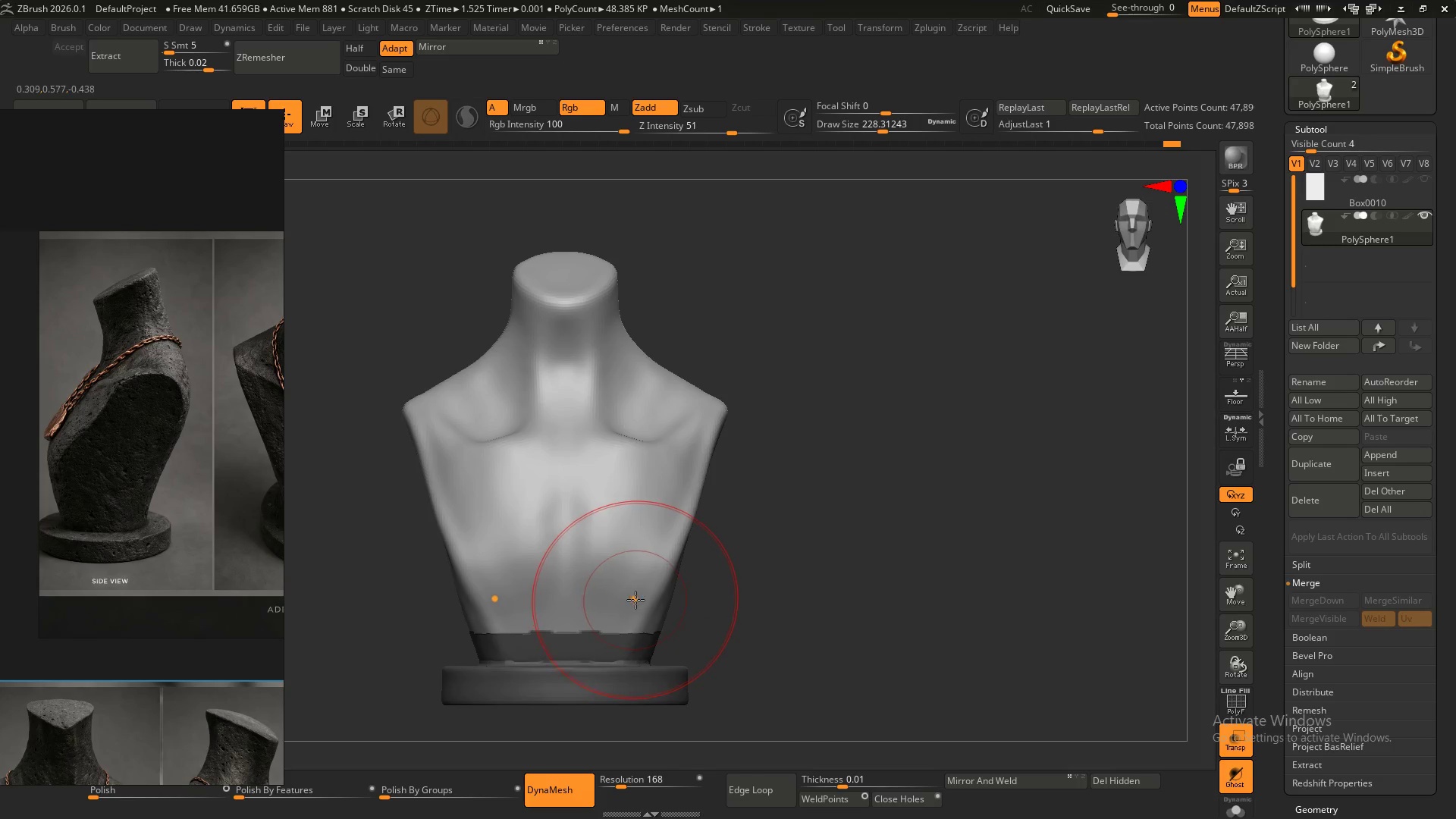 
left_click_drag(start_coordinate=[635, 603], to_coordinate=[633, 609])
 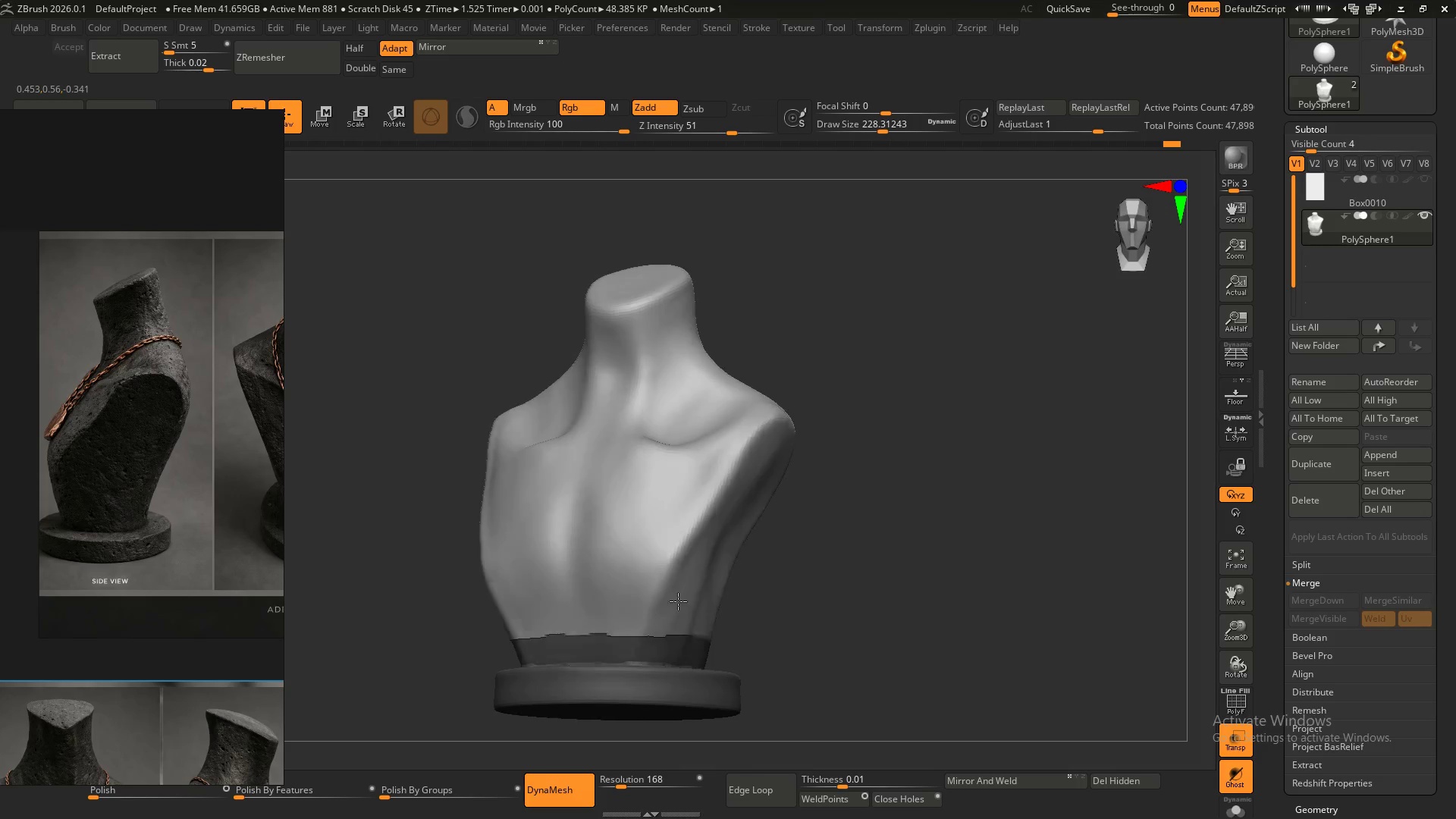 
key(Shift+ShiftLeft)
 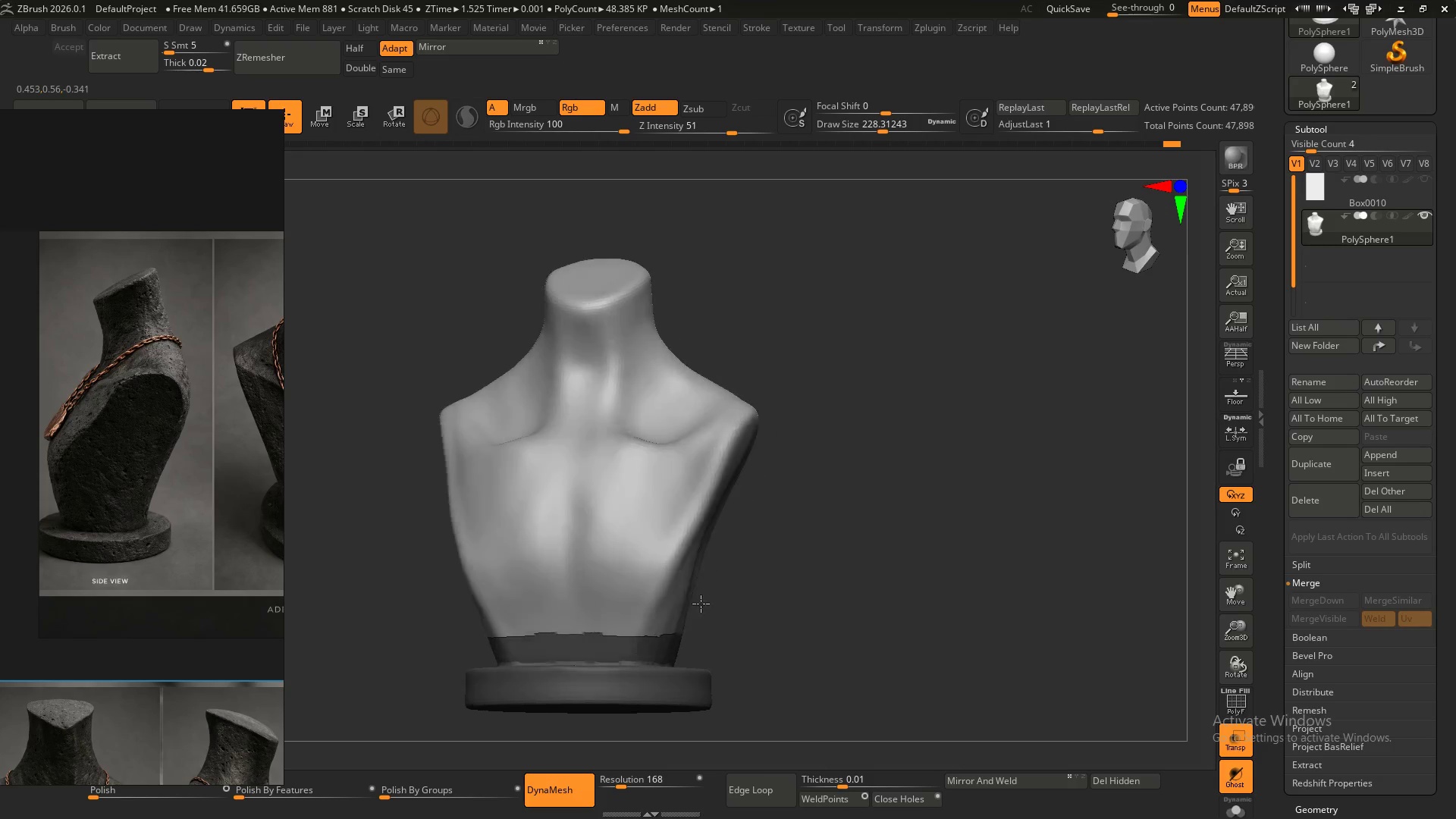 
hold_key(key=ShiftLeft, duration=0.36)
 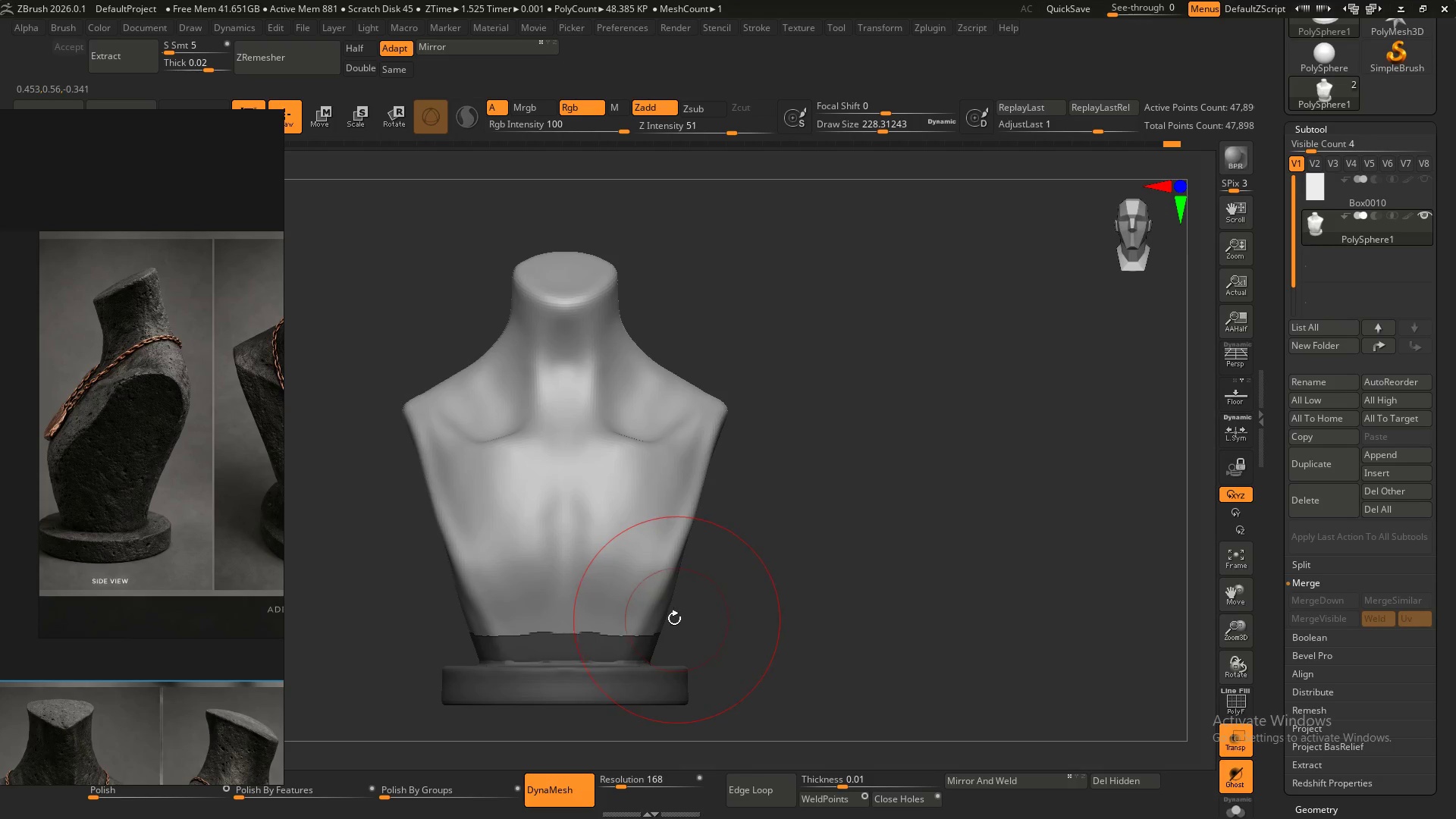 
left_click_drag(start_coordinate=[671, 618], to_coordinate=[667, 617])
 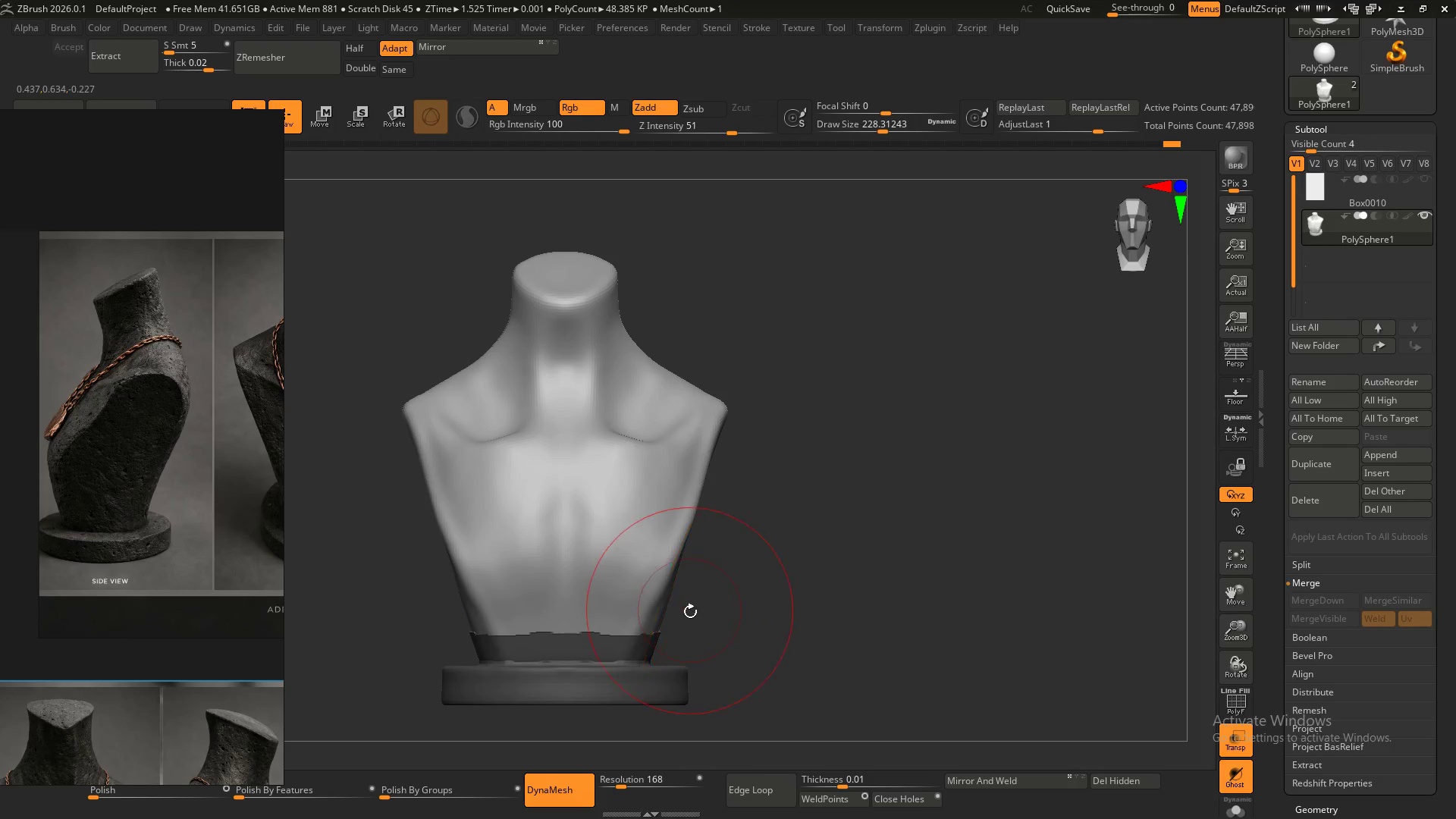 
hold_key(key=ControlLeft, duration=0.7)
 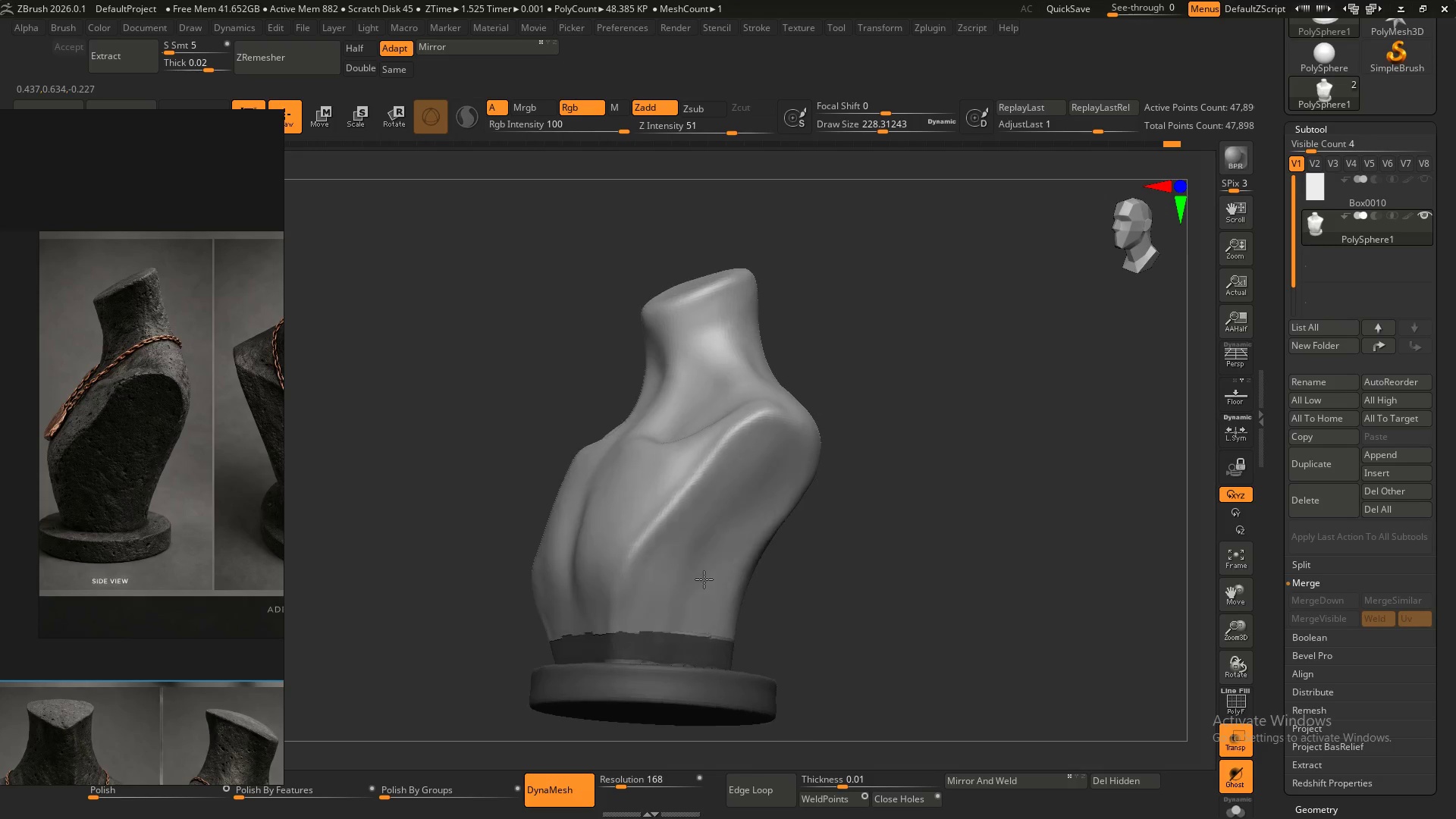 
hold_key(key=ControlLeft, duration=0.39)
left_click_drag(start_coordinate=[865, 585], to_coordinate=[906, 635])
 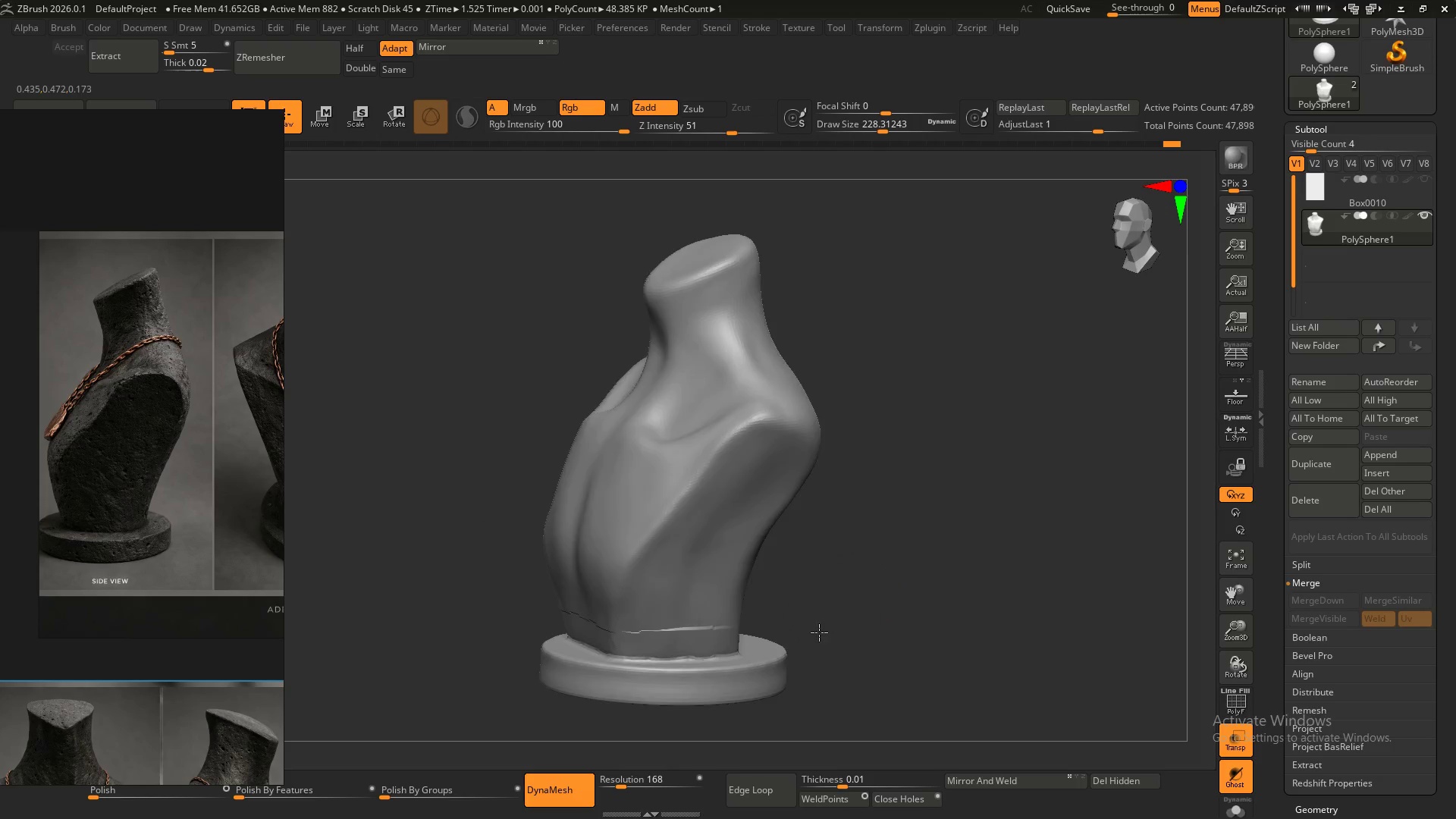 
hold_key(key=ShiftLeft, duration=0.31)
 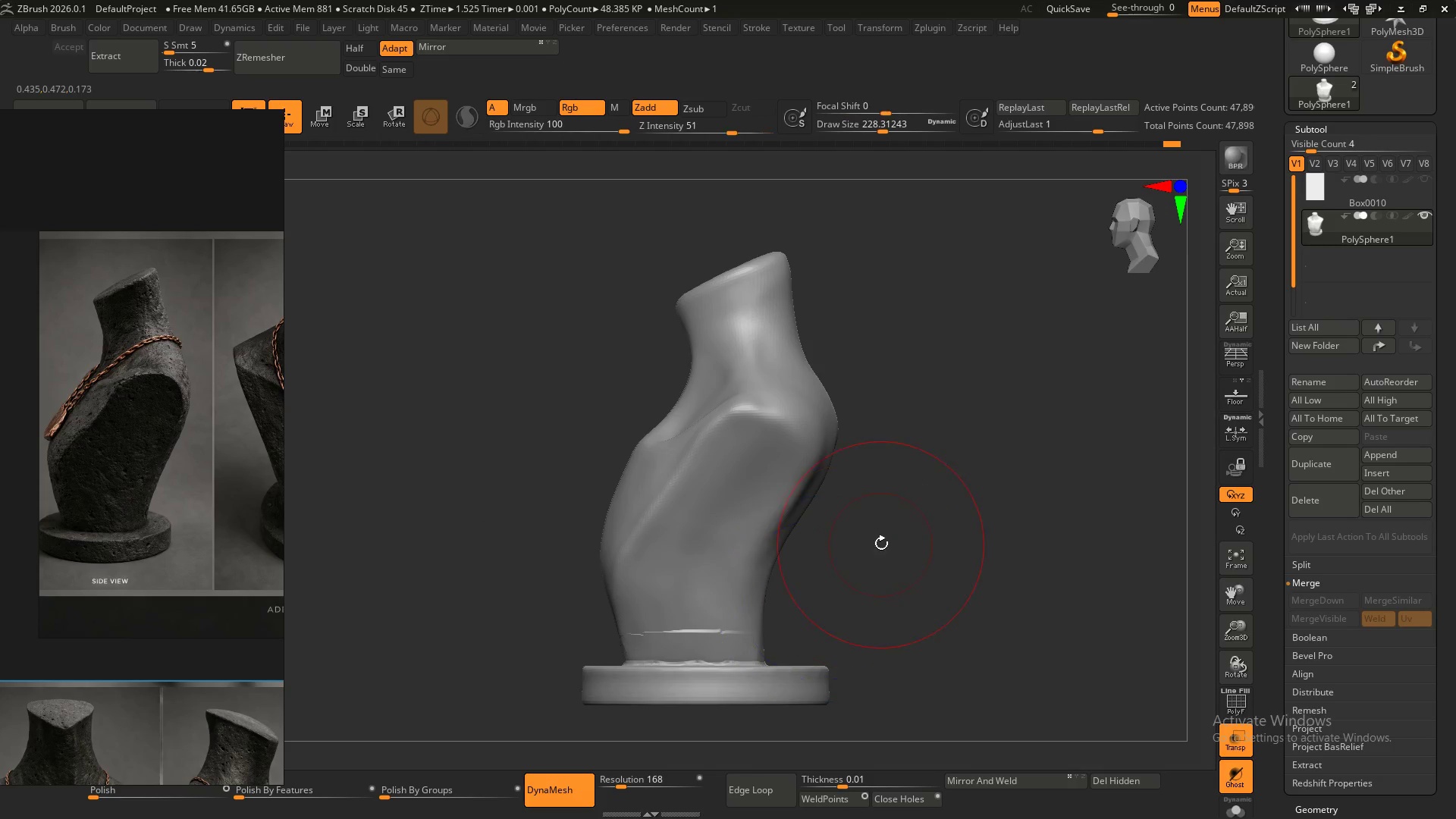 
hold_key(key=AltLeft, duration=0.39)
 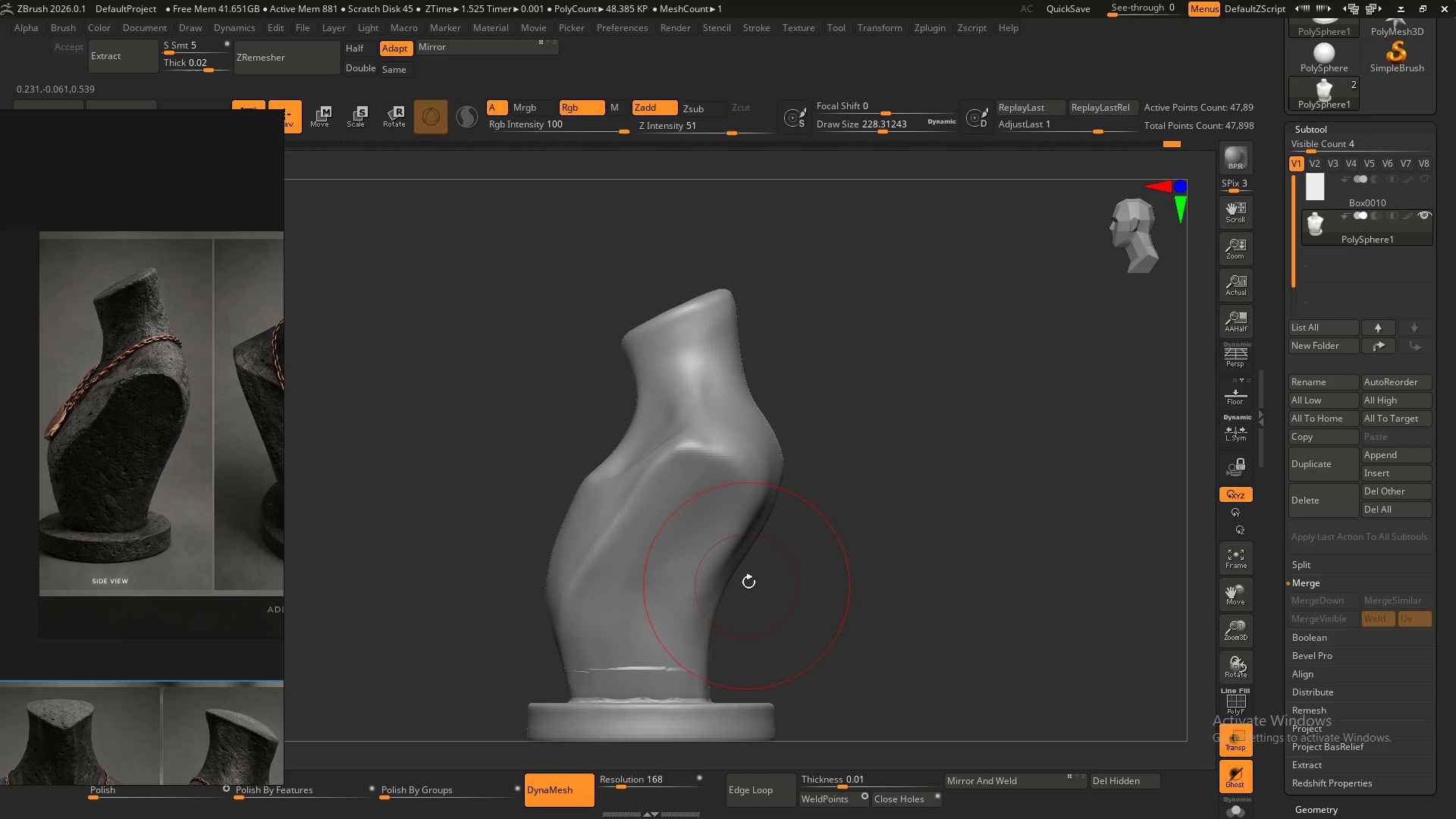 
hold_key(key=ControlLeft, duration=1.53)
left_click_drag(start_coordinate=[783, 577], to_coordinate=[791, 573])
 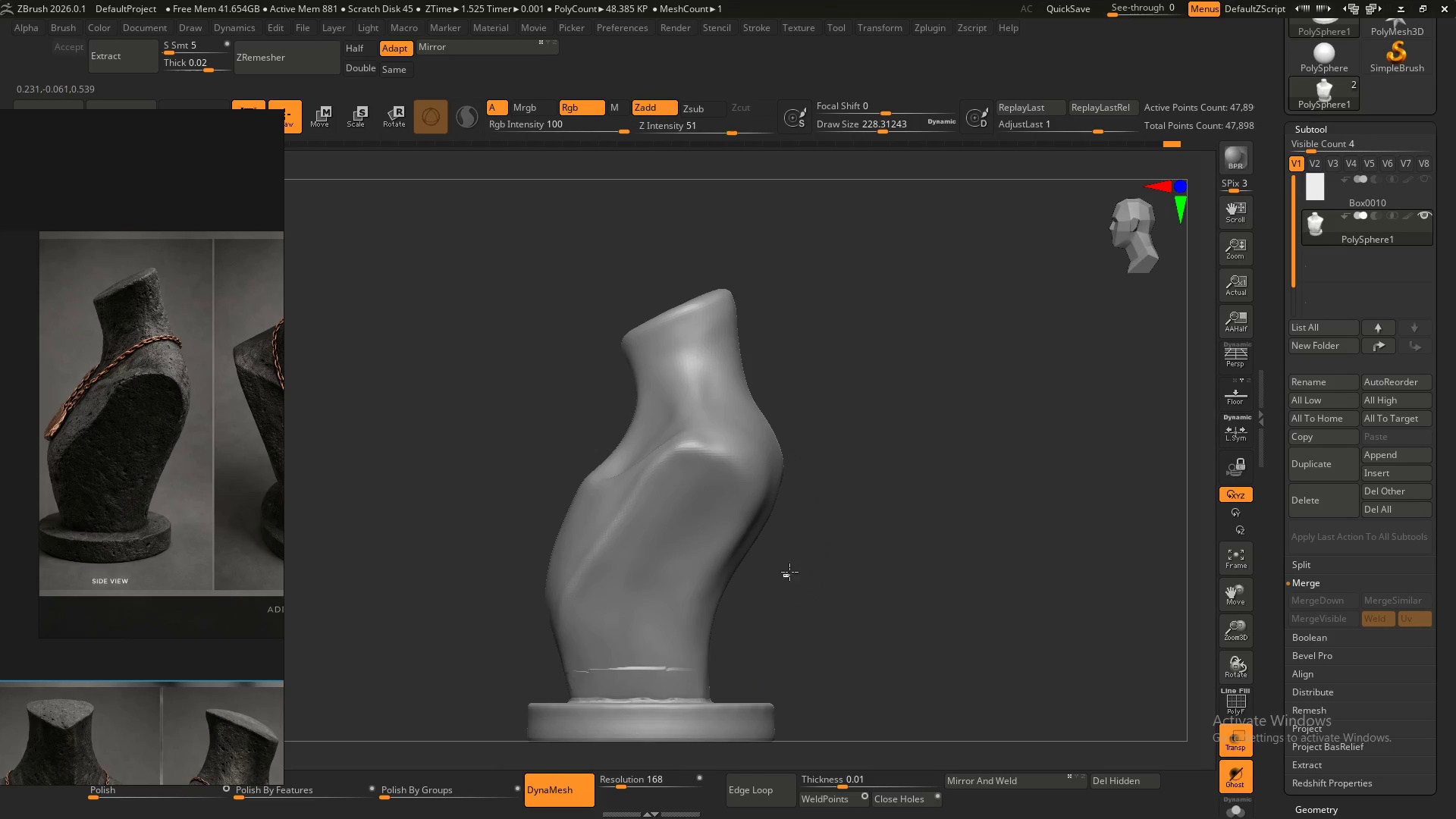 
left_click_drag(start_coordinate=[792, 572], to_coordinate=[445, 818])
 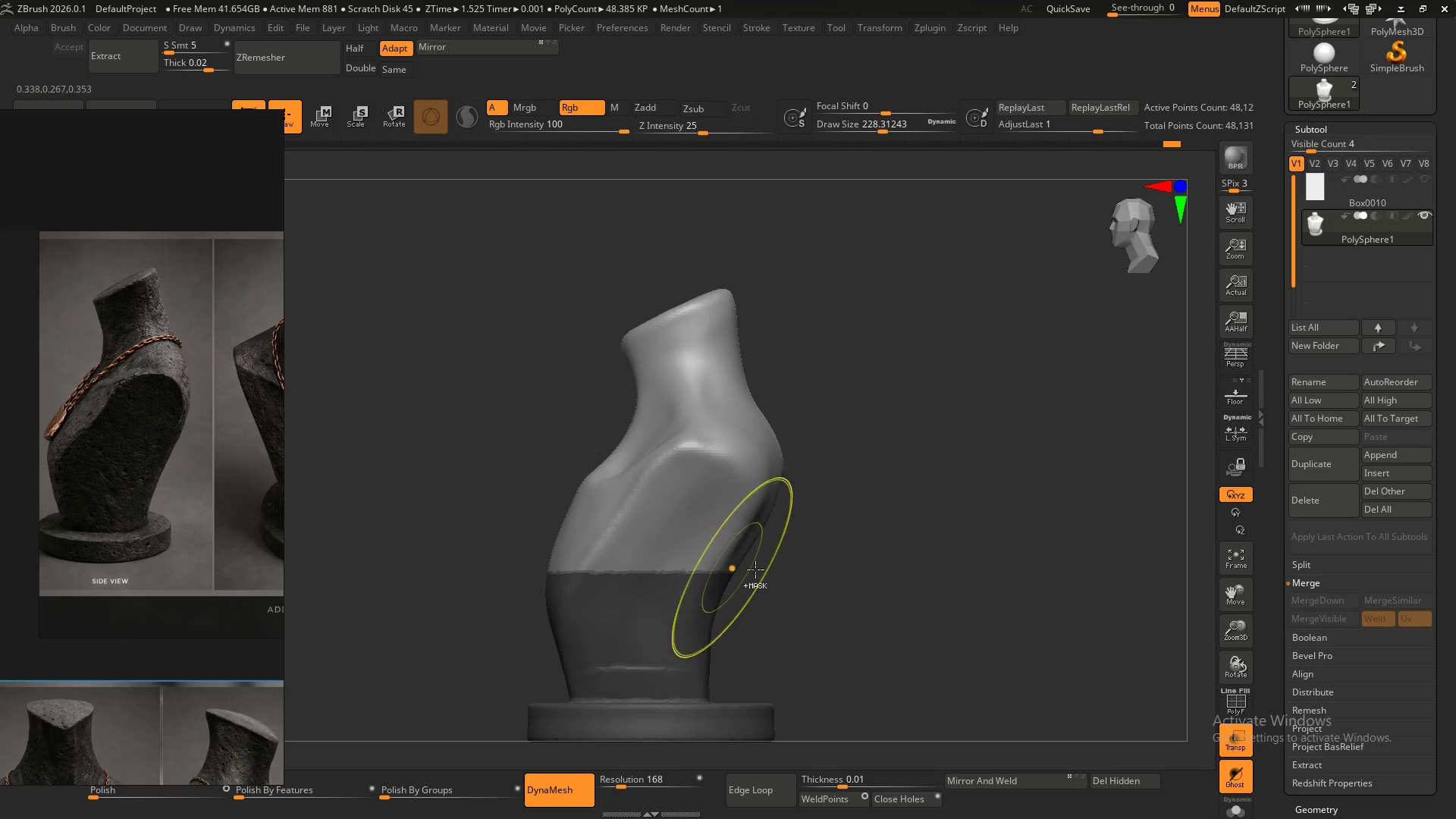 
key(Control+ControlLeft)
 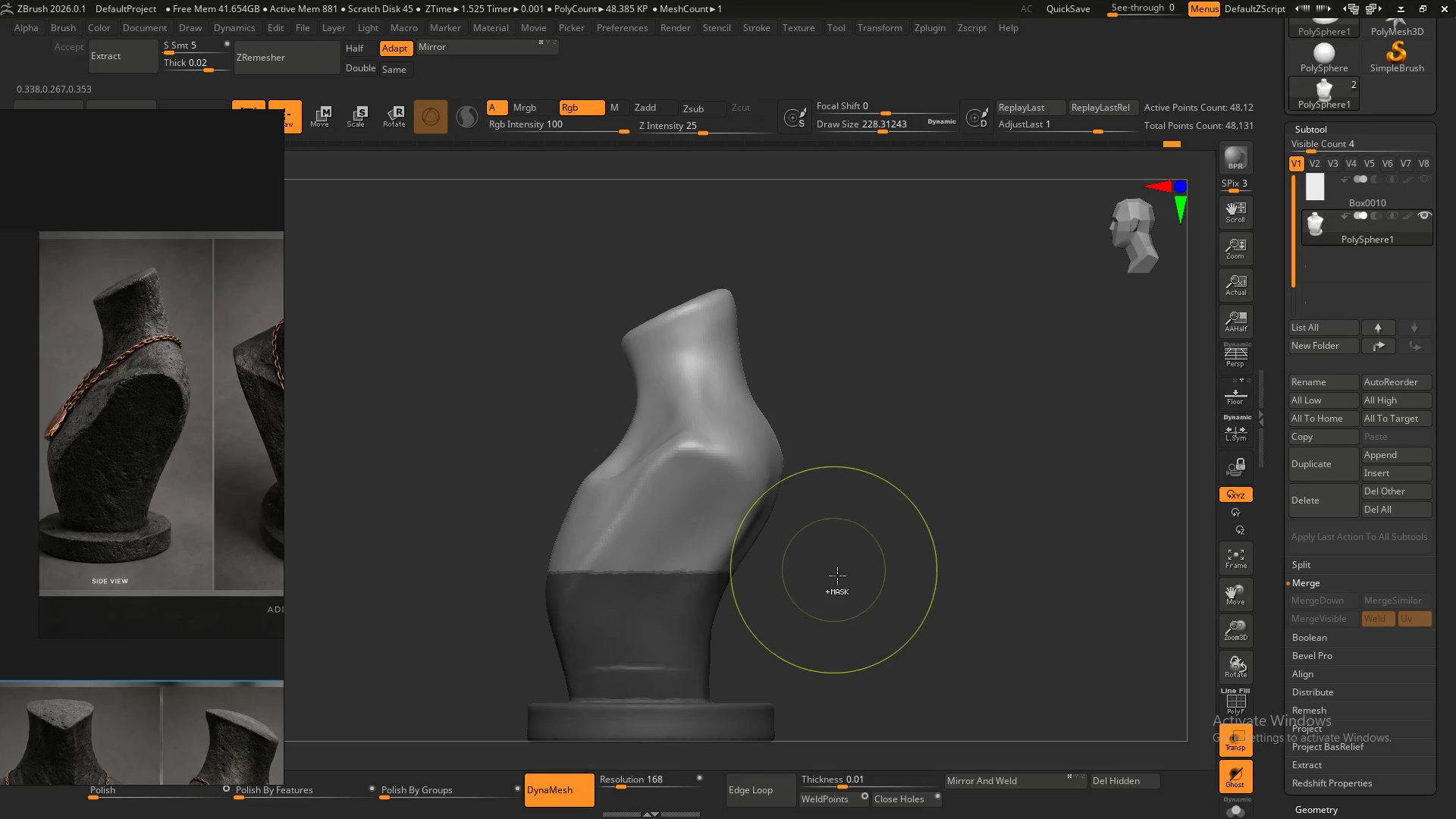 
key(Control+ControlLeft)
 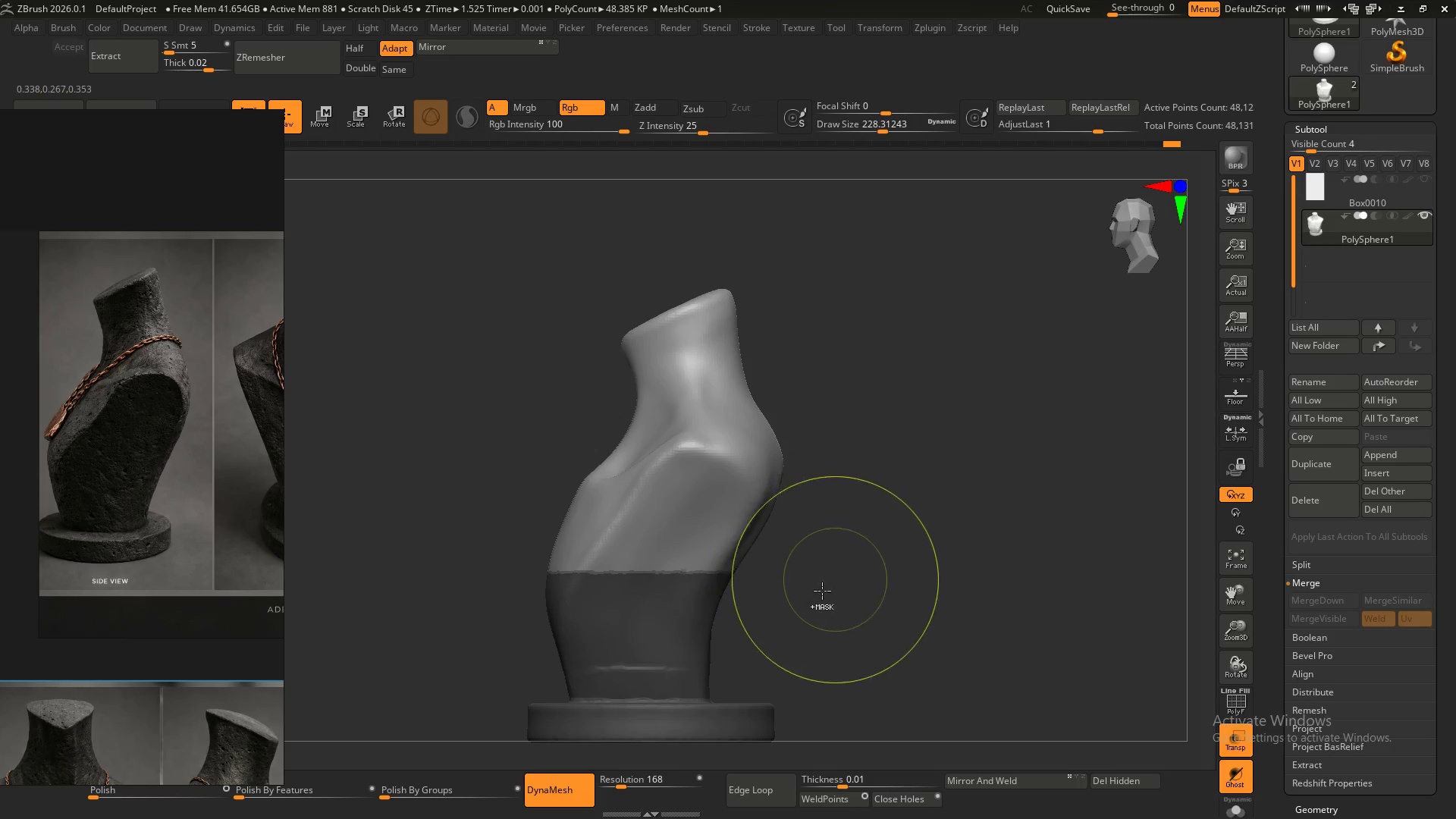 
key(Control+ControlLeft)
 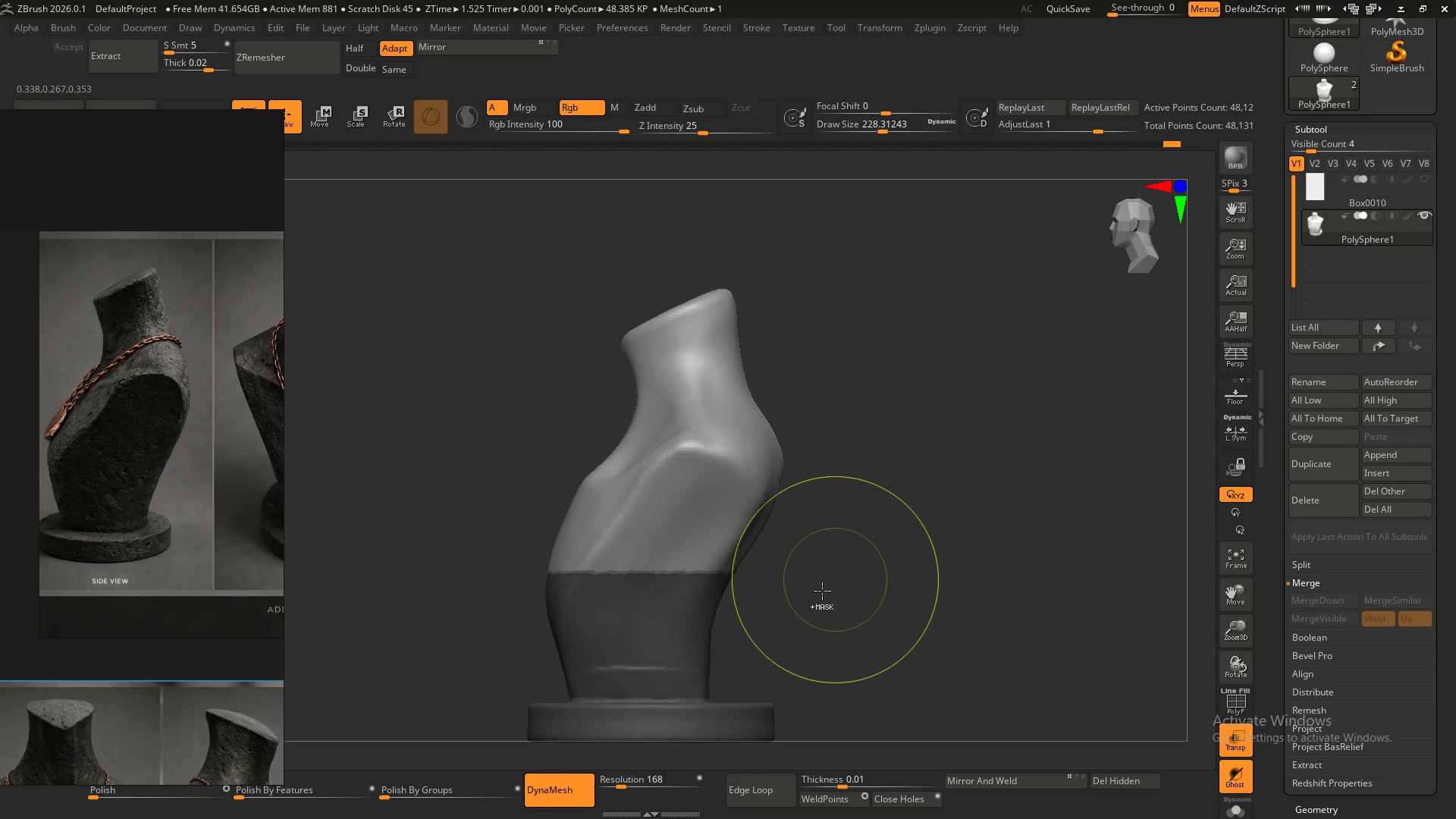 
key(Control+ControlLeft)
 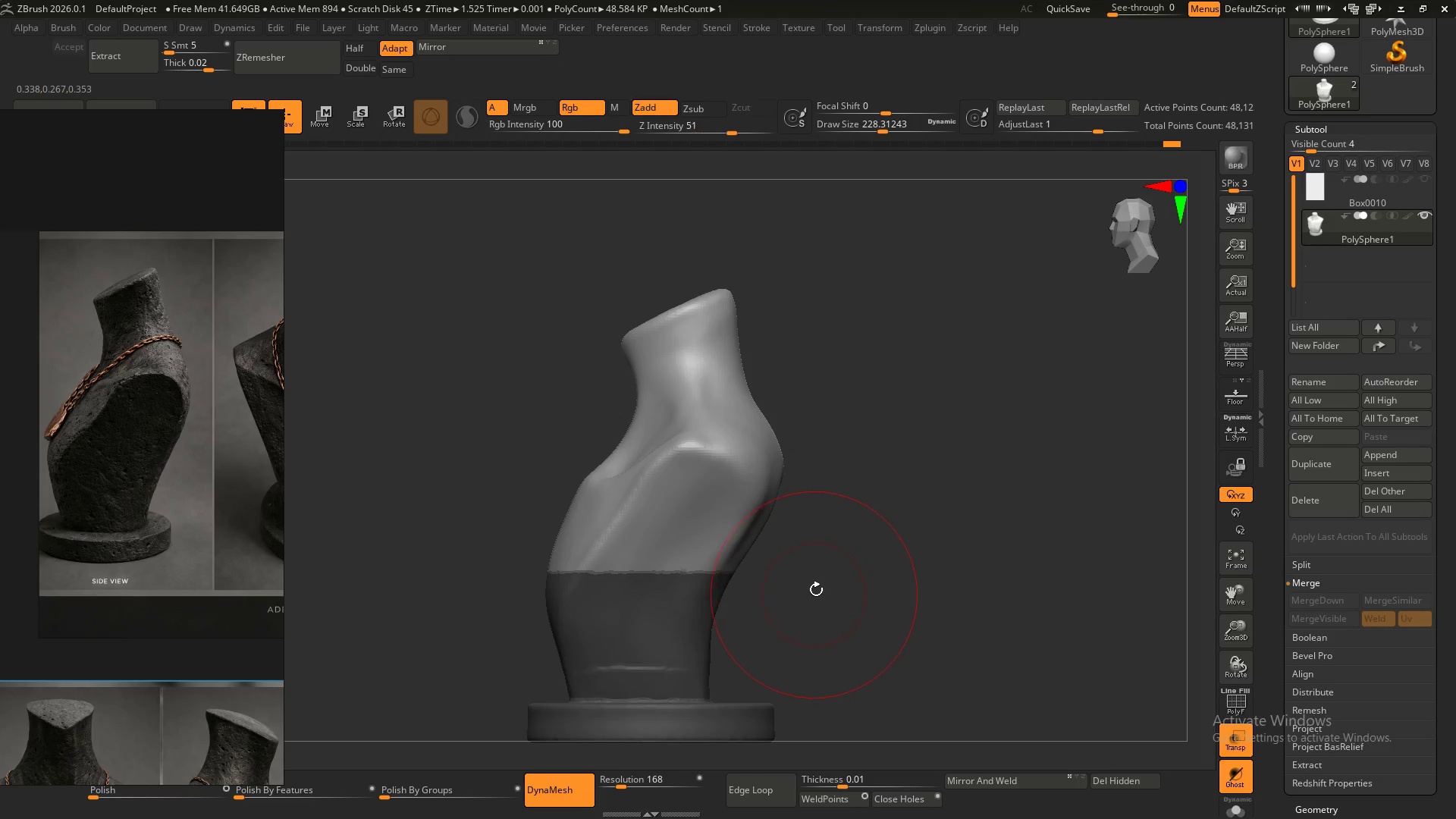 
hold_key(key=AltLeft, duration=0.41)
 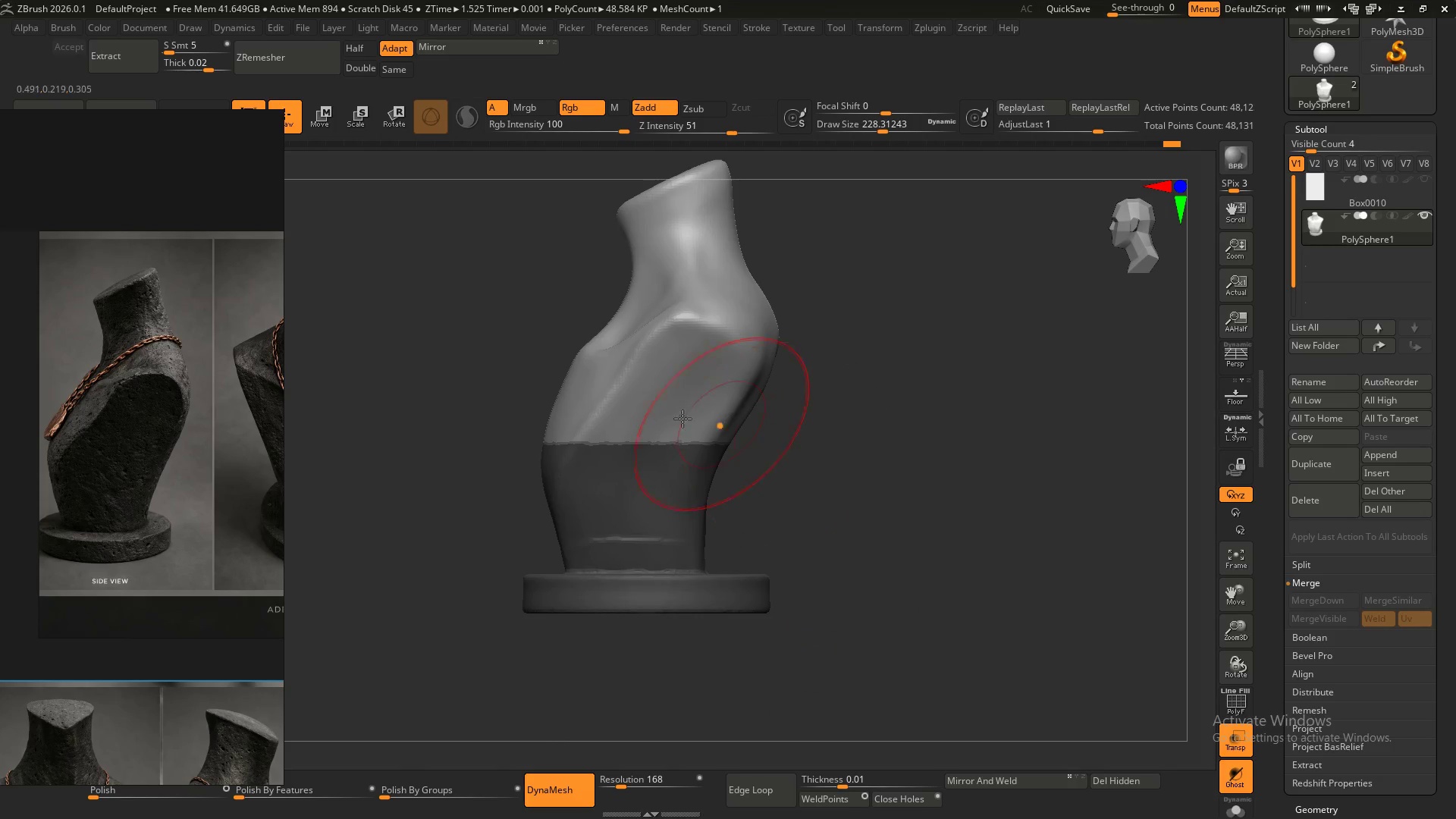 
hold_key(key=ShiftLeft, duration=1.11)
hold_key(key=AltLeft, duration=0.89)
left_click_drag(start_coordinate=[491, 416], to_coordinate=[839, 546])
 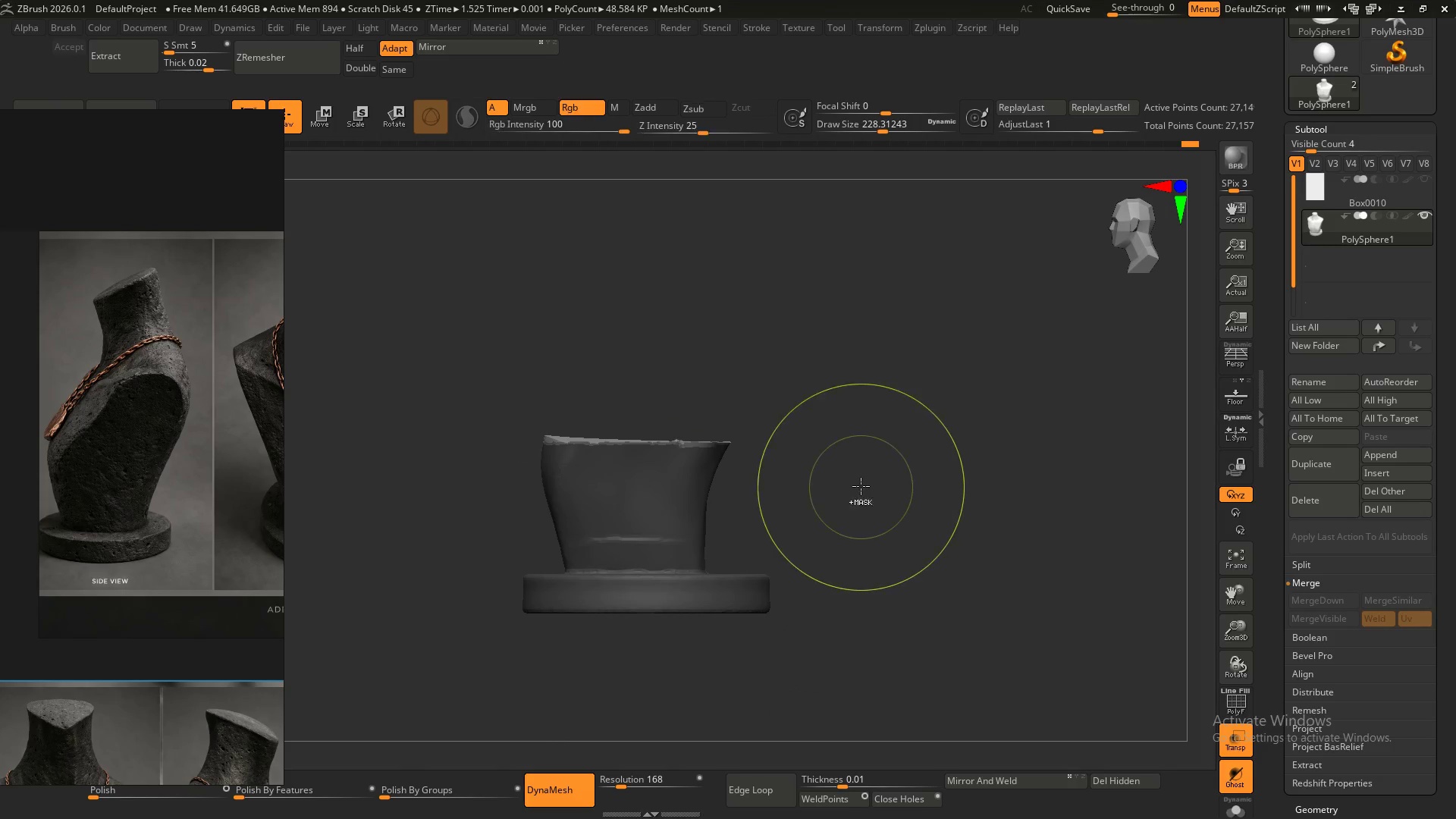 
key(Control+Z)
 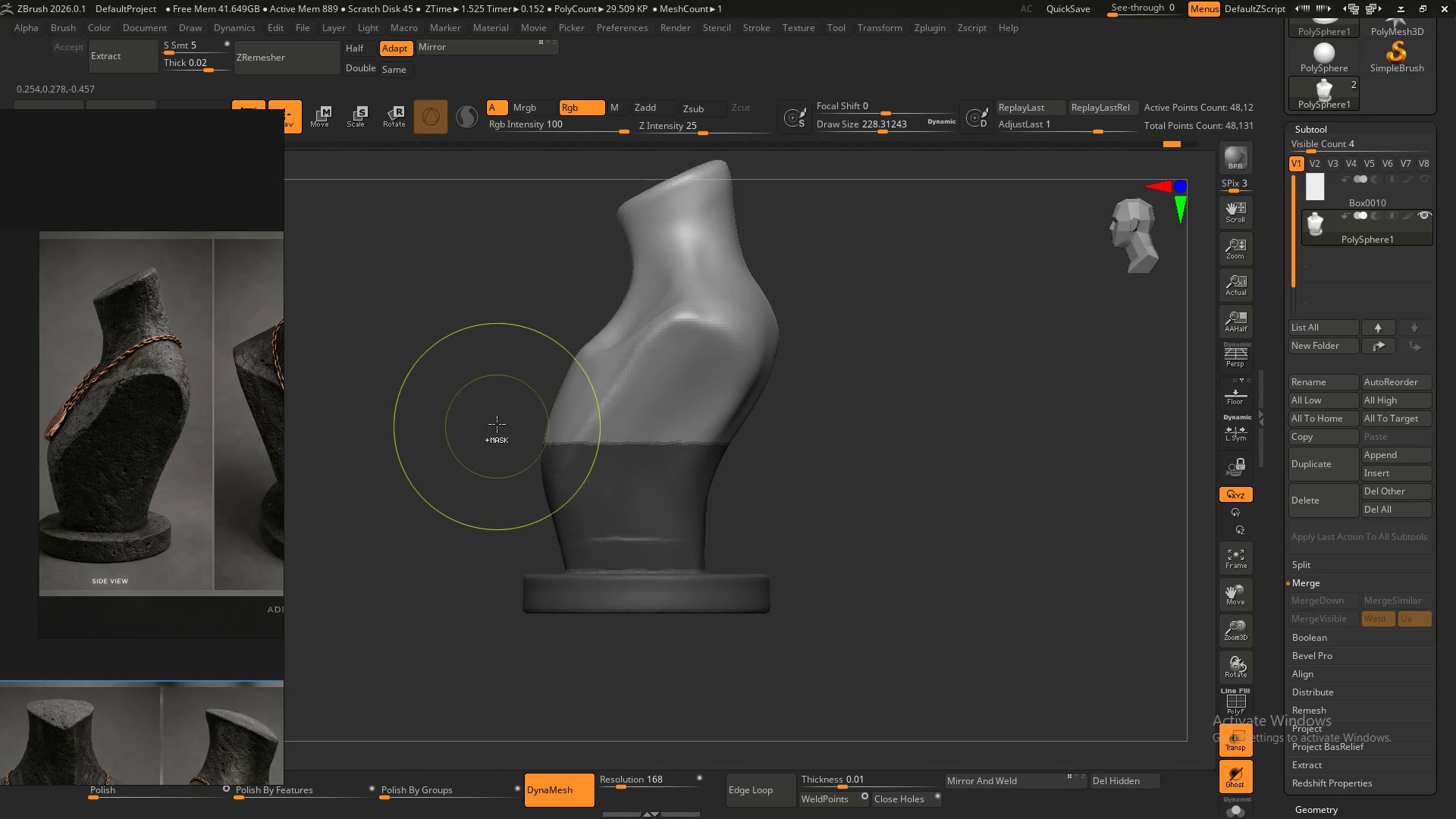 
hold_key(key=AltLeft, duration=1.08)
left_click_drag(start_coordinate=[505, 422], to_coordinate=[792, 533])
 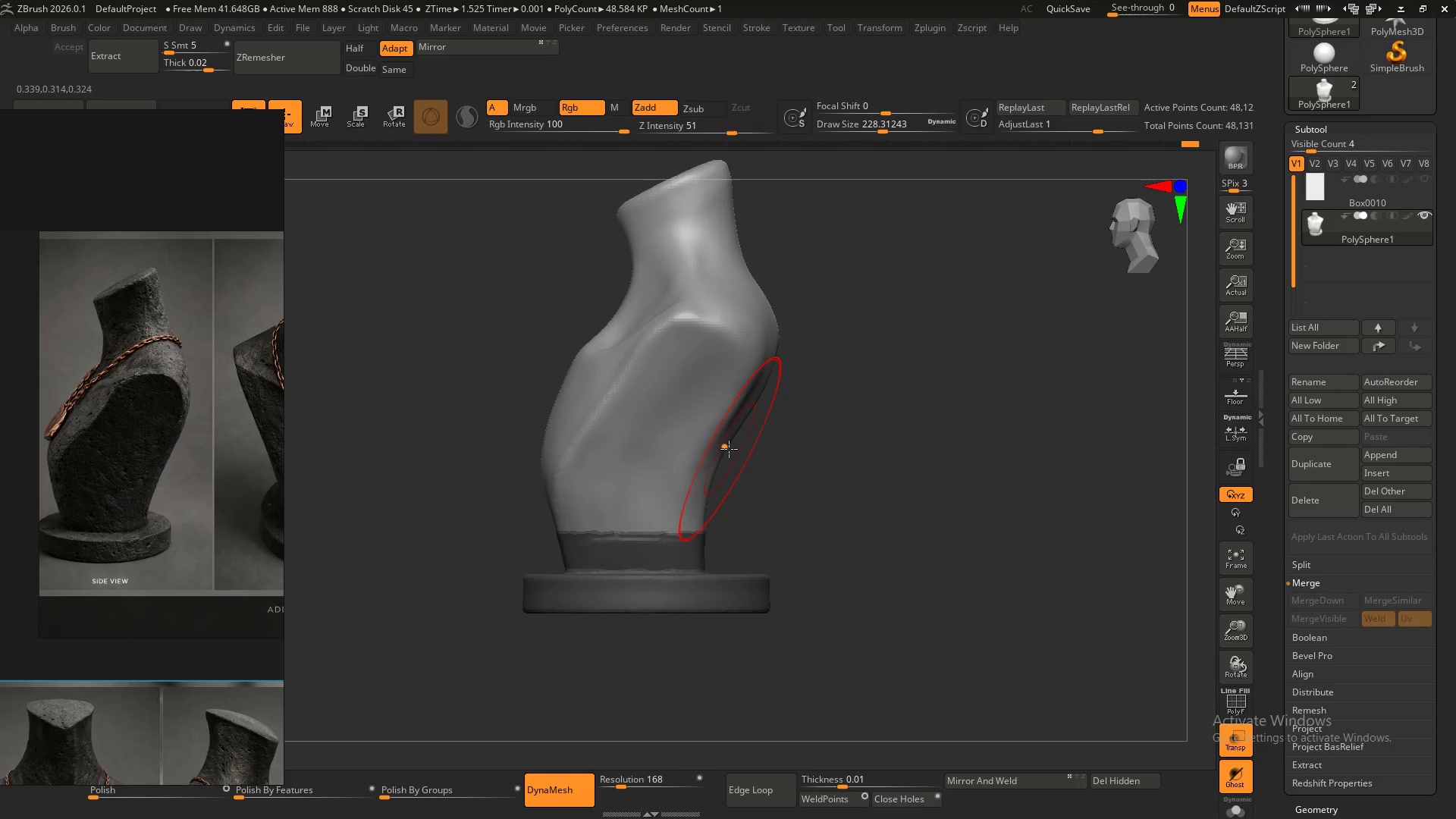 
left_click_drag(start_coordinate=[724, 451], to_coordinate=[733, 458])
 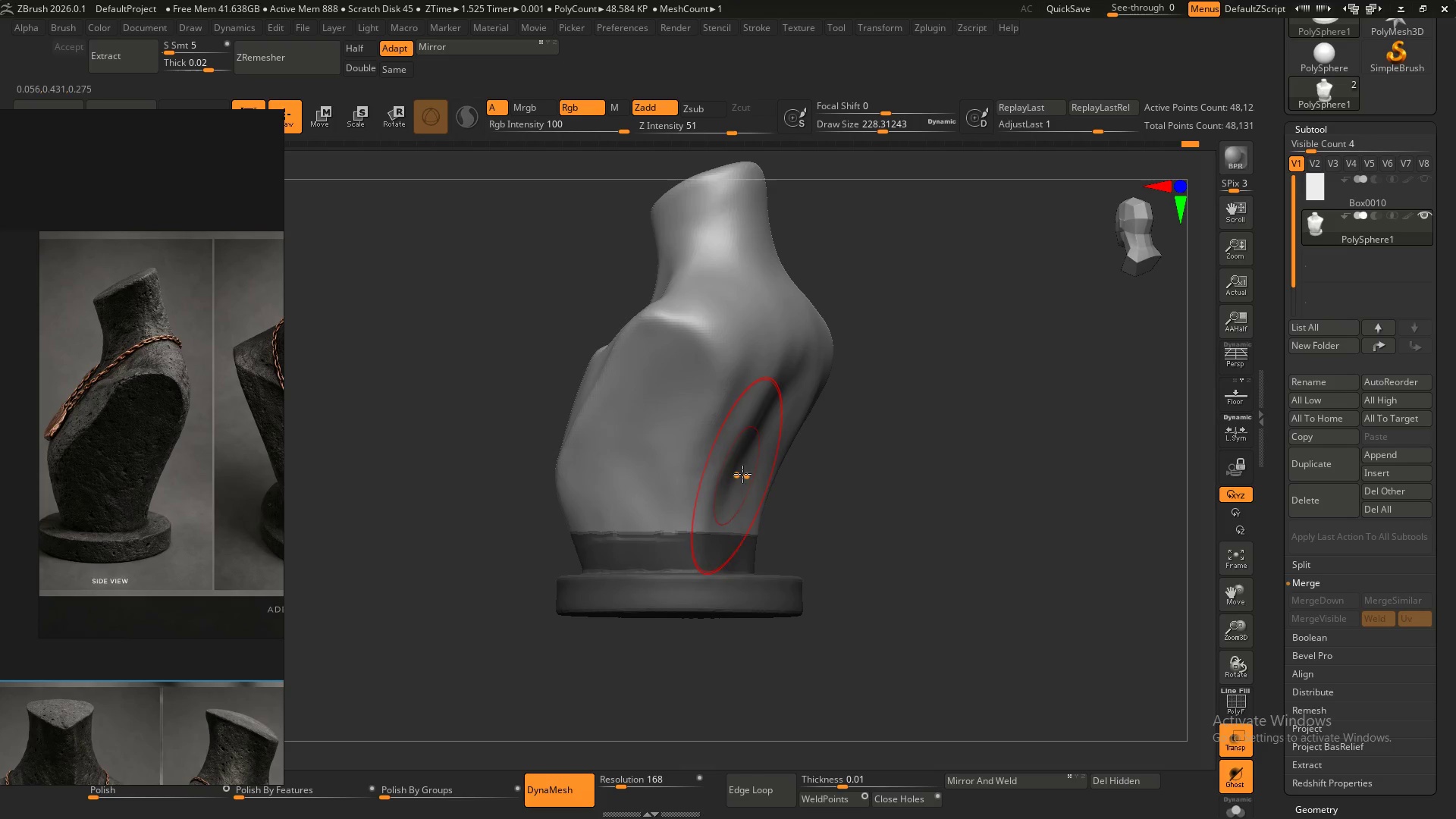 
left_click_drag(start_coordinate=[752, 466], to_coordinate=[757, 469])
 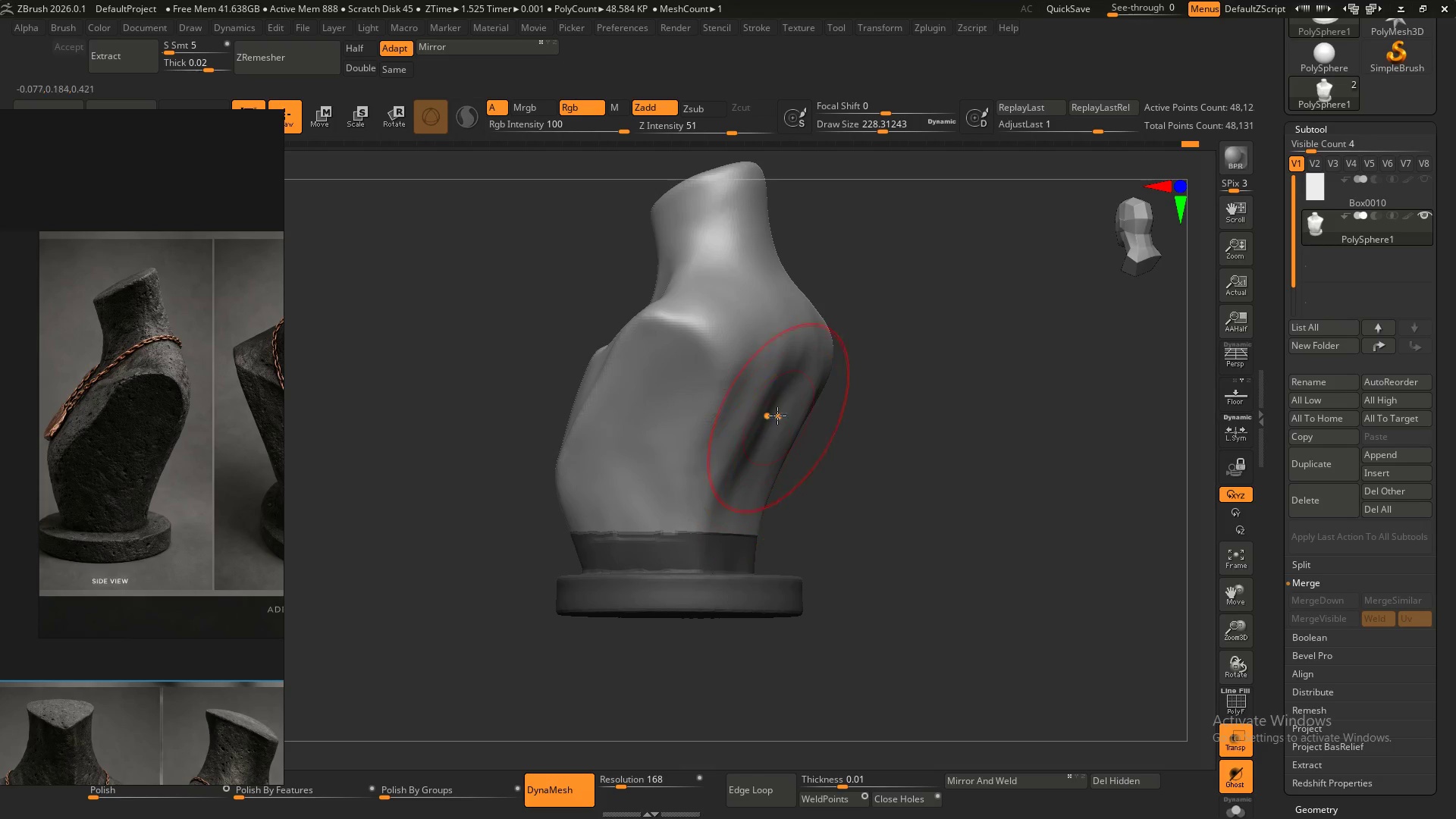 
left_click_drag(start_coordinate=[777, 416], to_coordinate=[780, 427])
 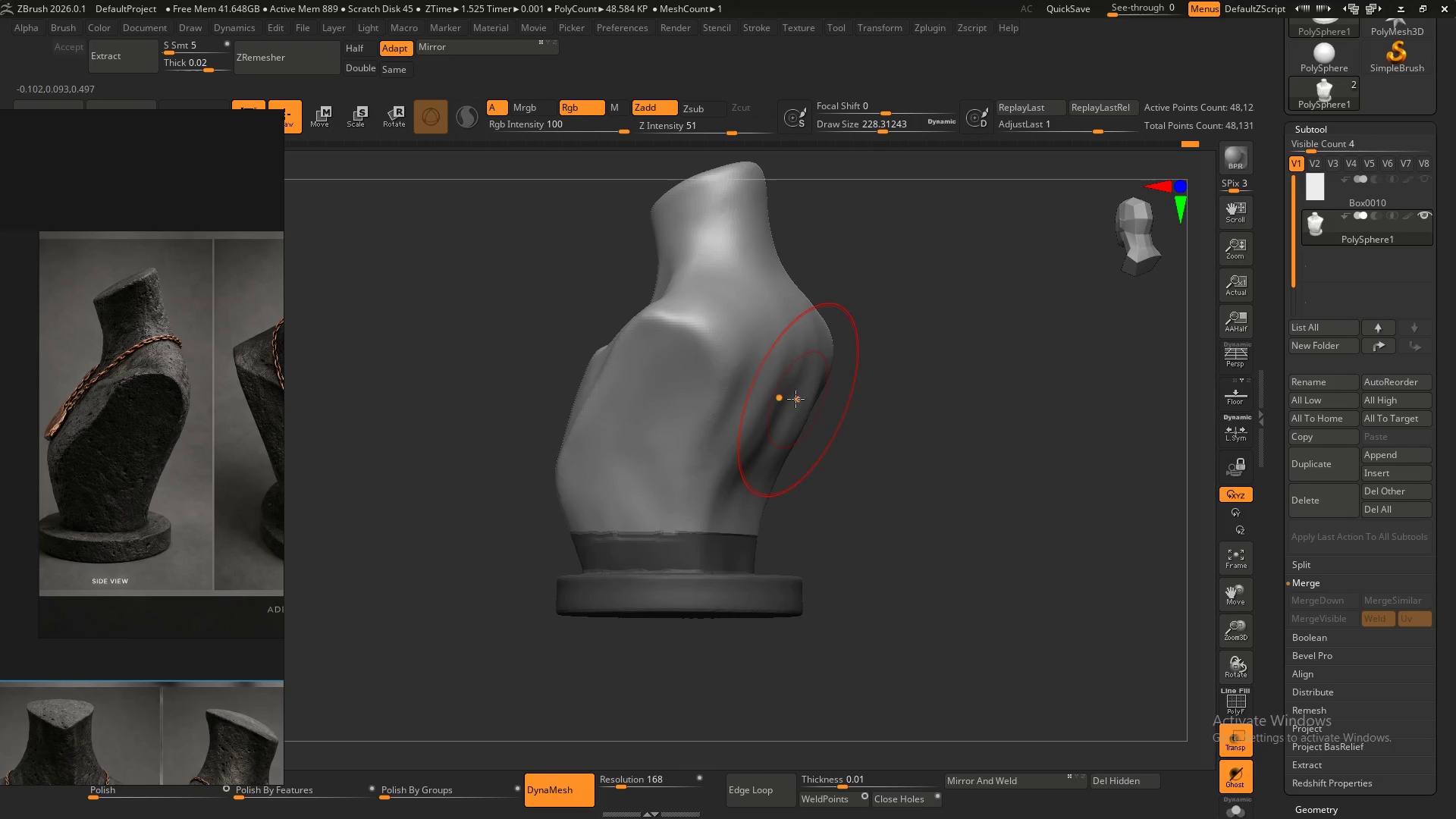 
left_click_drag(start_coordinate=[791, 398], to_coordinate=[794, 402])
 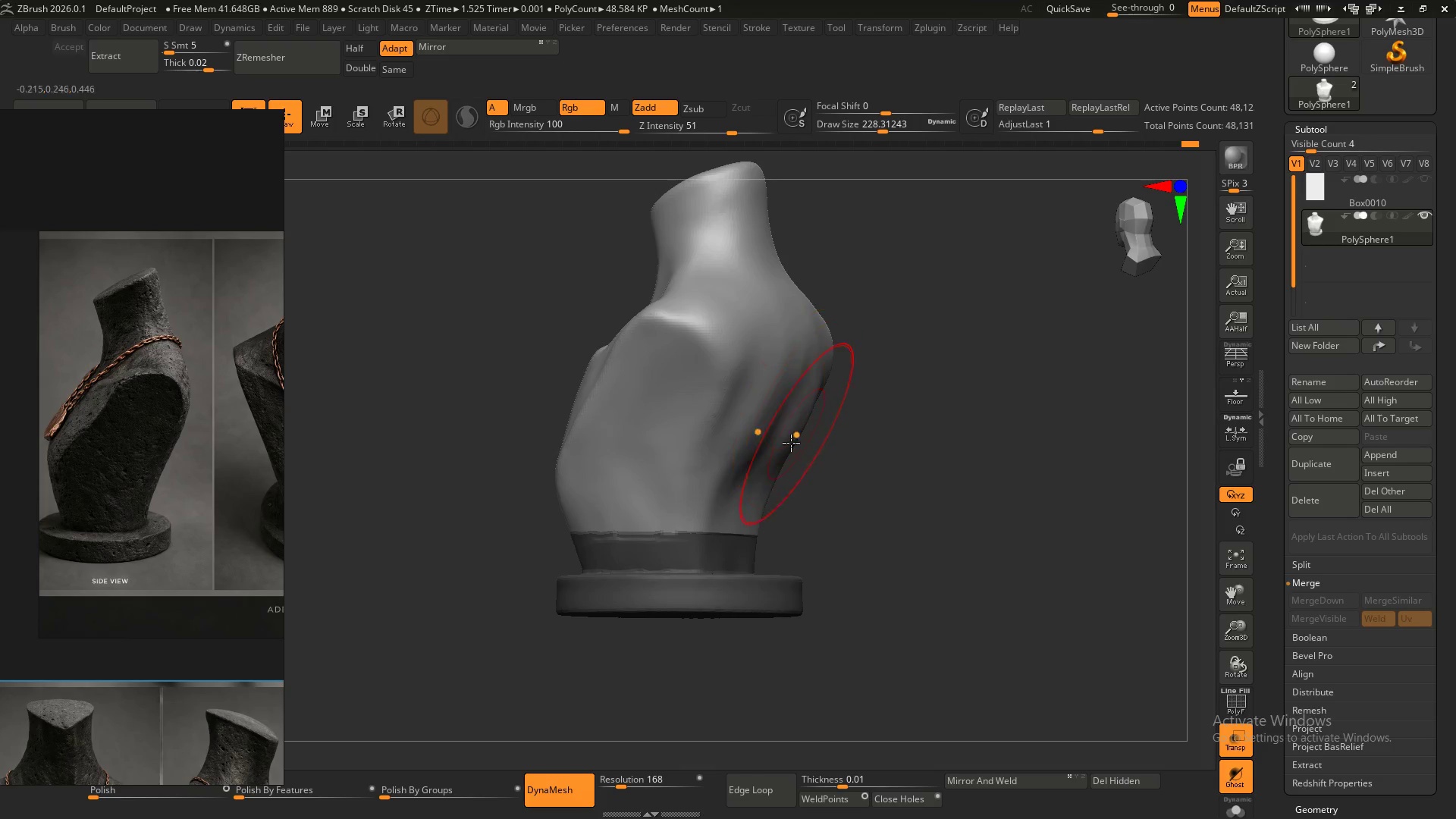 
hold_key(key=ShiftLeft, duration=1.5)
left_click_drag(start_coordinate=[782, 436], to_coordinate=[763, 485])
 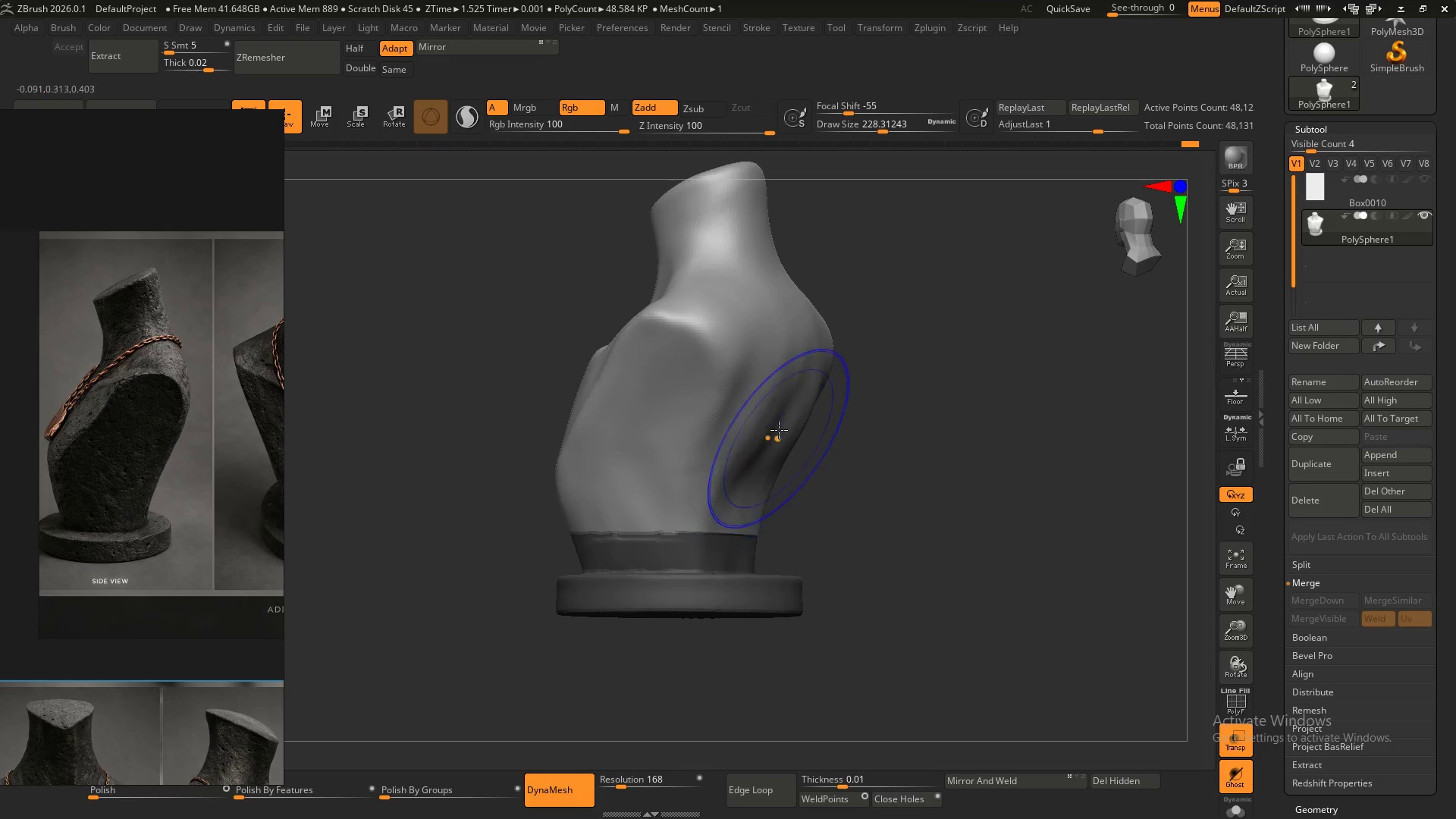 
left_click_drag(start_coordinate=[779, 428], to_coordinate=[764, 399])
 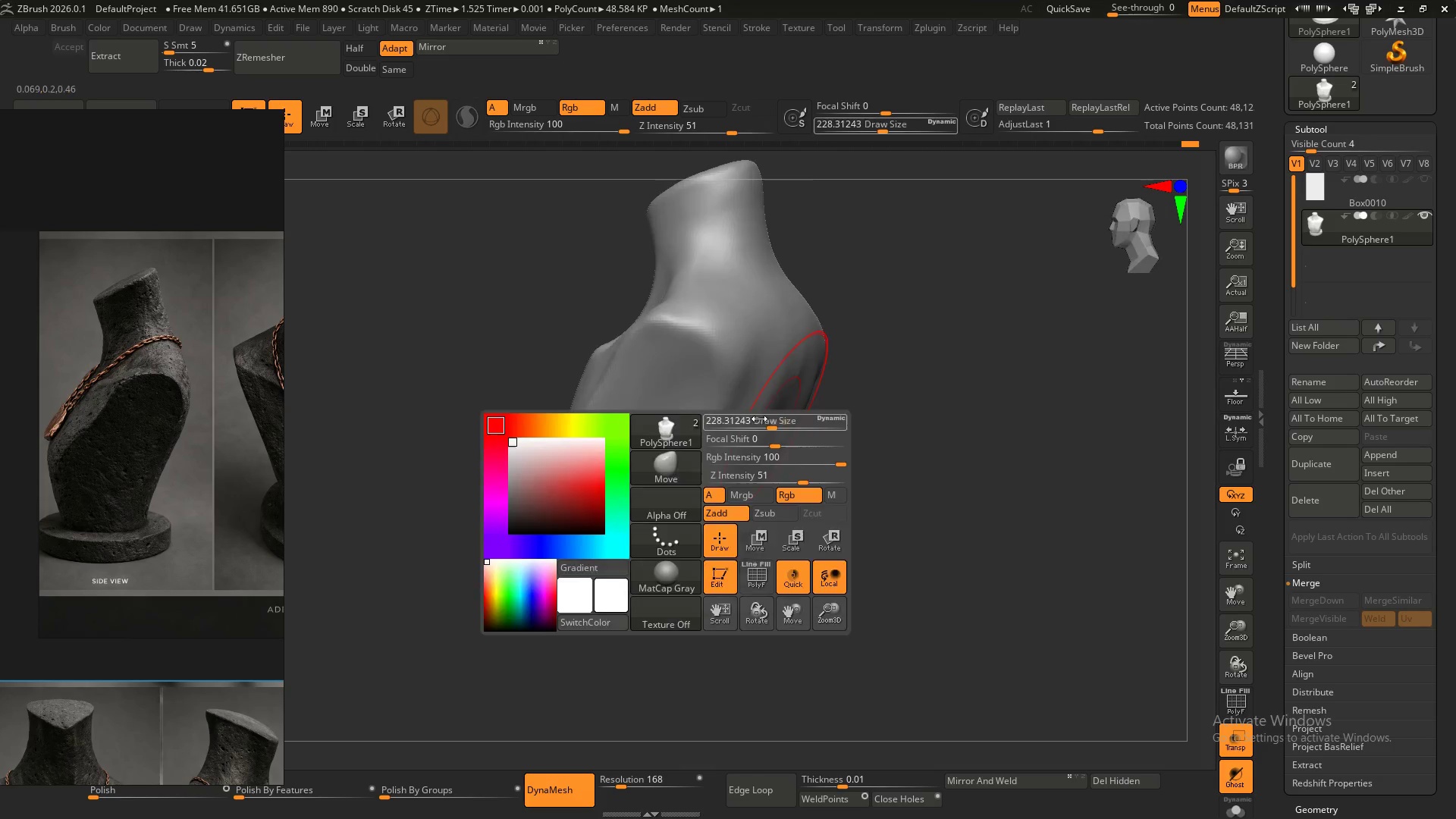 
hold_key(key=ShiftLeft, duration=1.03)
 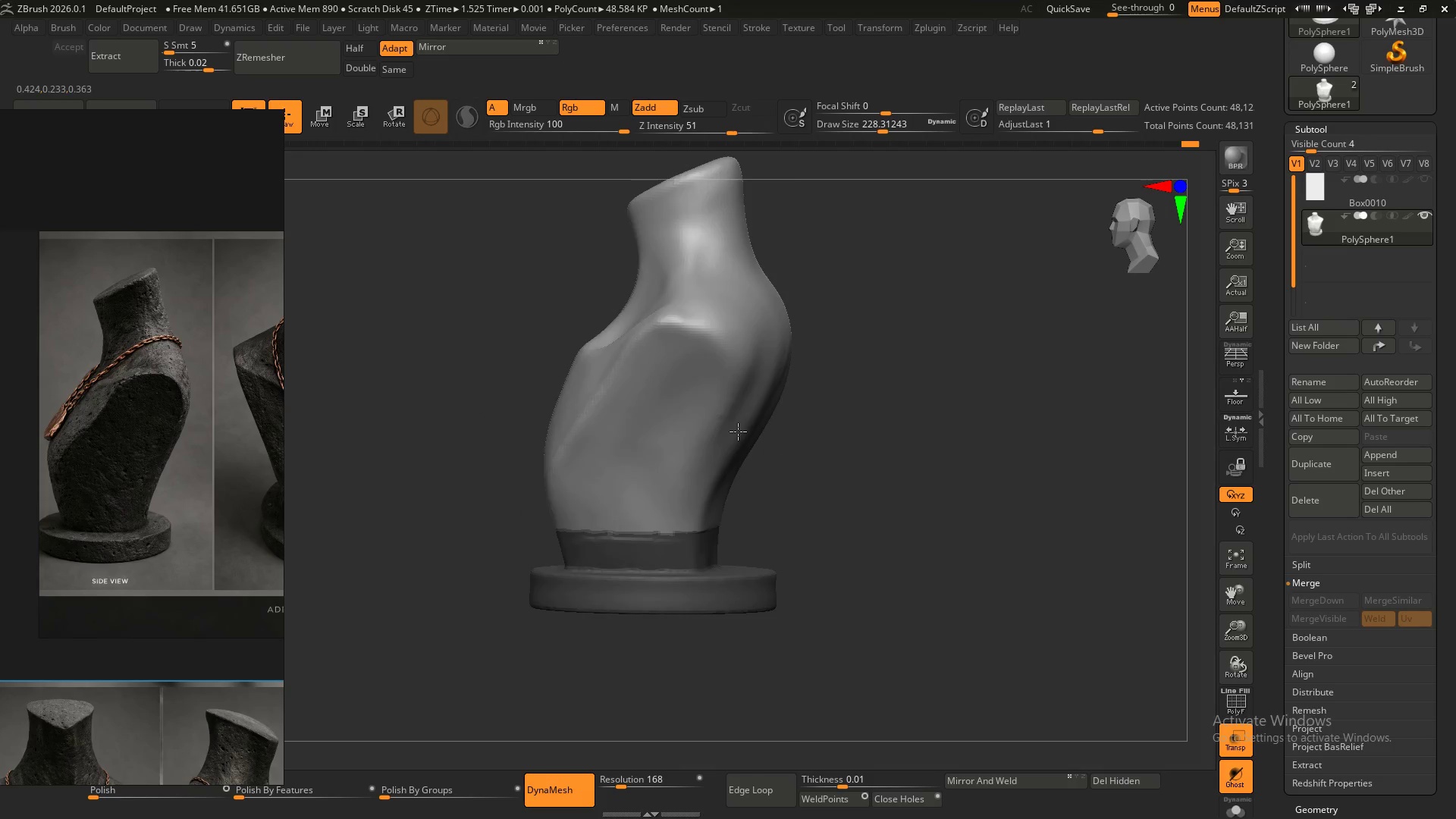 
left_click_drag(start_coordinate=[738, 421], to_coordinate=[742, 423])
 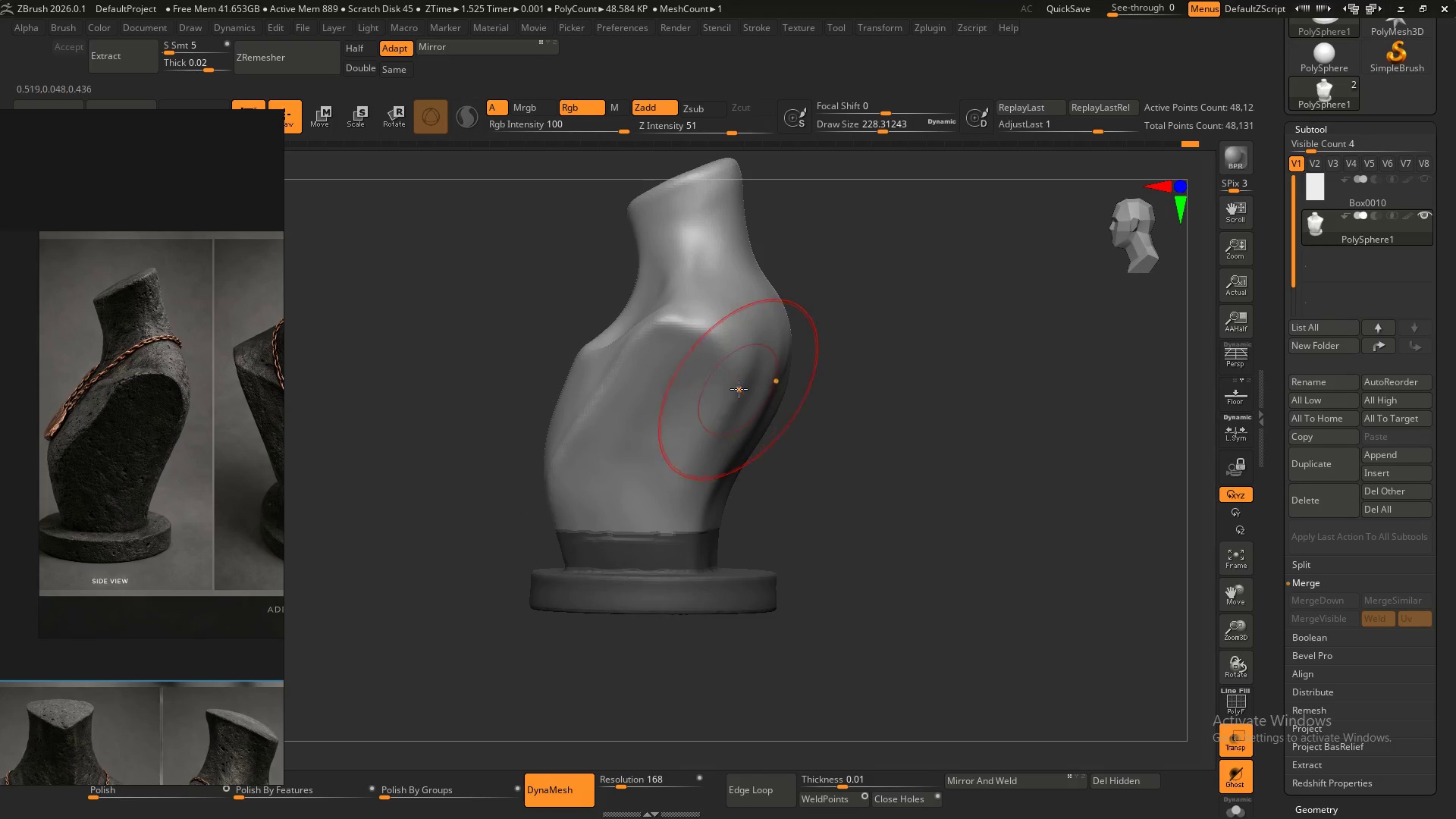 
left_click_drag(start_coordinate=[738, 389], to_coordinate=[742, 396])
 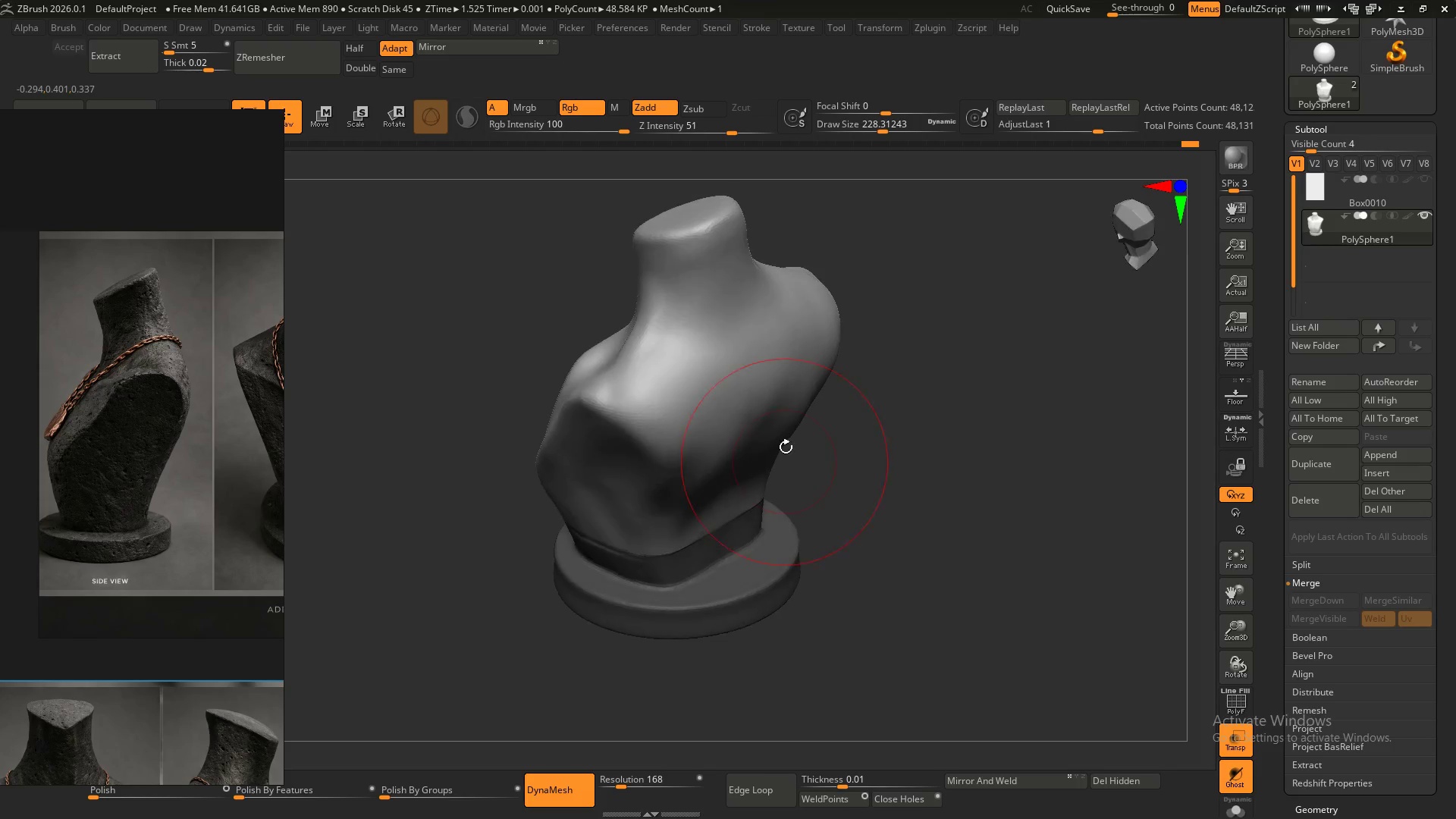 
left_click_drag(start_coordinate=[801, 397], to_coordinate=[805, 402])
 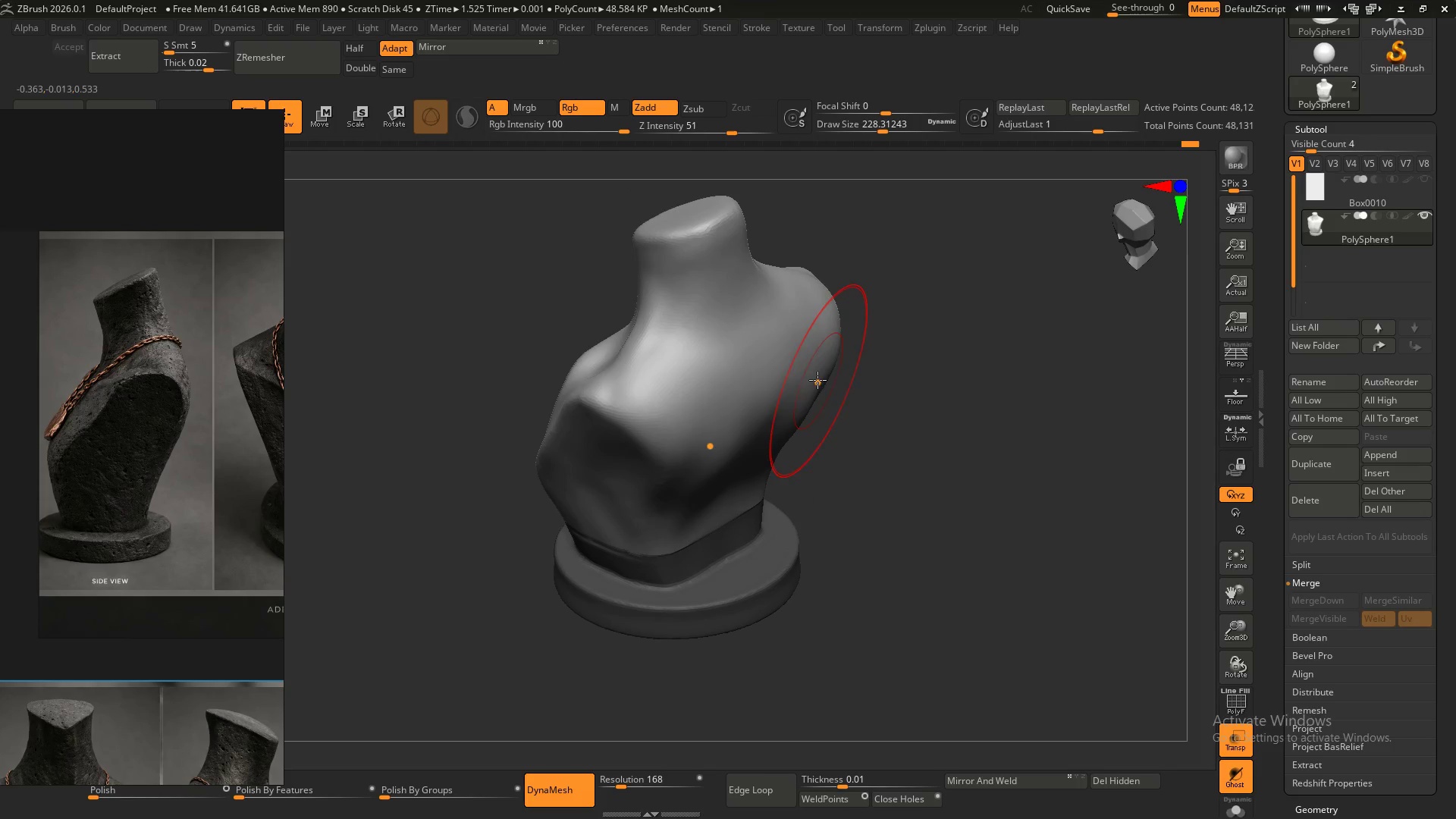 
left_click_drag(start_coordinate=[817, 380], to_coordinate=[819, 384])
 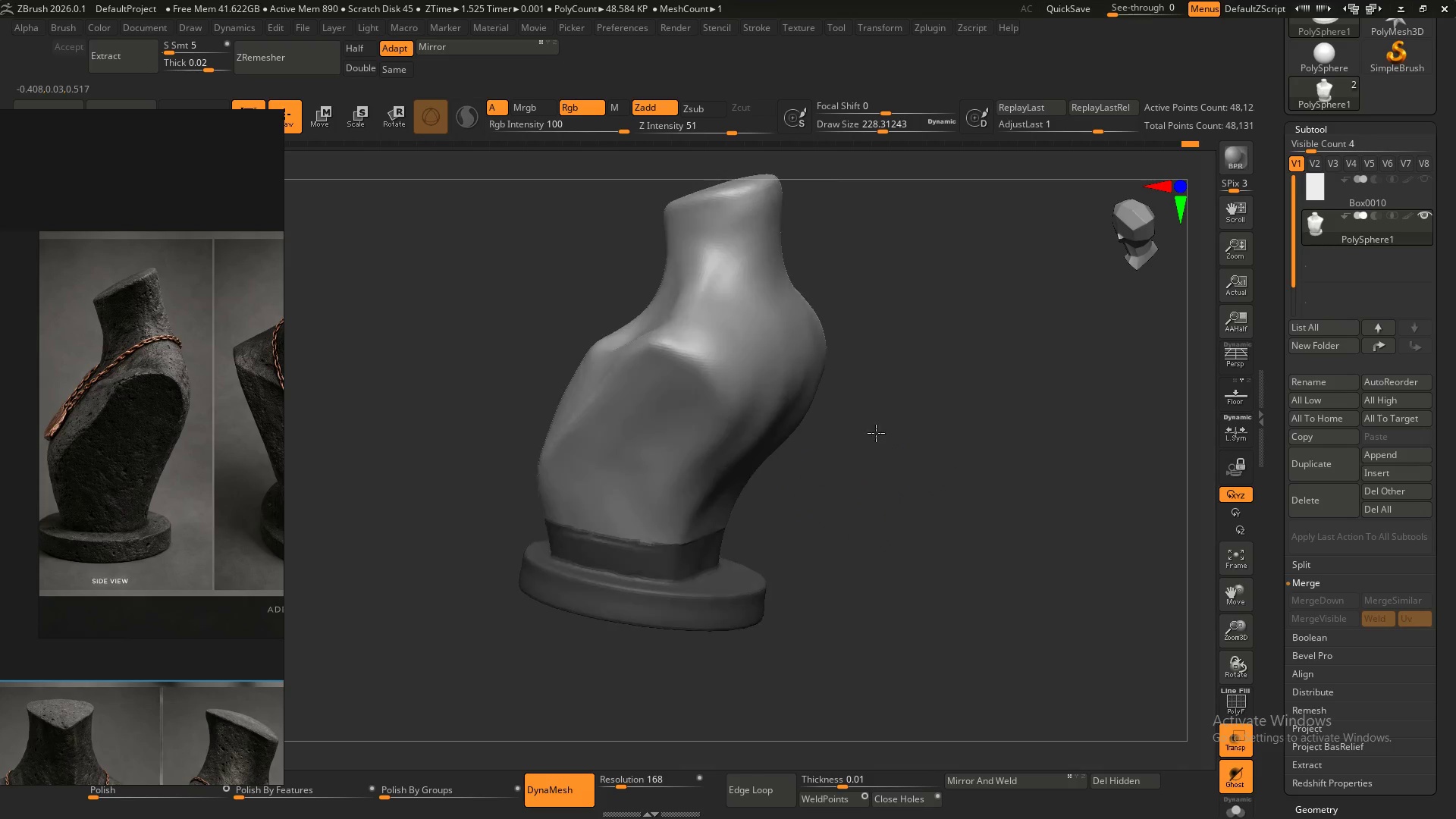 
hold_key(key=ShiftLeft, duration=0.38)
 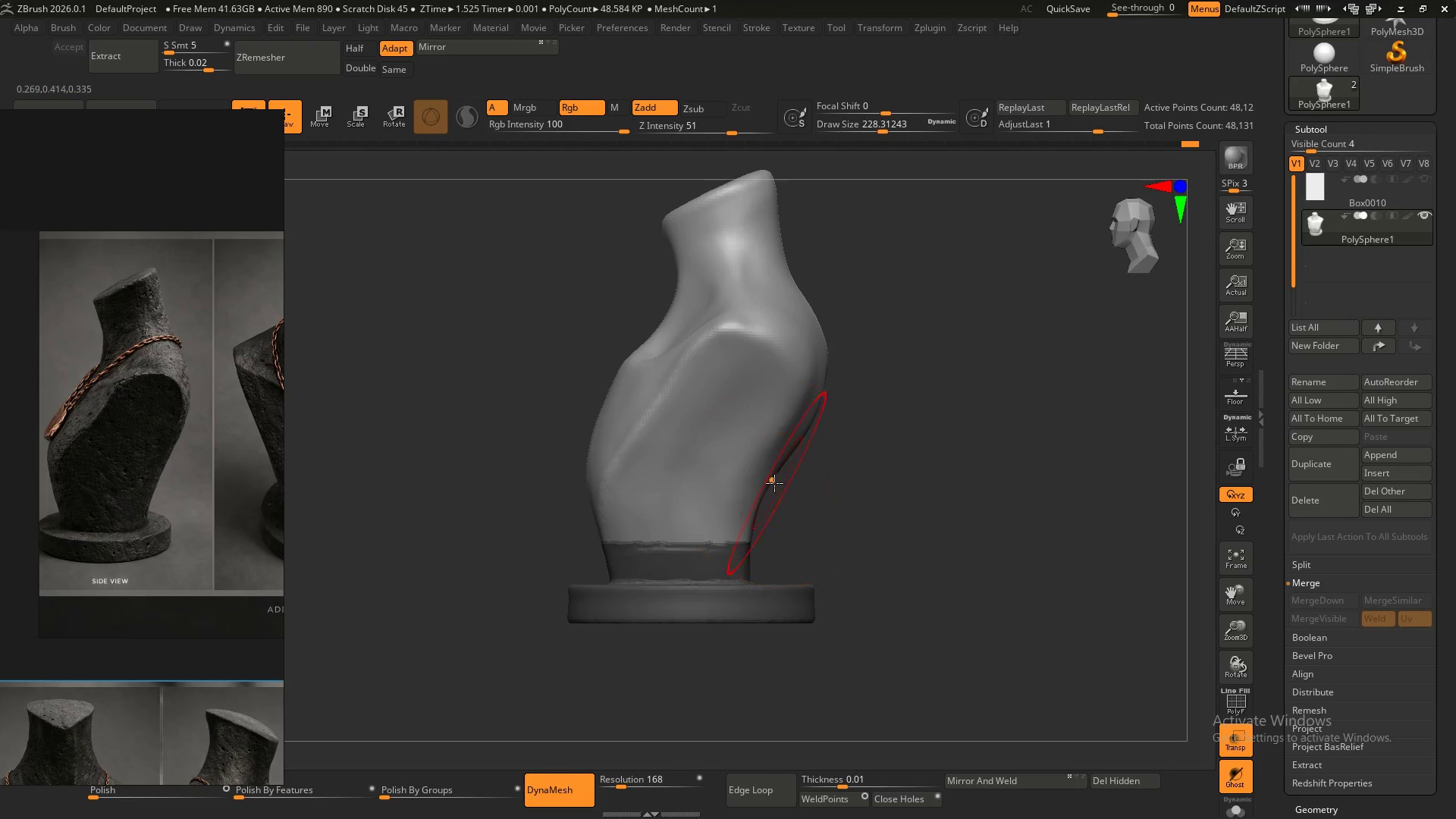 
left_click_drag(start_coordinate=[767, 491], to_coordinate=[777, 500])
 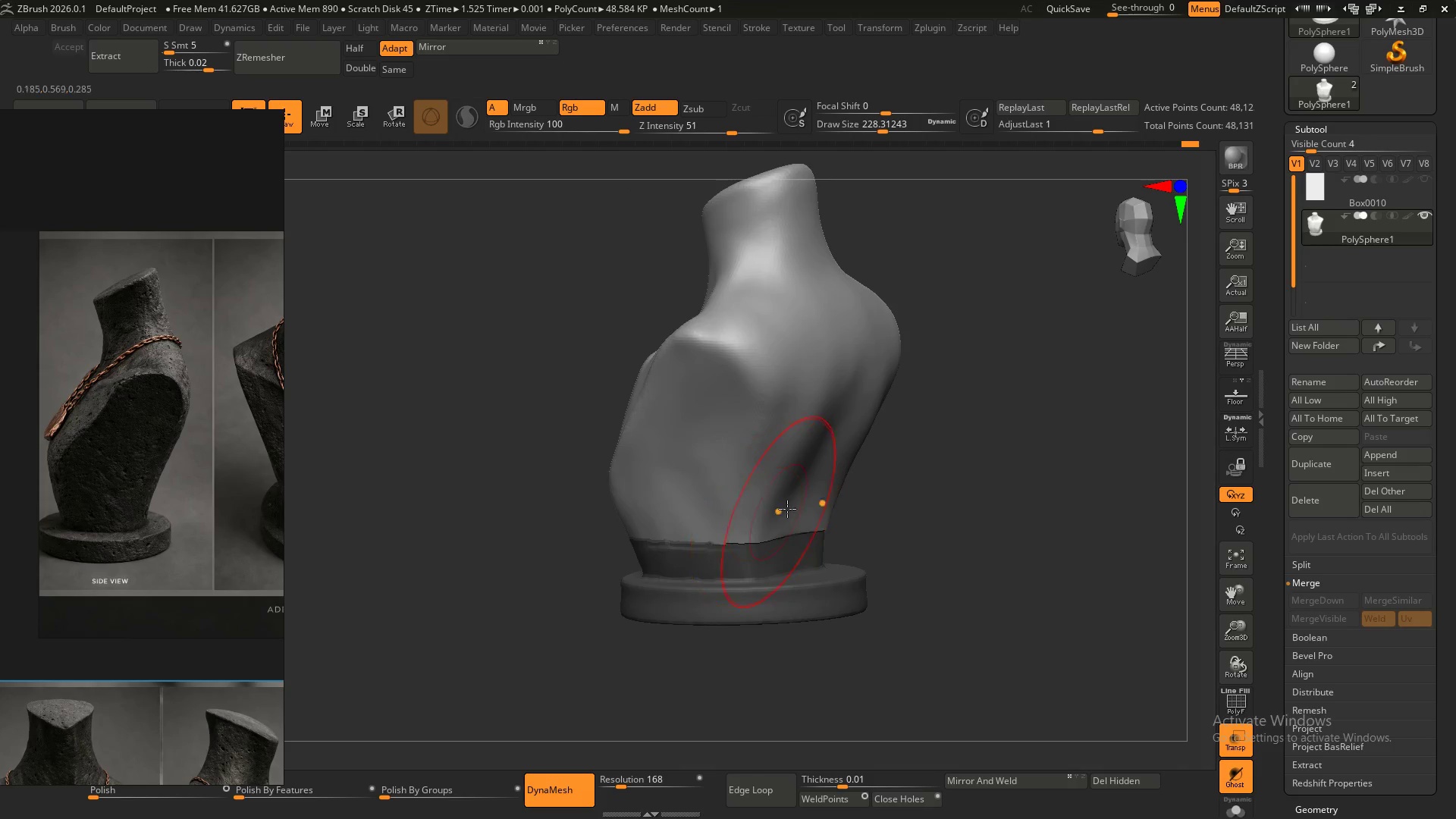 
left_click_drag(start_coordinate=[798, 503], to_coordinate=[805, 510])
 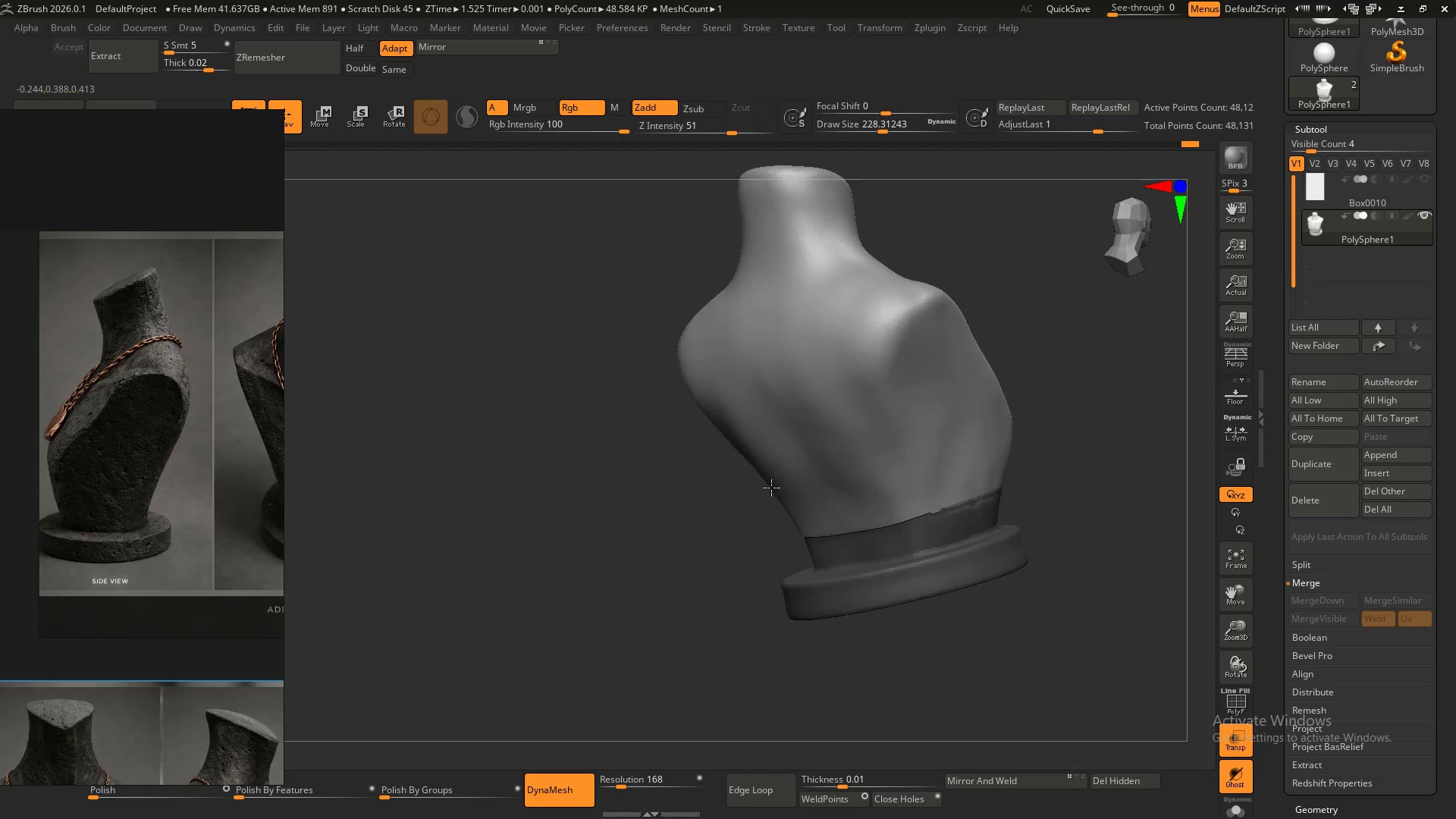 
hold_key(key=ShiftLeft, duration=0.36)
 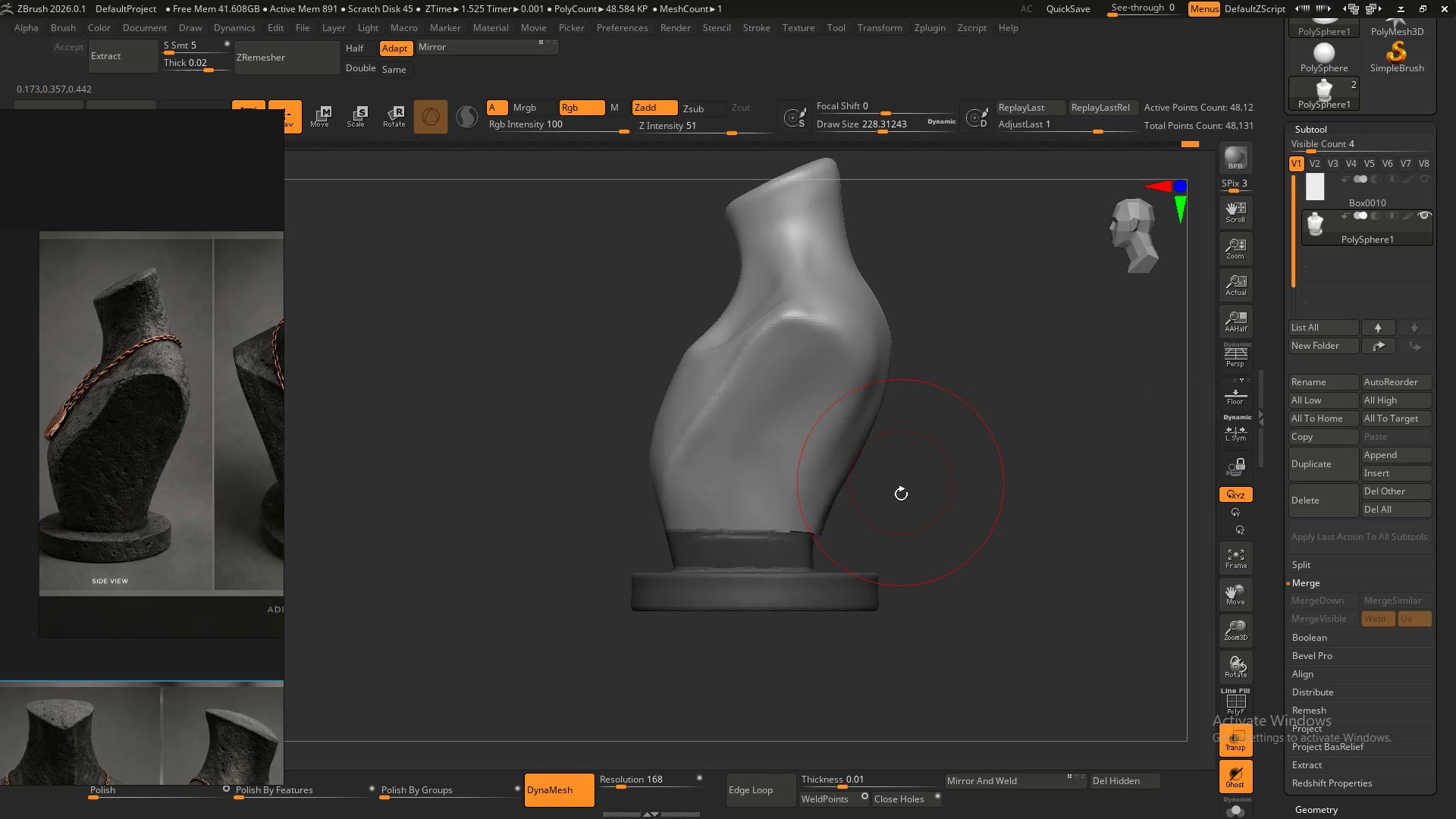 
hold_key(key=ControlLeft, duration=0.34)
left_click_drag(start_coordinate=[927, 503], to_coordinate=[949, 528])
 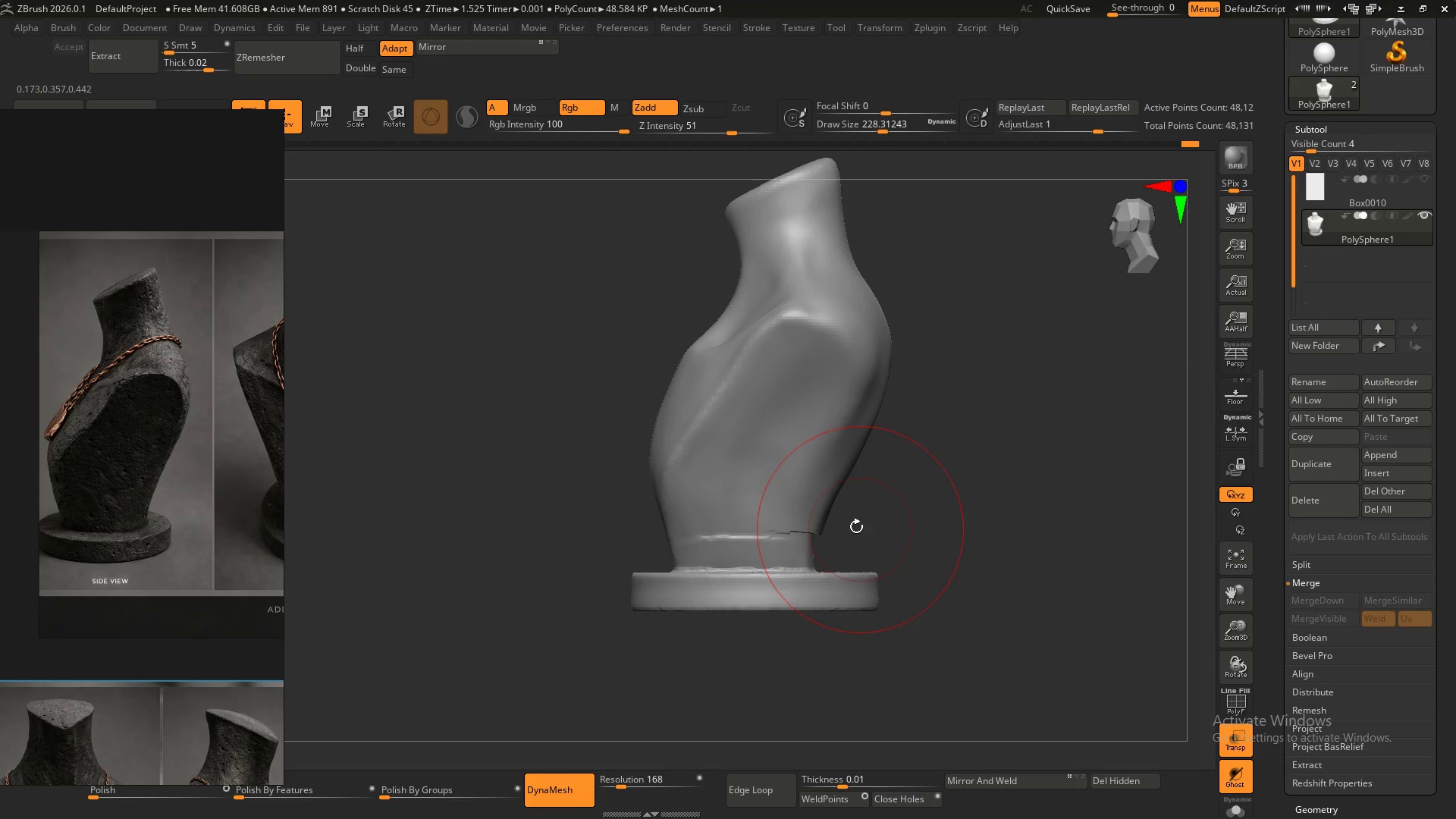 
hold_key(key=ControlLeft, duration=1.5)
left_click_drag(start_coordinate=[640, 510], to_coordinate=[855, 549])
 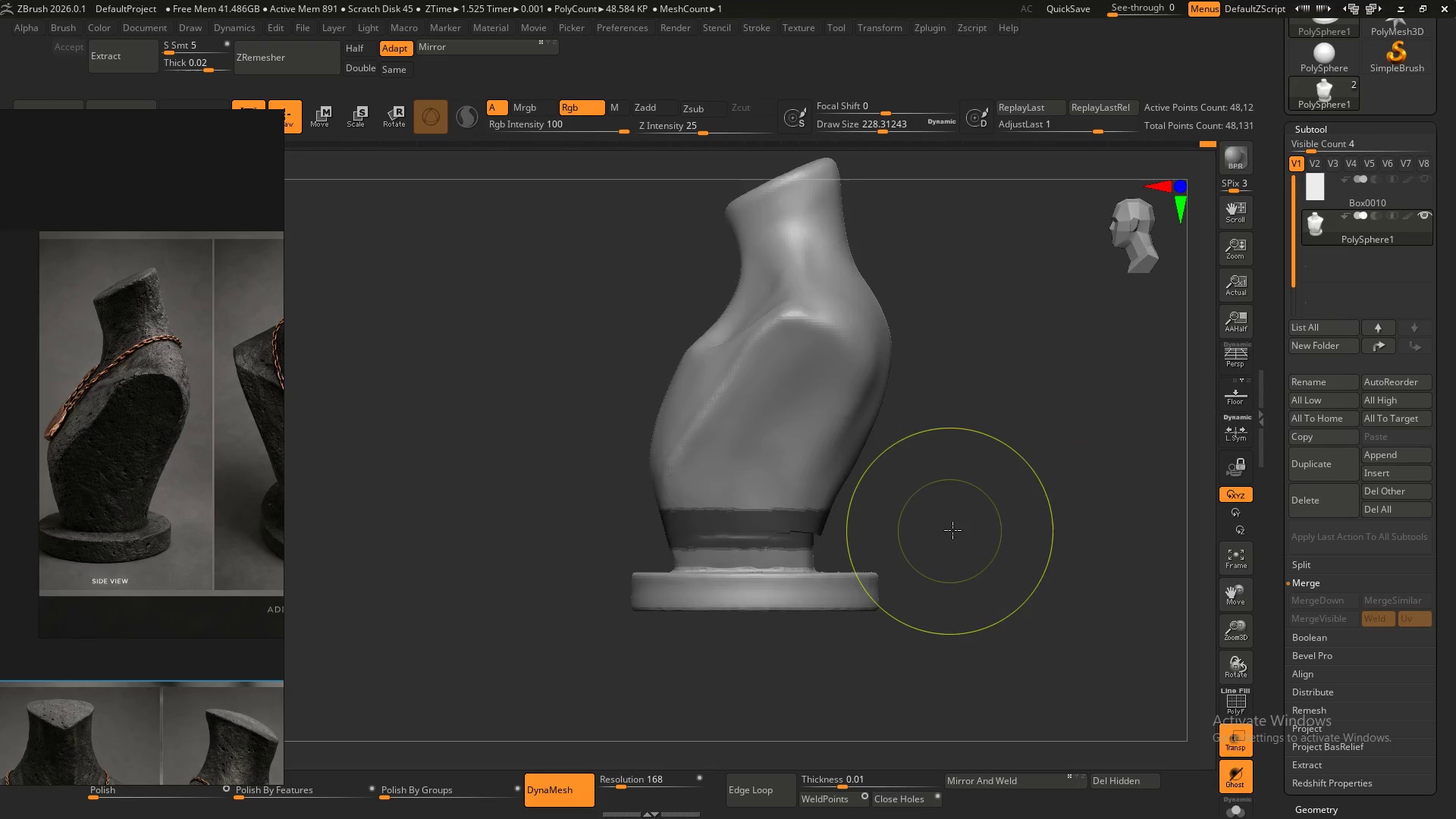 
hold_key(key=ControlLeft, duration=0.31)
 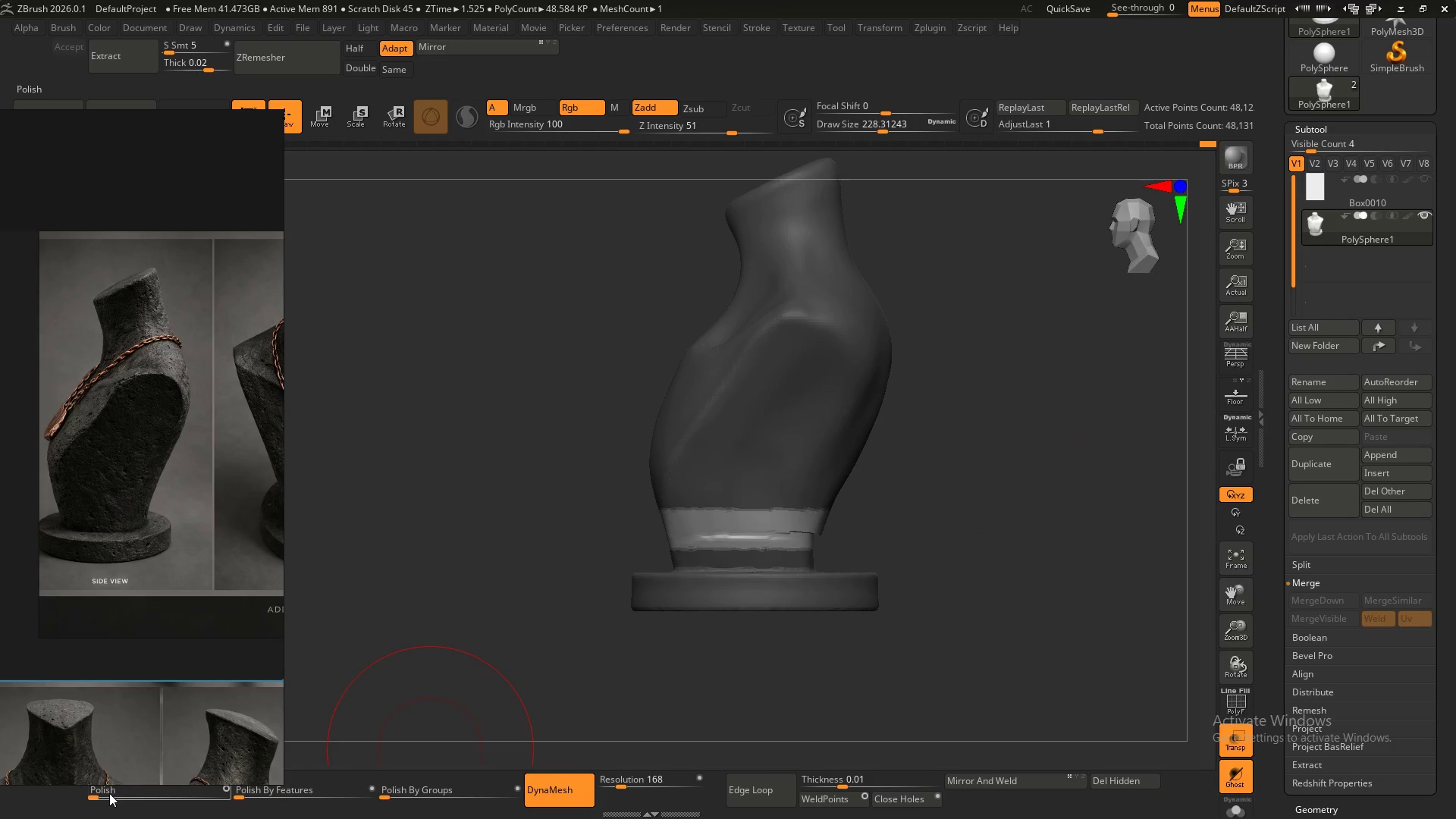 
left_click_drag(start_coordinate=[109, 799], to_coordinate=[118, 801])
 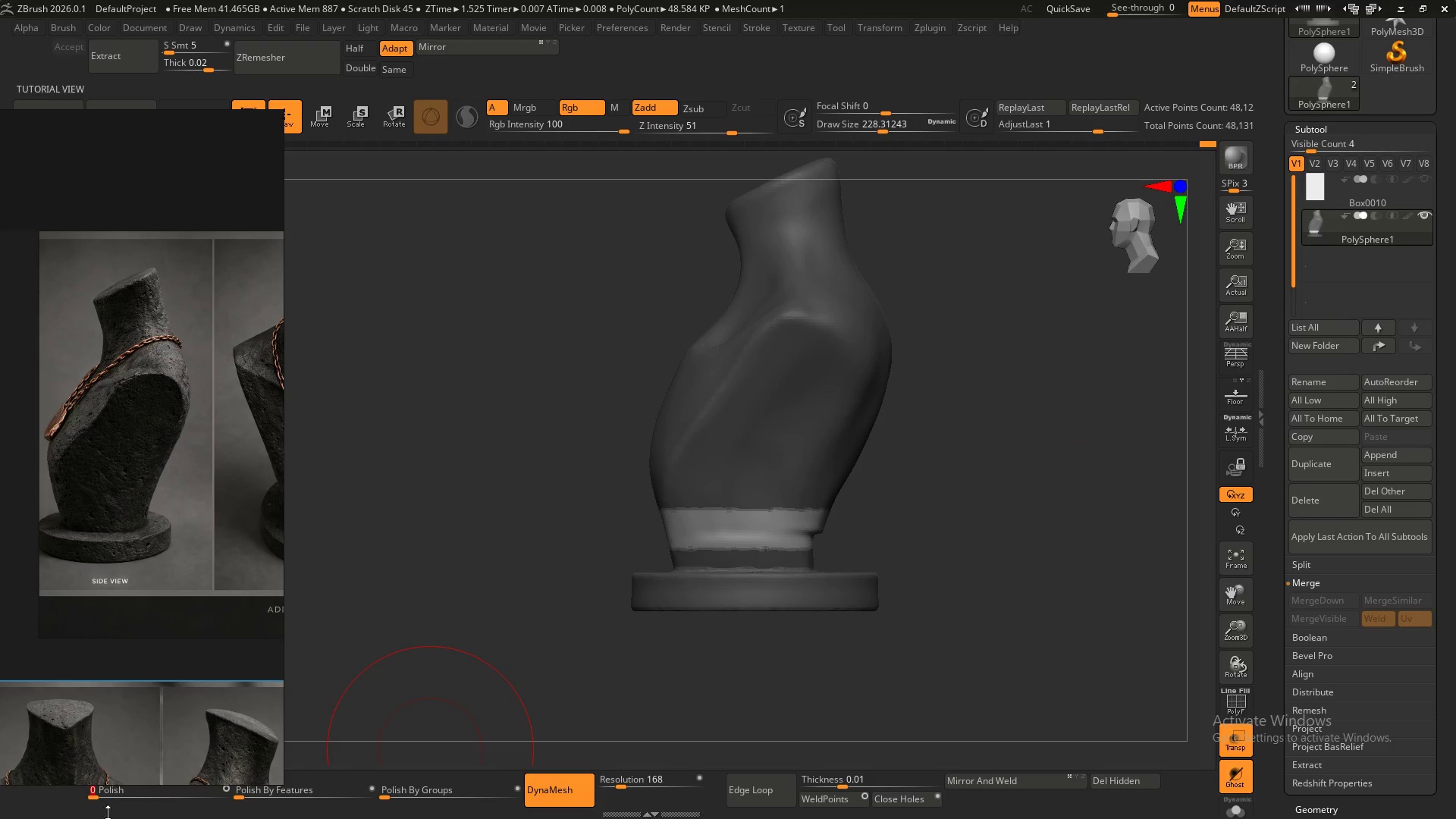 
left_click_drag(start_coordinate=[103, 801], to_coordinate=[149, 814])
 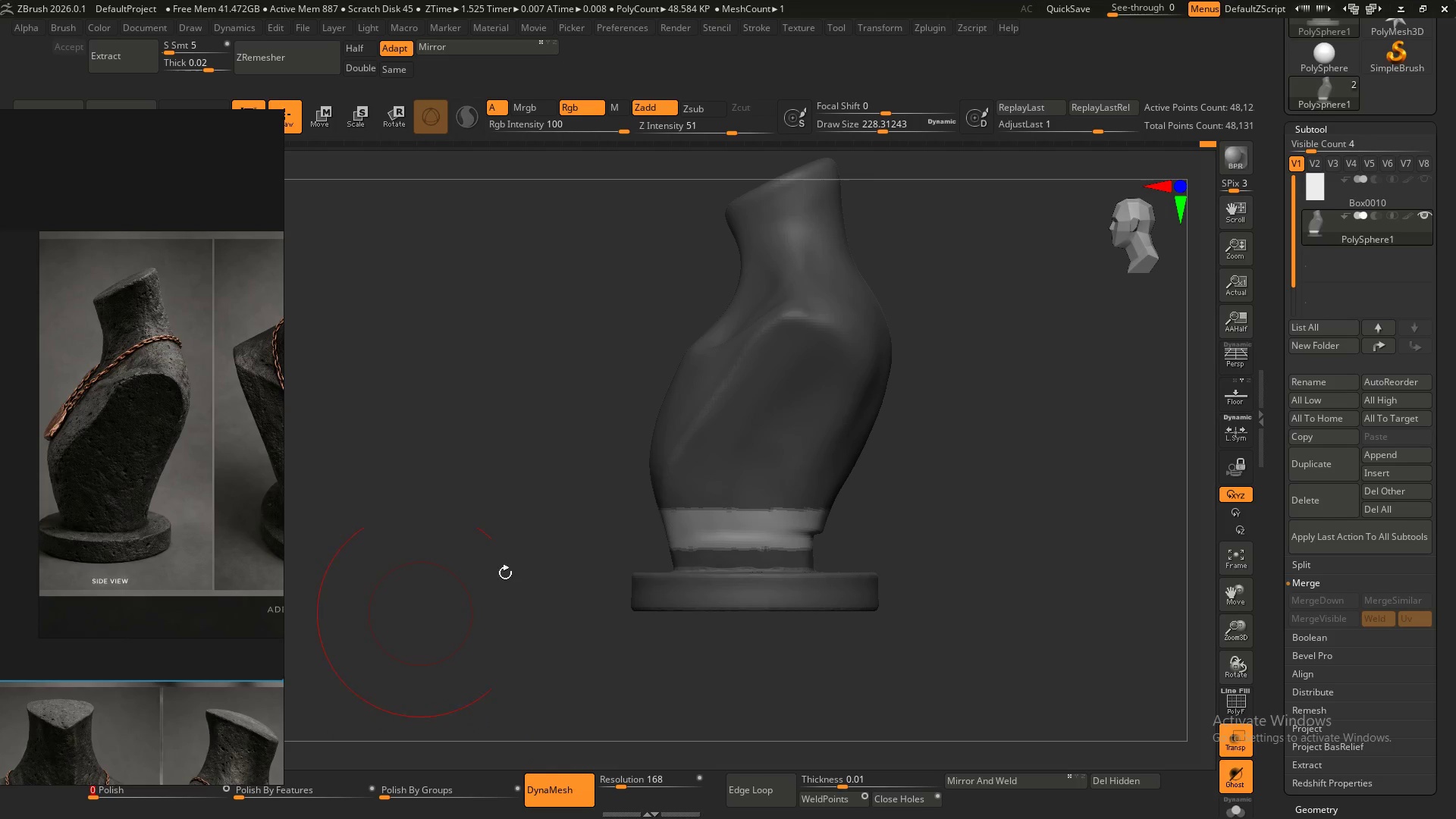 
hold_key(key=ControlLeft, duration=0.5)
 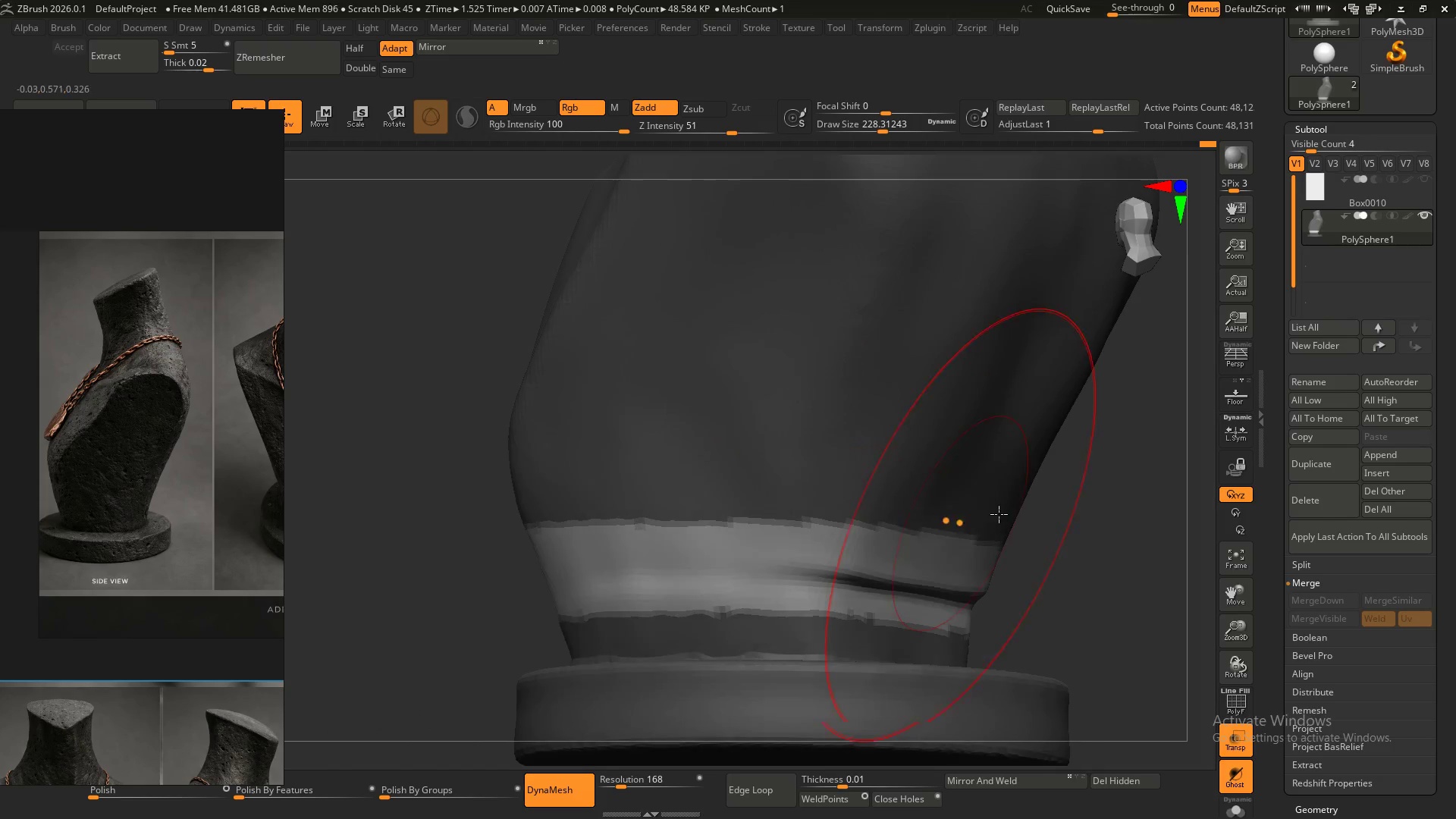 
key(Alt+AltLeft)
 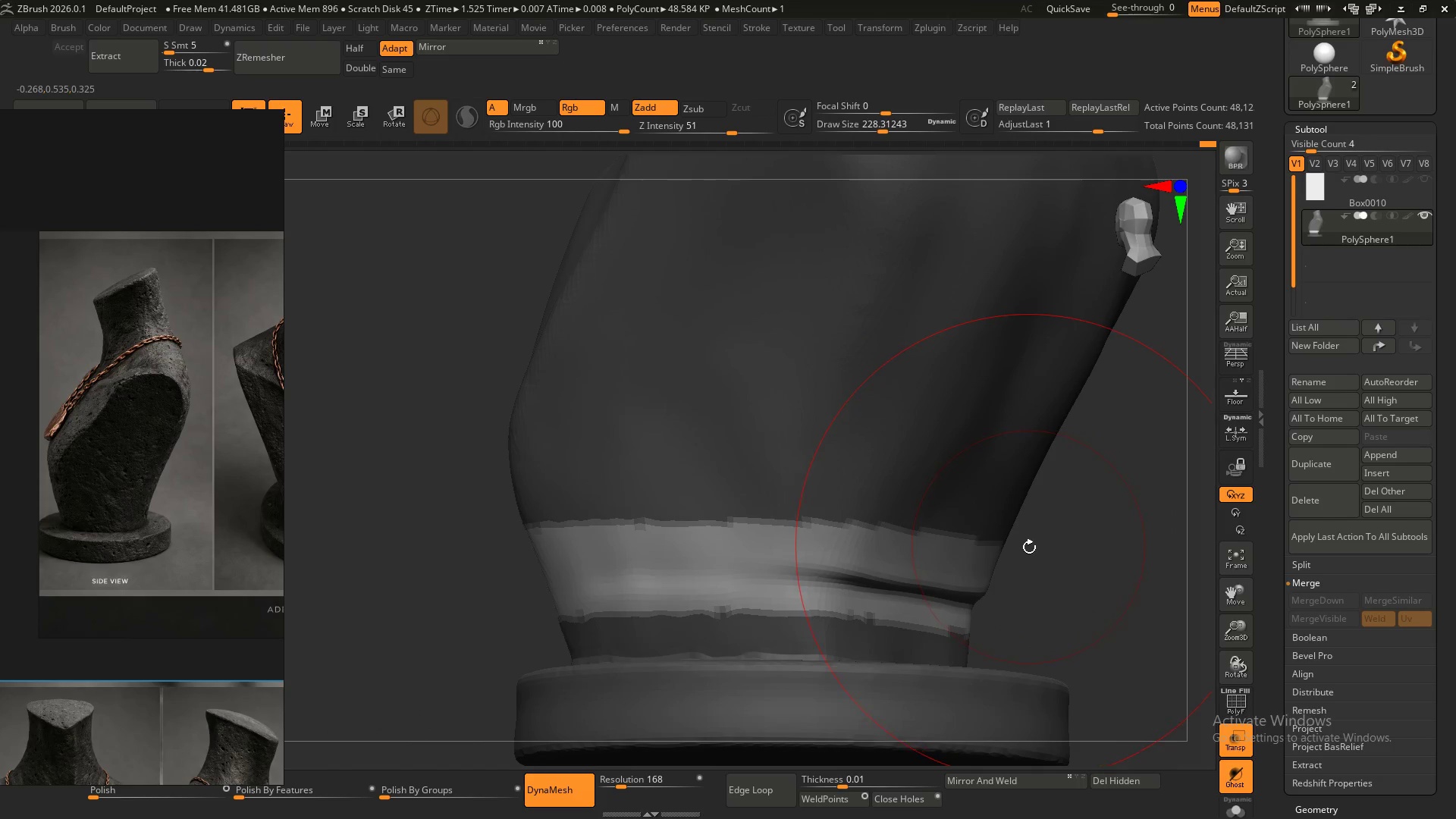 
hold_key(key=S, duration=1.08)
 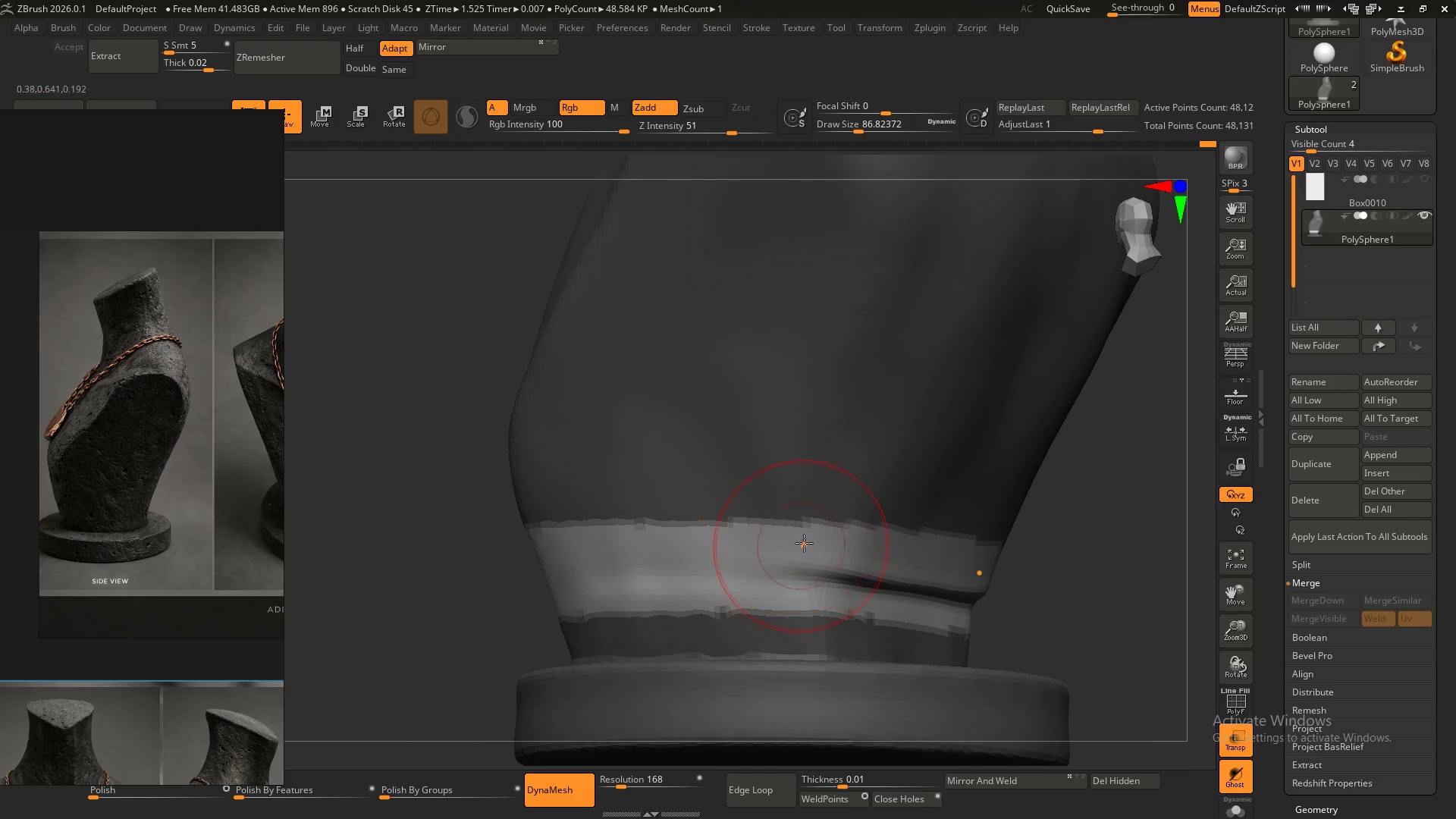 
left_click_drag(start_coordinate=[1032, 551], to_coordinate=[1006, 545])
 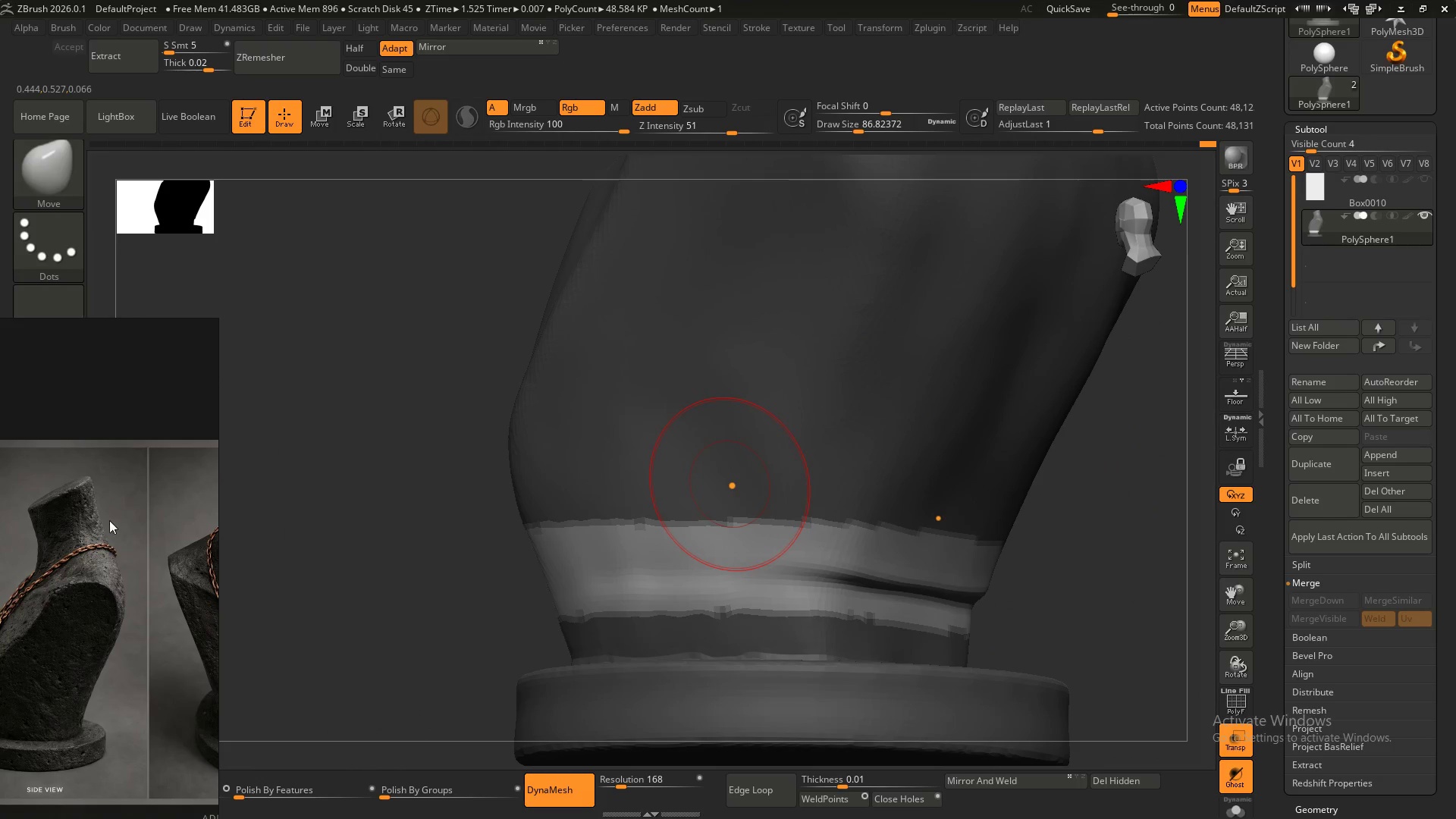 
hold_key(key=ShiftLeft, duration=1.5)
left_click([852, 576])
 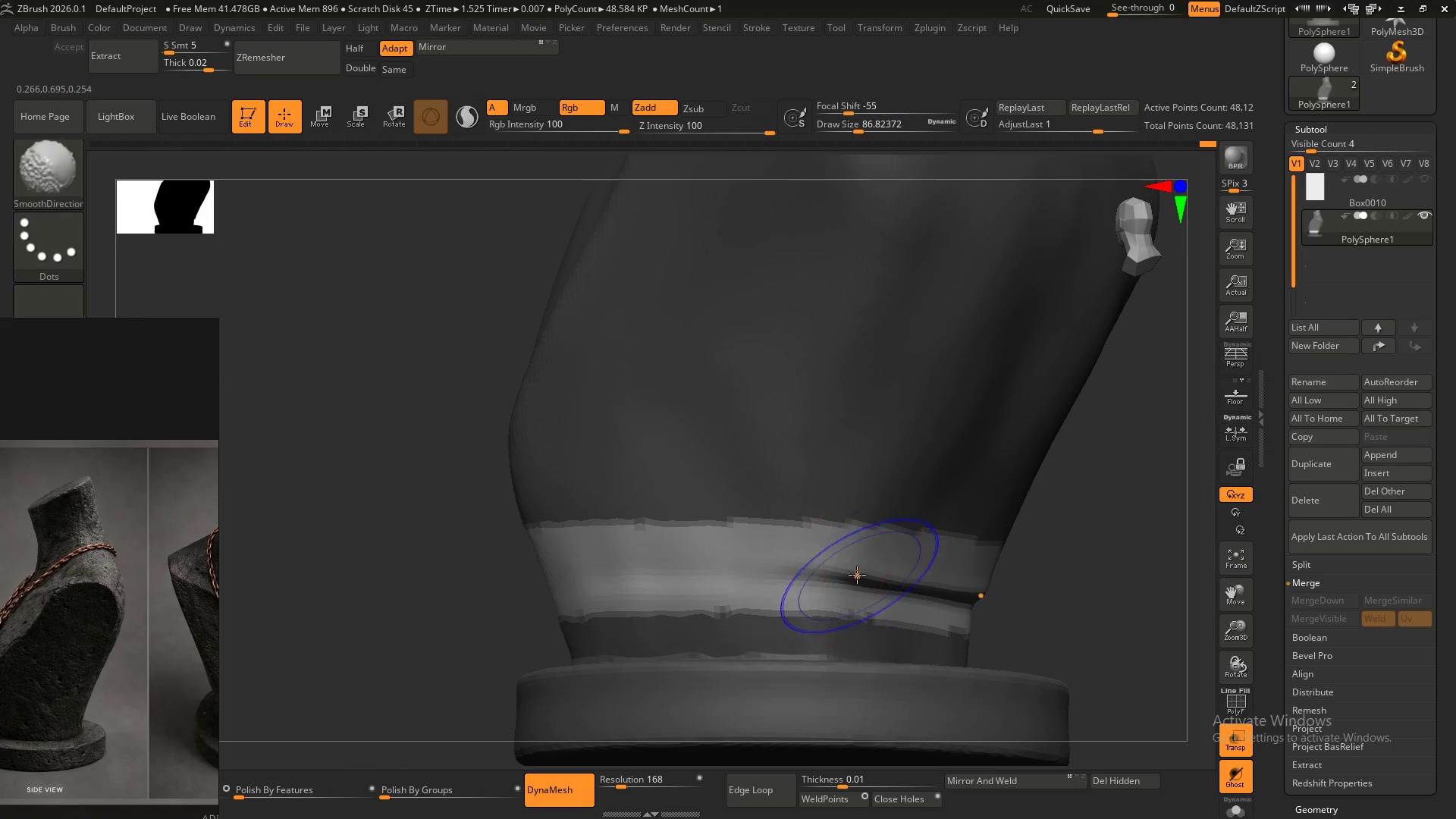 
left_click_drag(start_coordinate=[853, 573], to_coordinate=[884, 578])
 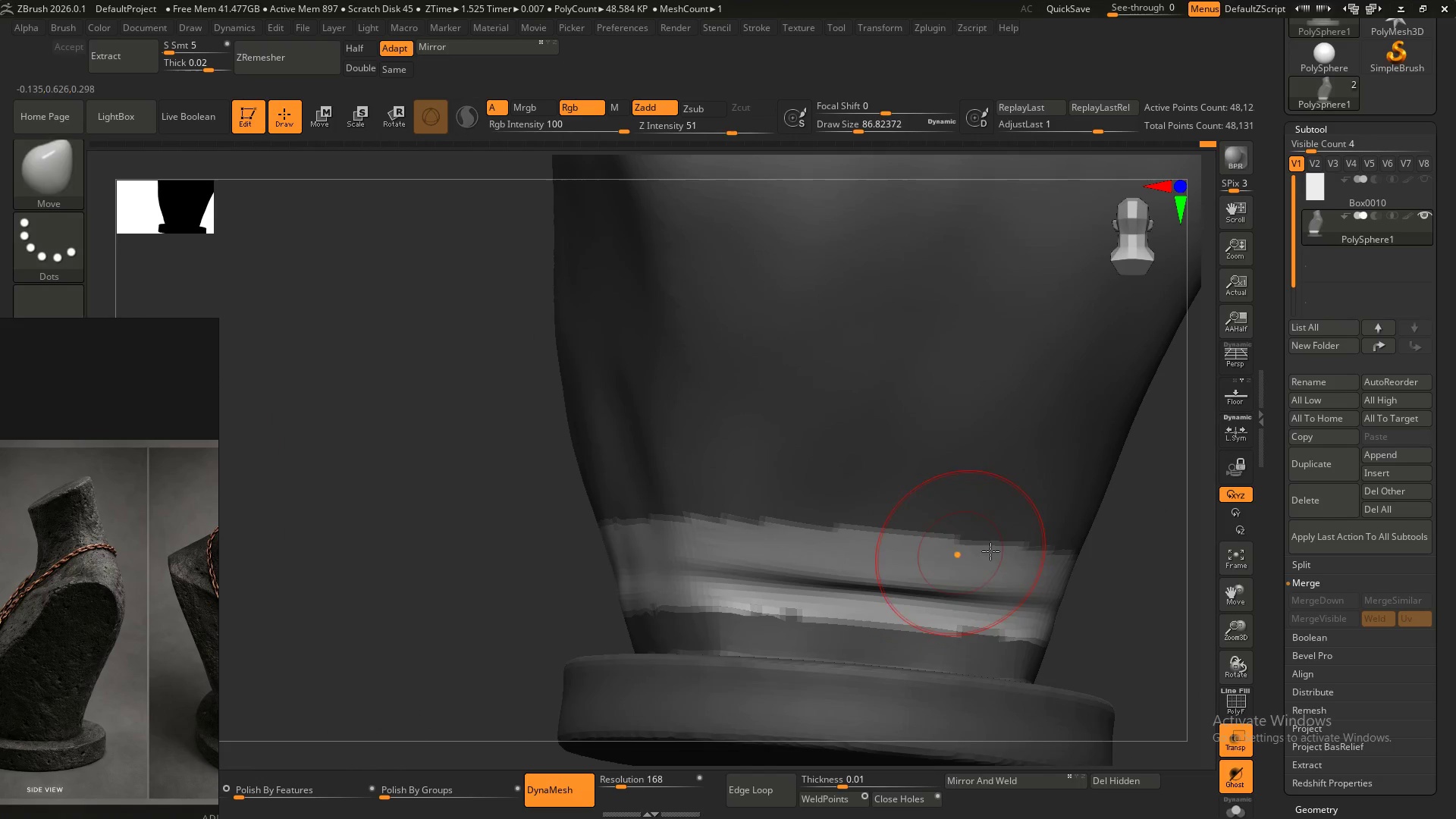 
hold_key(key=ShiftLeft, duration=0.92)
 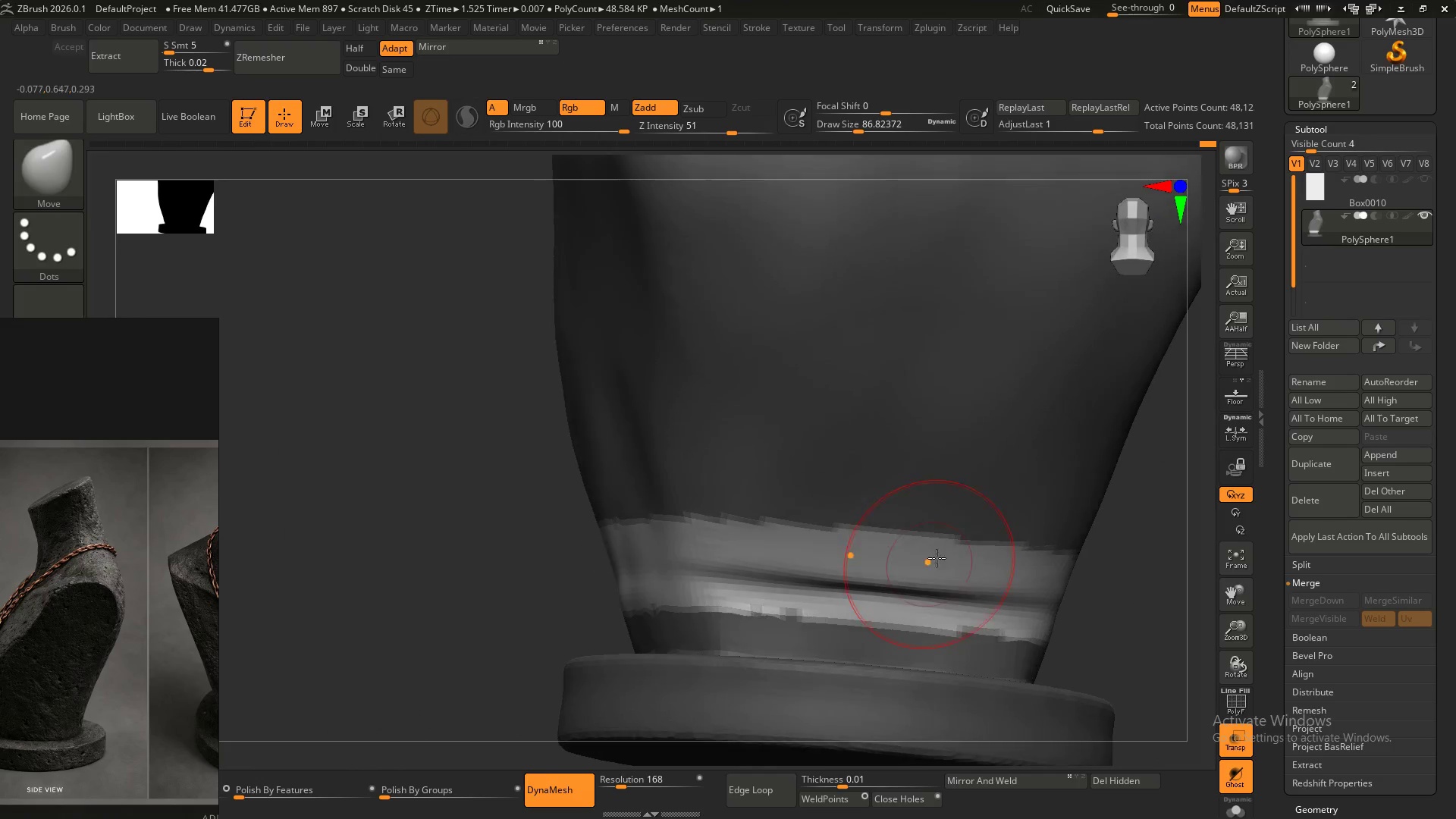 
hold_key(key=ShiftLeft, duration=1.52)
left_click_drag(start_coordinate=[1027, 607], to_coordinate=[912, 595])
 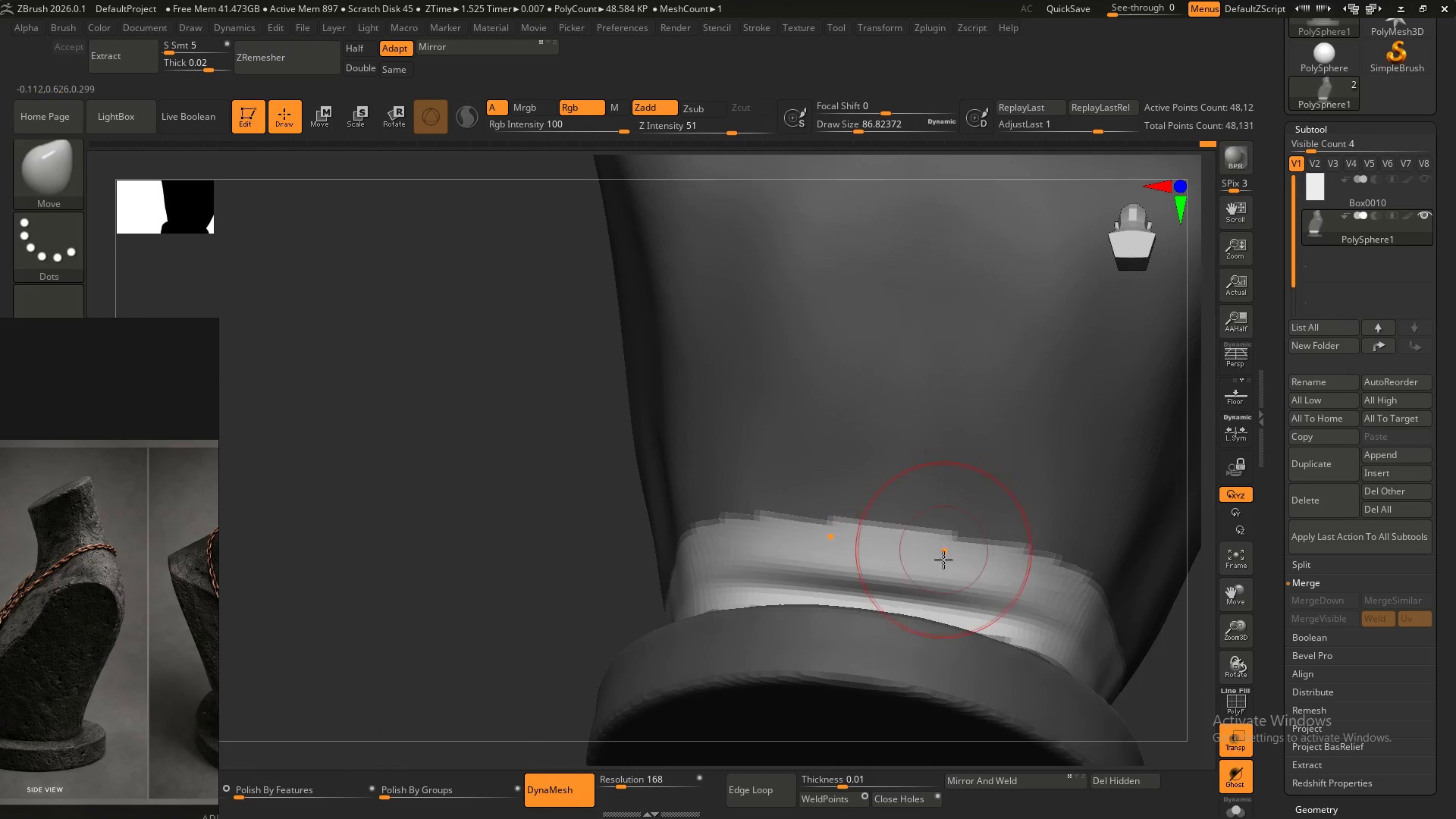 
key(Shift+ShiftLeft)
 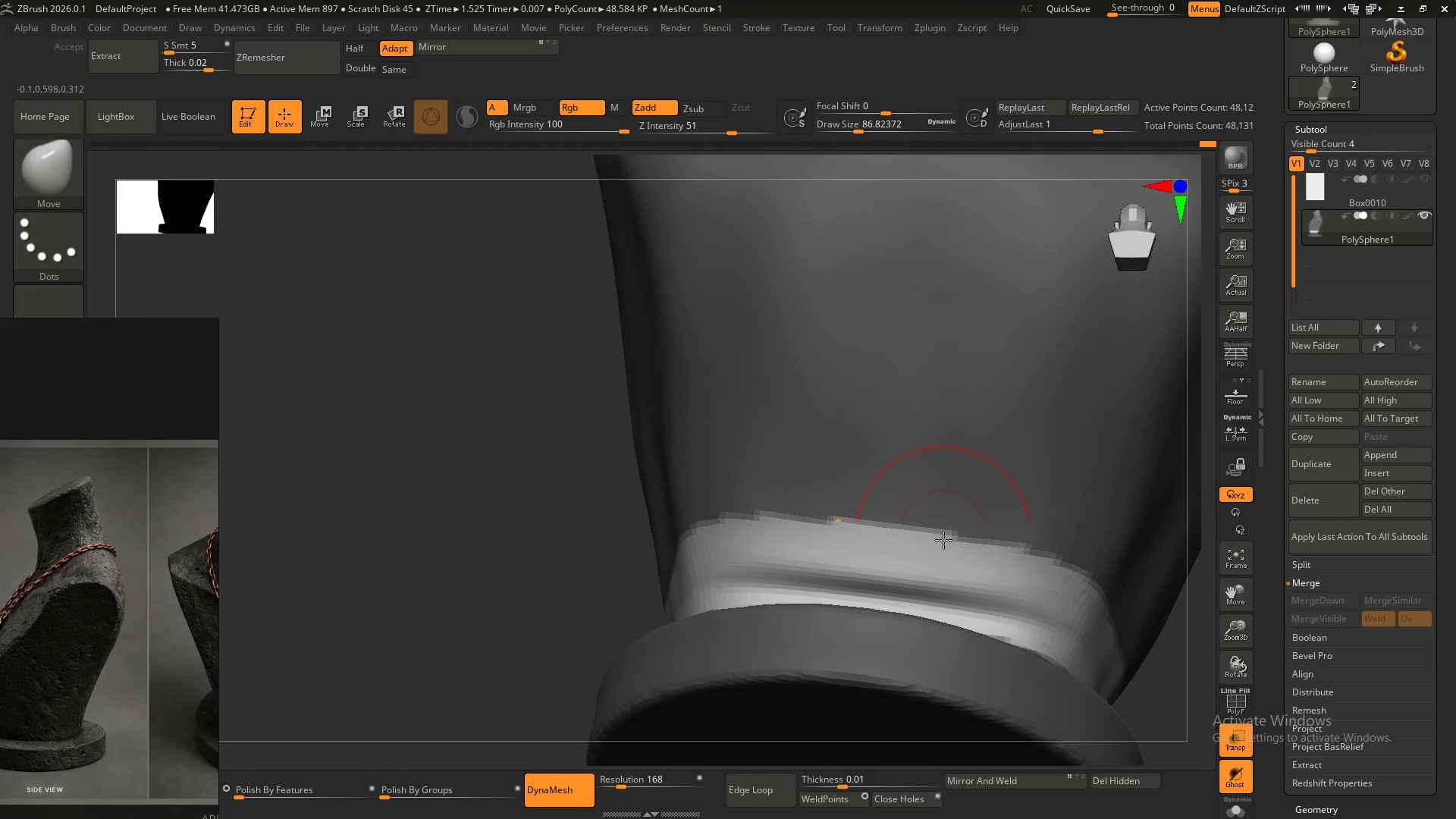 
hold_key(key=ShiftLeft, duration=1.44)
left_click_drag(start_coordinate=[938, 586], to_coordinate=[1047, 601])
 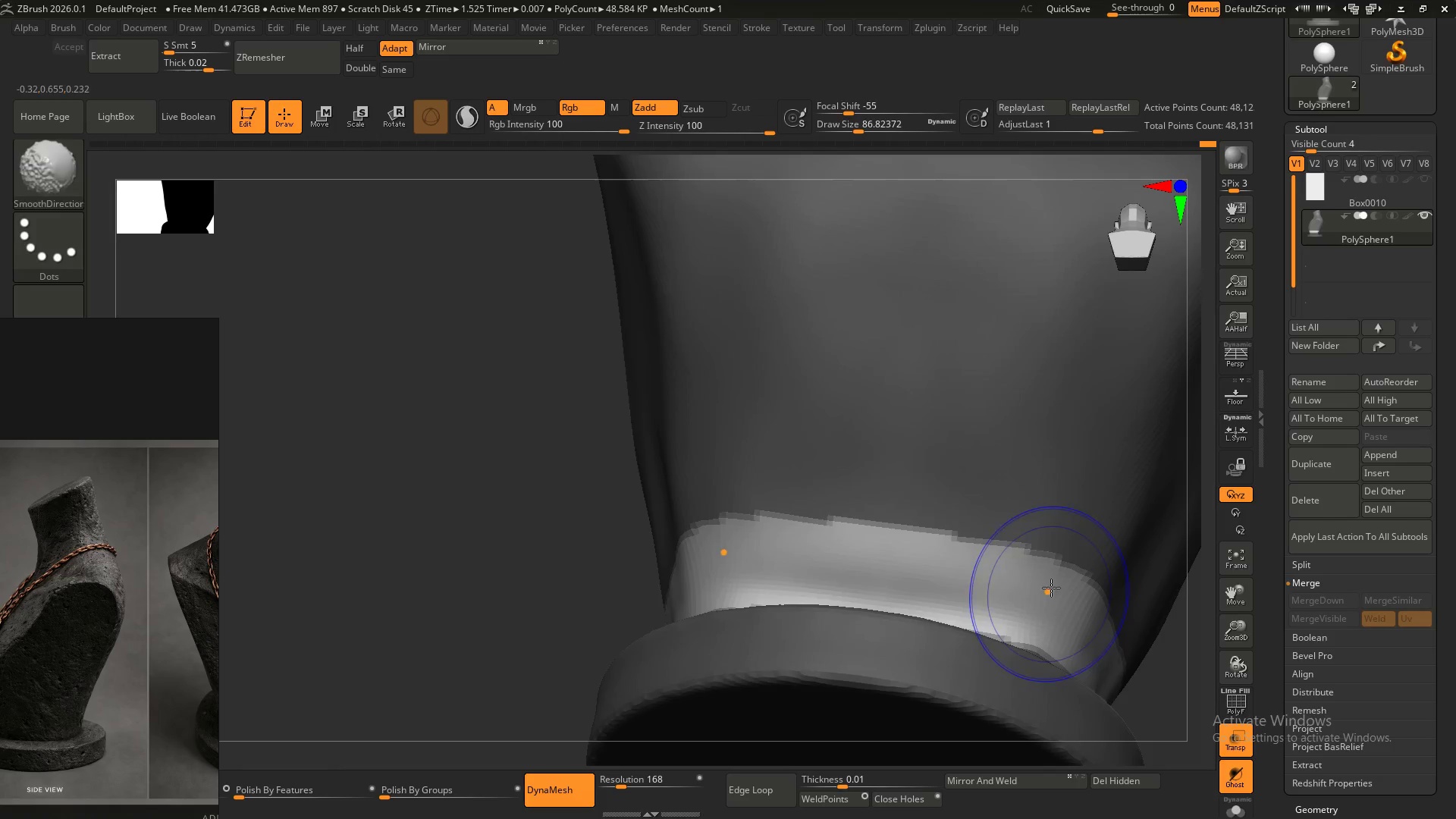 
hold_key(key=ShiftLeft, duration=1.5)
left_click_drag(start_coordinate=[1025, 613], to_coordinate=[918, 593])
 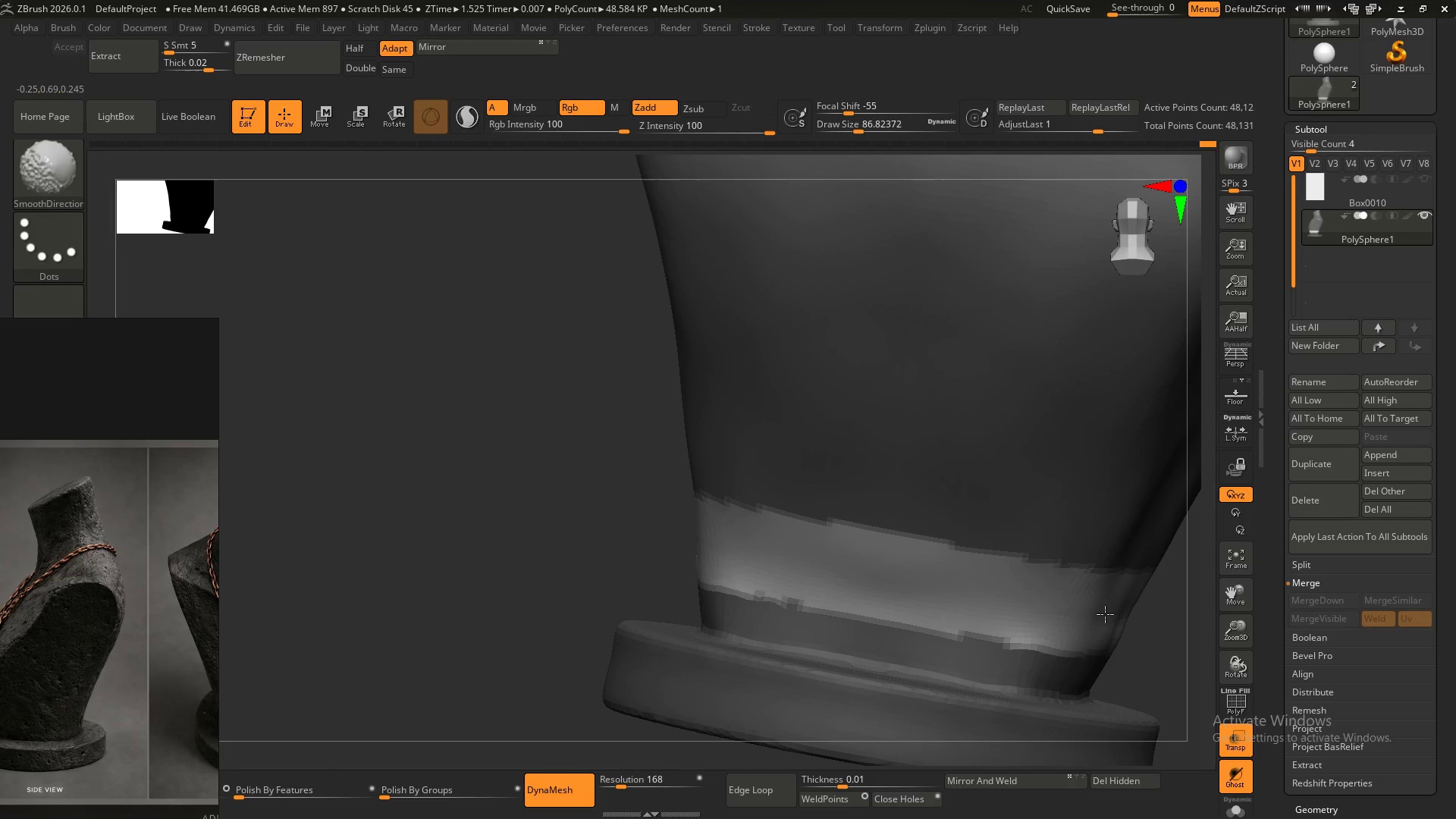 
hold_key(key=ShiftLeft, duration=1.52)
left_click_drag(start_coordinate=[1010, 604], to_coordinate=[1113, 648])
 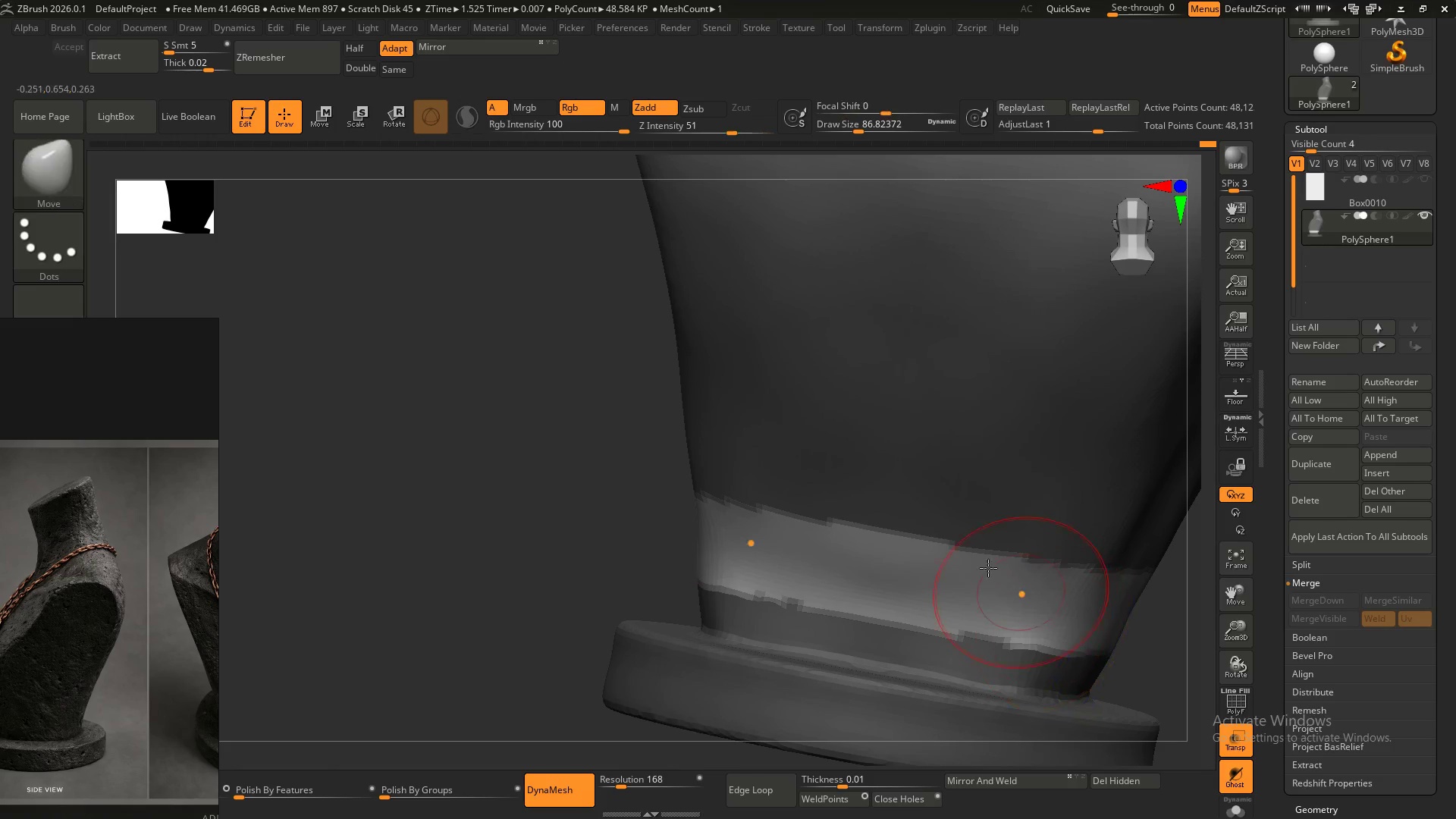 
hold_key(key=ShiftLeft, duration=1.42)
left_click_drag(start_coordinate=[1120, 626], to_coordinate=[1114, 642])
 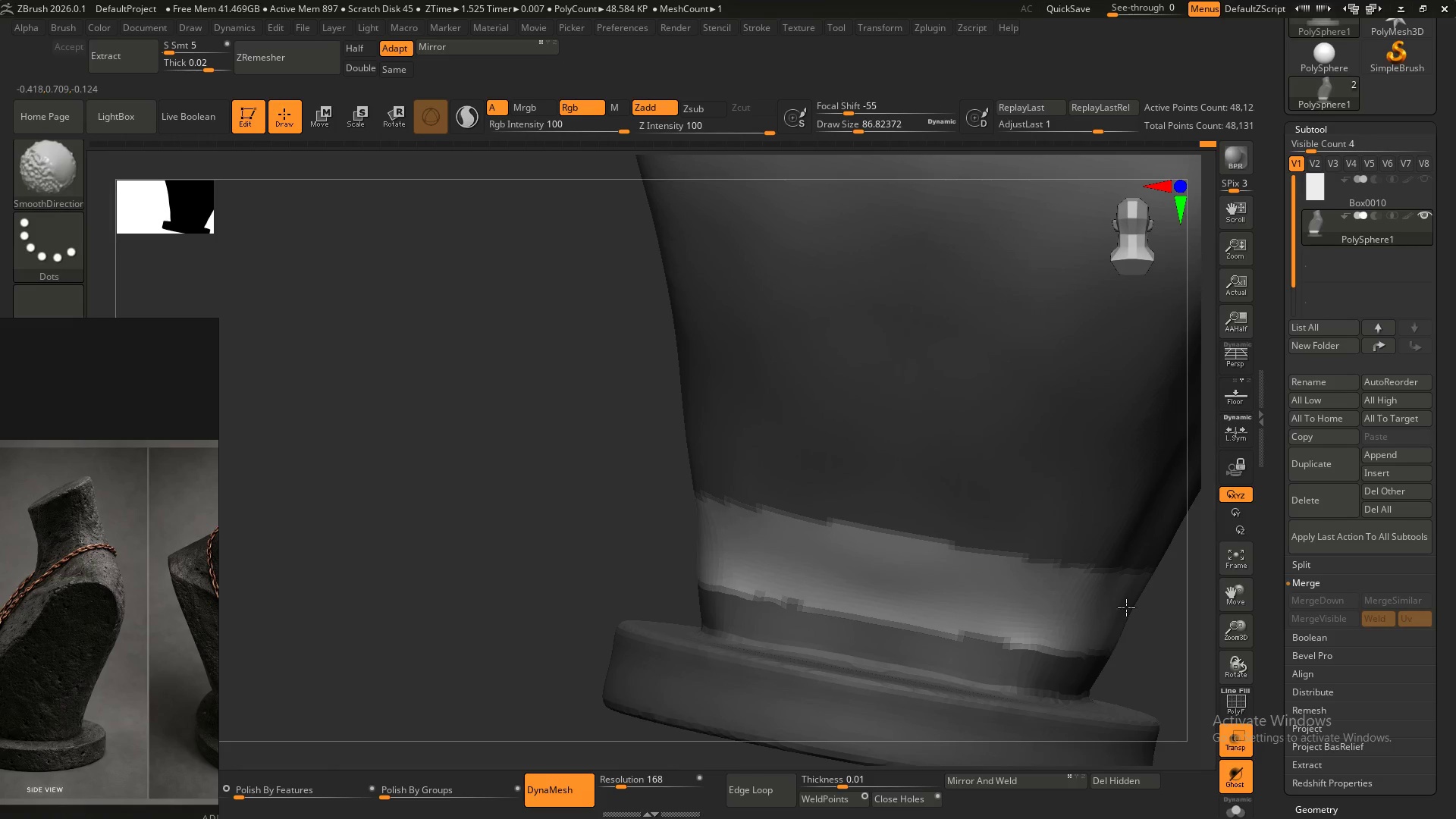 
left_click_drag(start_coordinate=[1120, 626], to_coordinate=[1099, 650])
 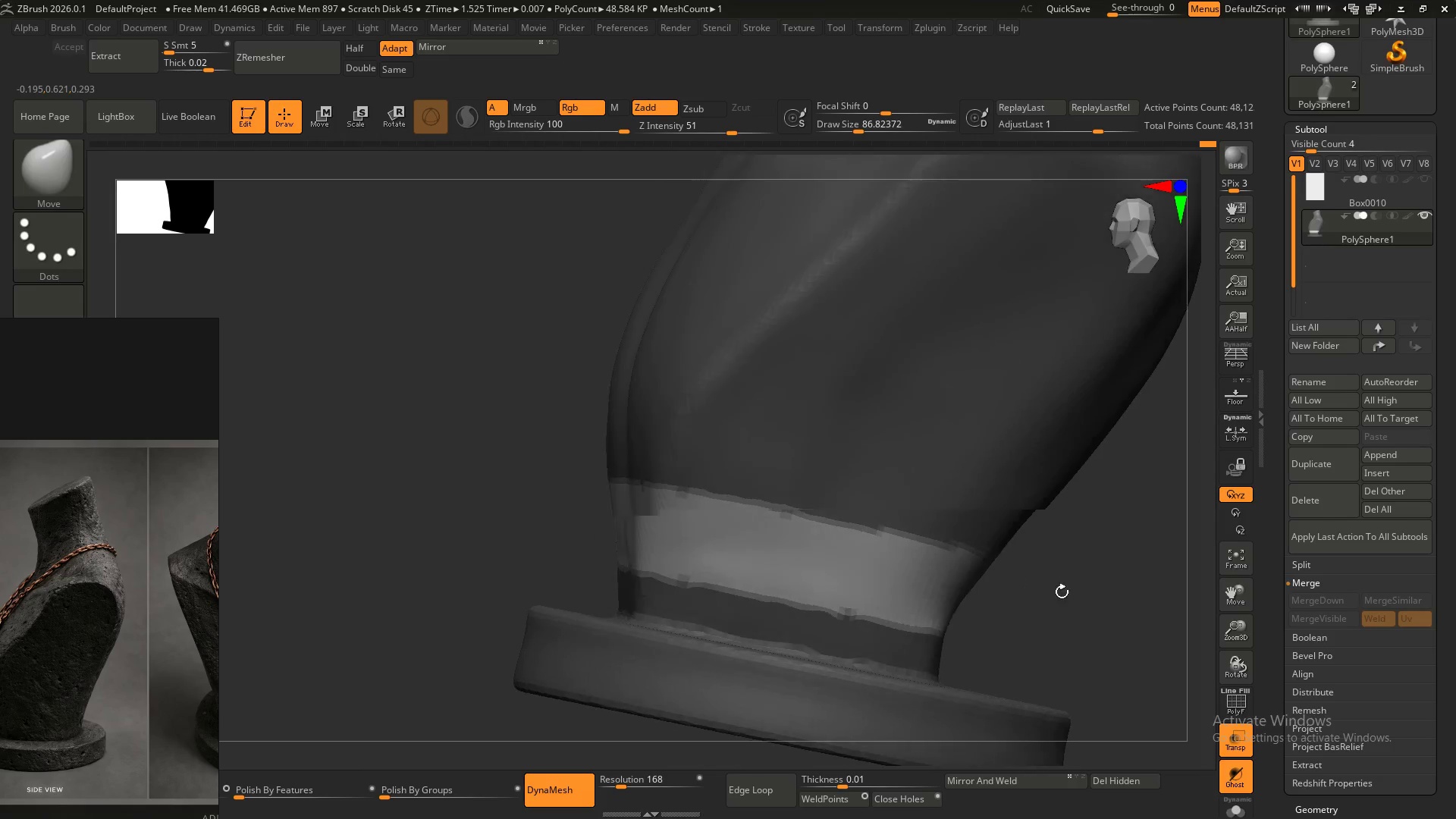 
hold_key(key=ShiftLeft, duration=1.5)
left_click_drag(start_coordinate=[783, 555], to_coordinate=[987, 553])
 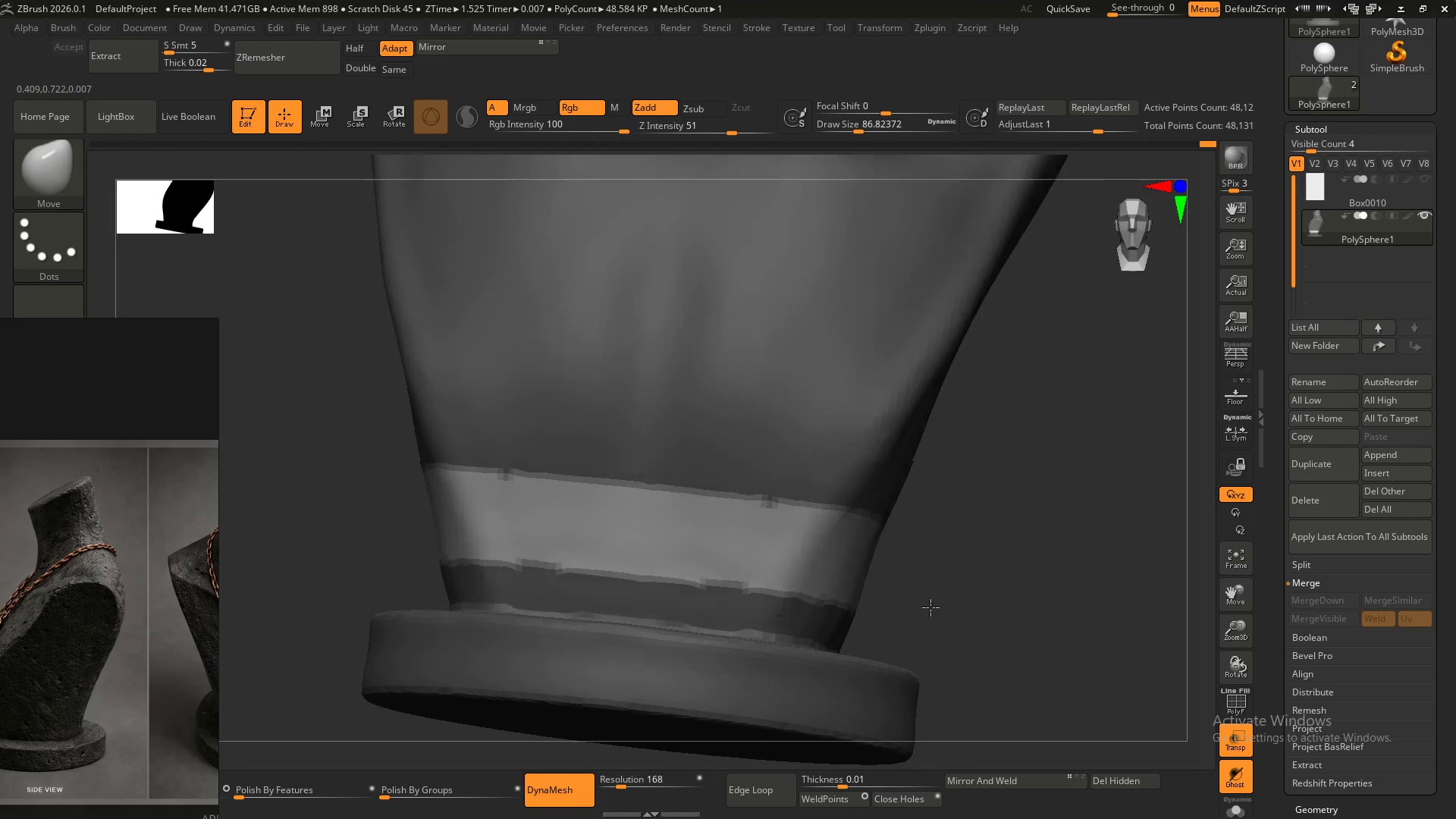 
hold_key(key=ShiftLeft, duration=0.72)
 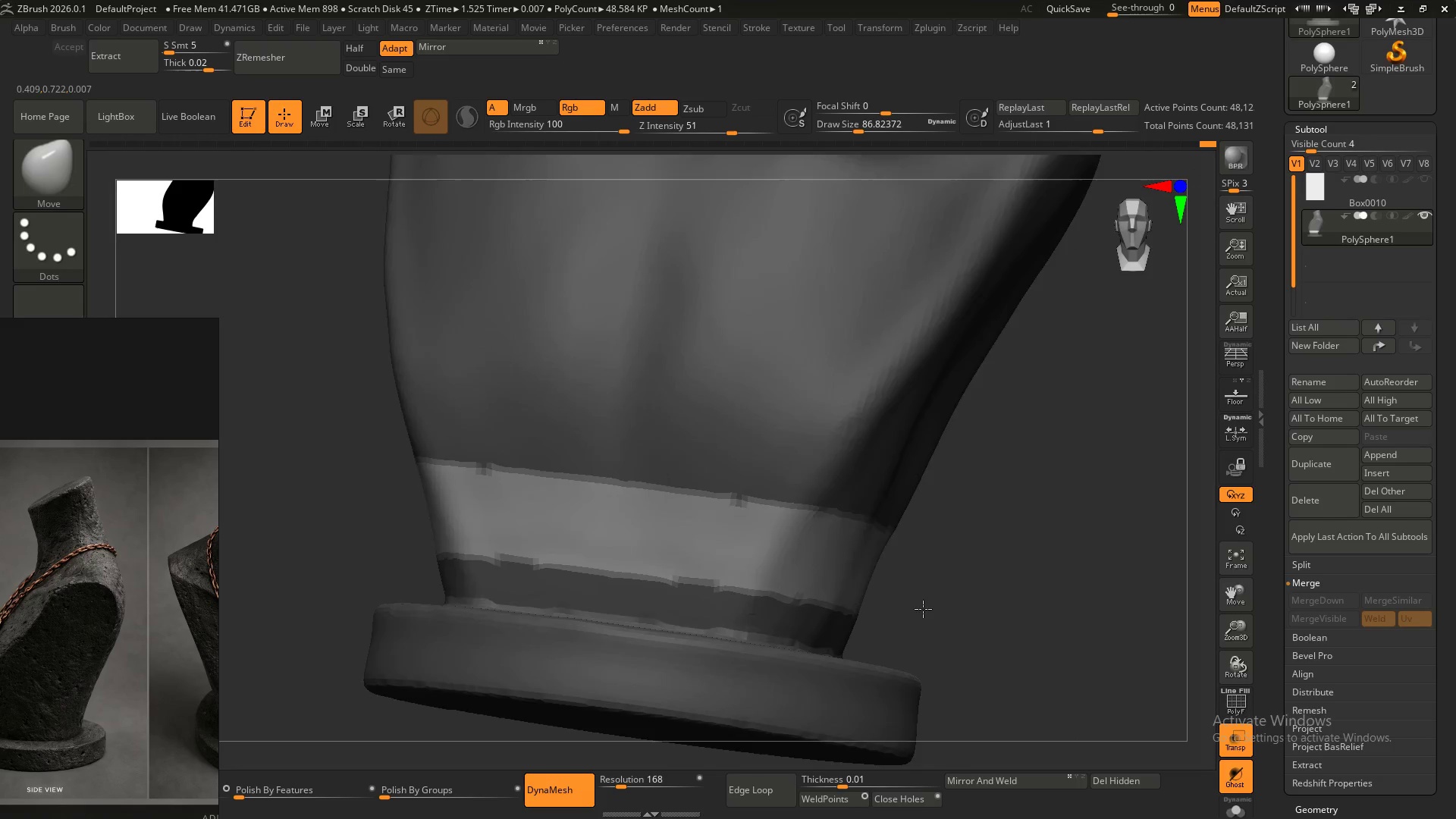 
hold_key(key=ShiftLeft, duration=0.52)
 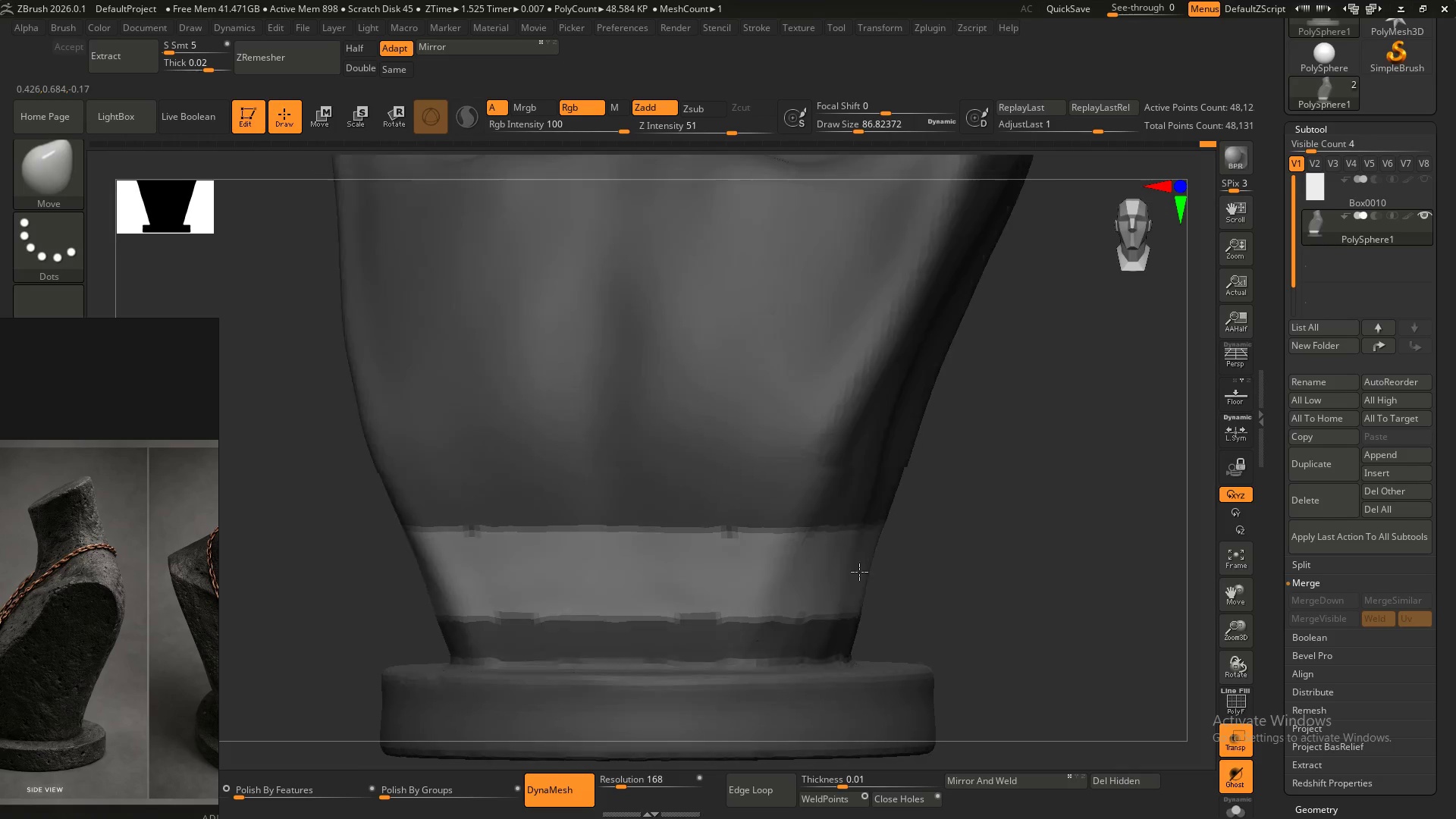 
key(Control+ControlLeft)
 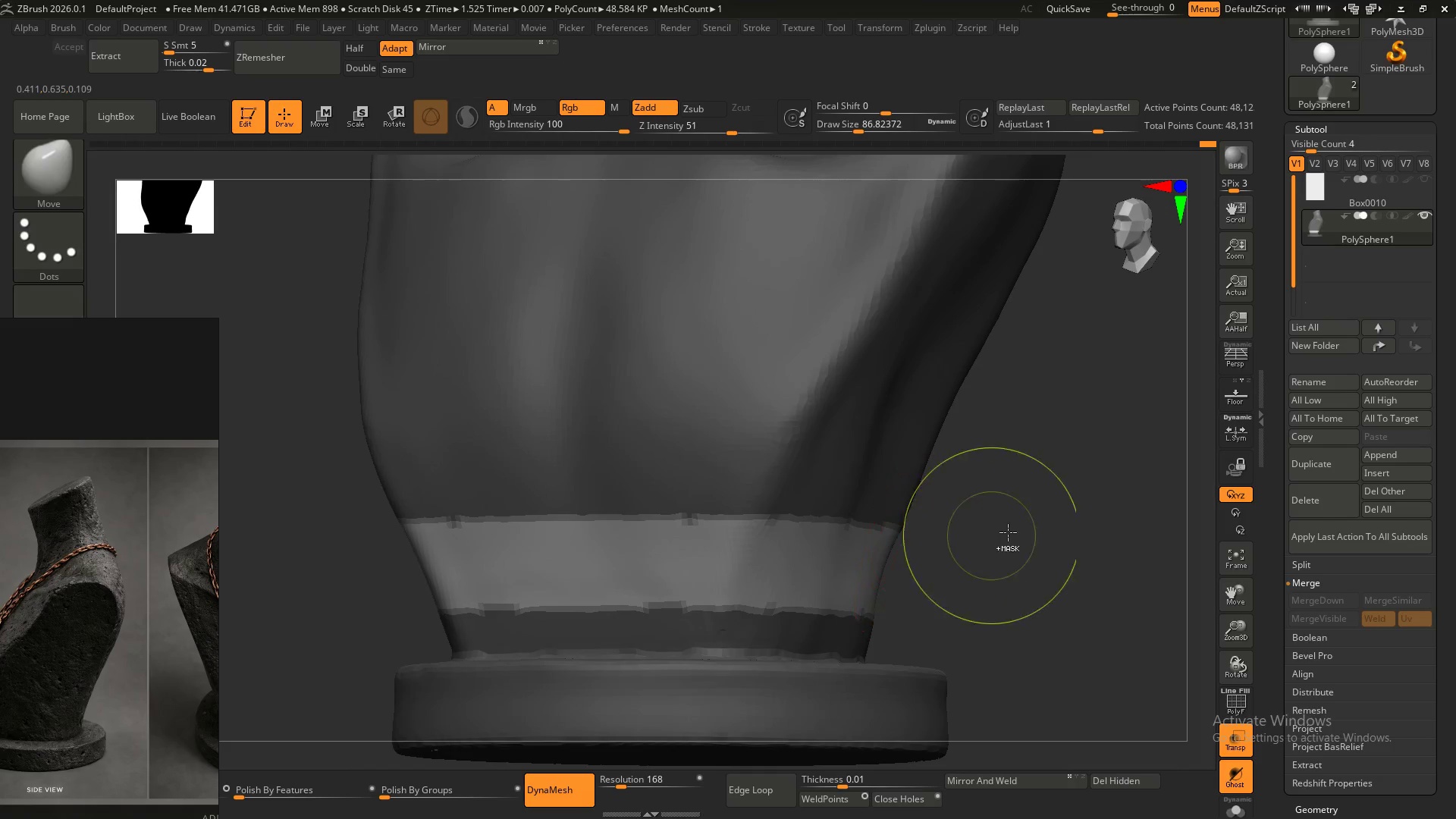 
left_click_drag(start_coordinate=[1009, 532], to_coordinate=[1044, 592])
 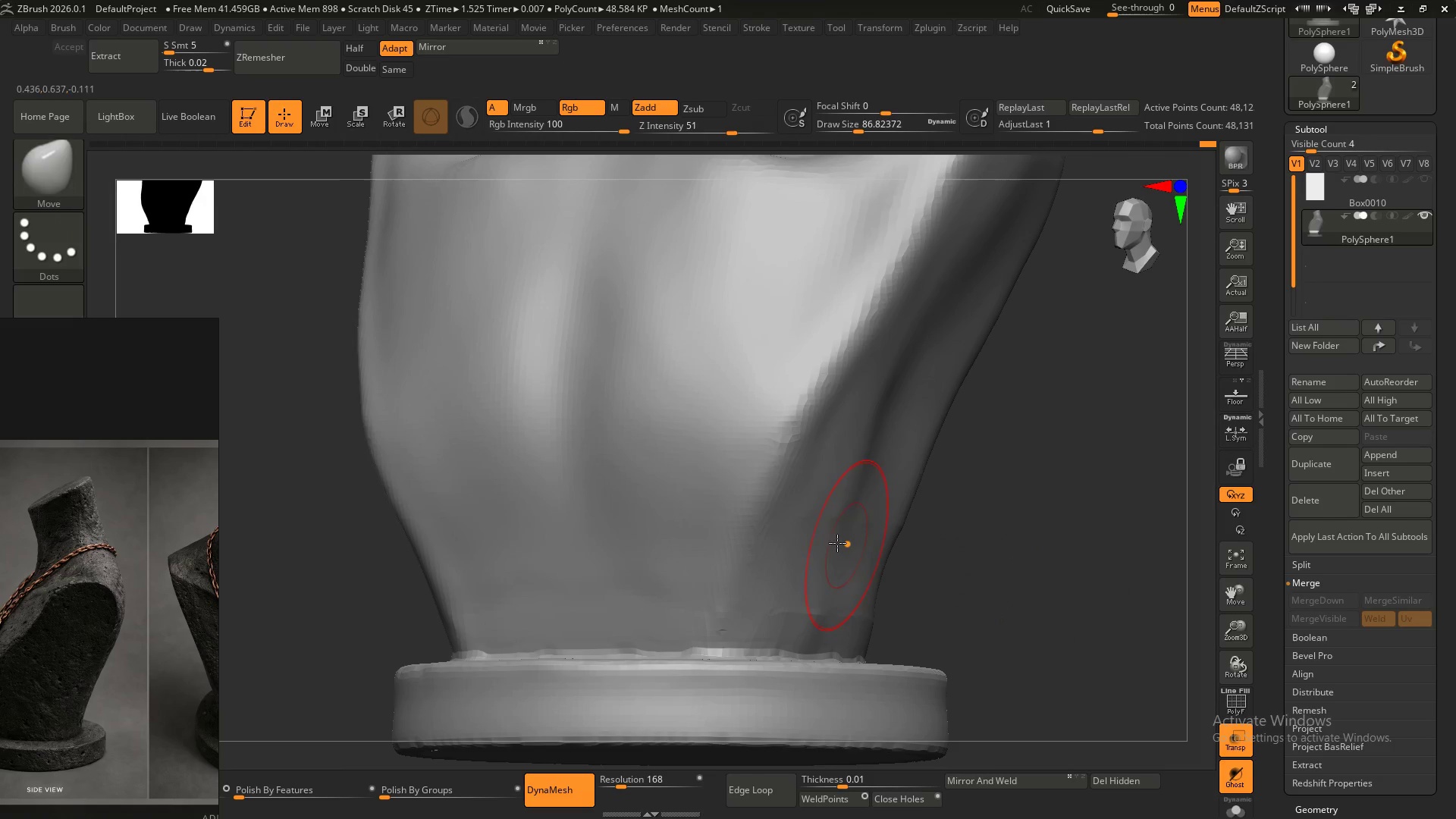 
hold_key(key=ShiftLeft, duration=1.5)
left_click_drag(start_coordinate=[871, 510], to_coordinate=[805, 601])
 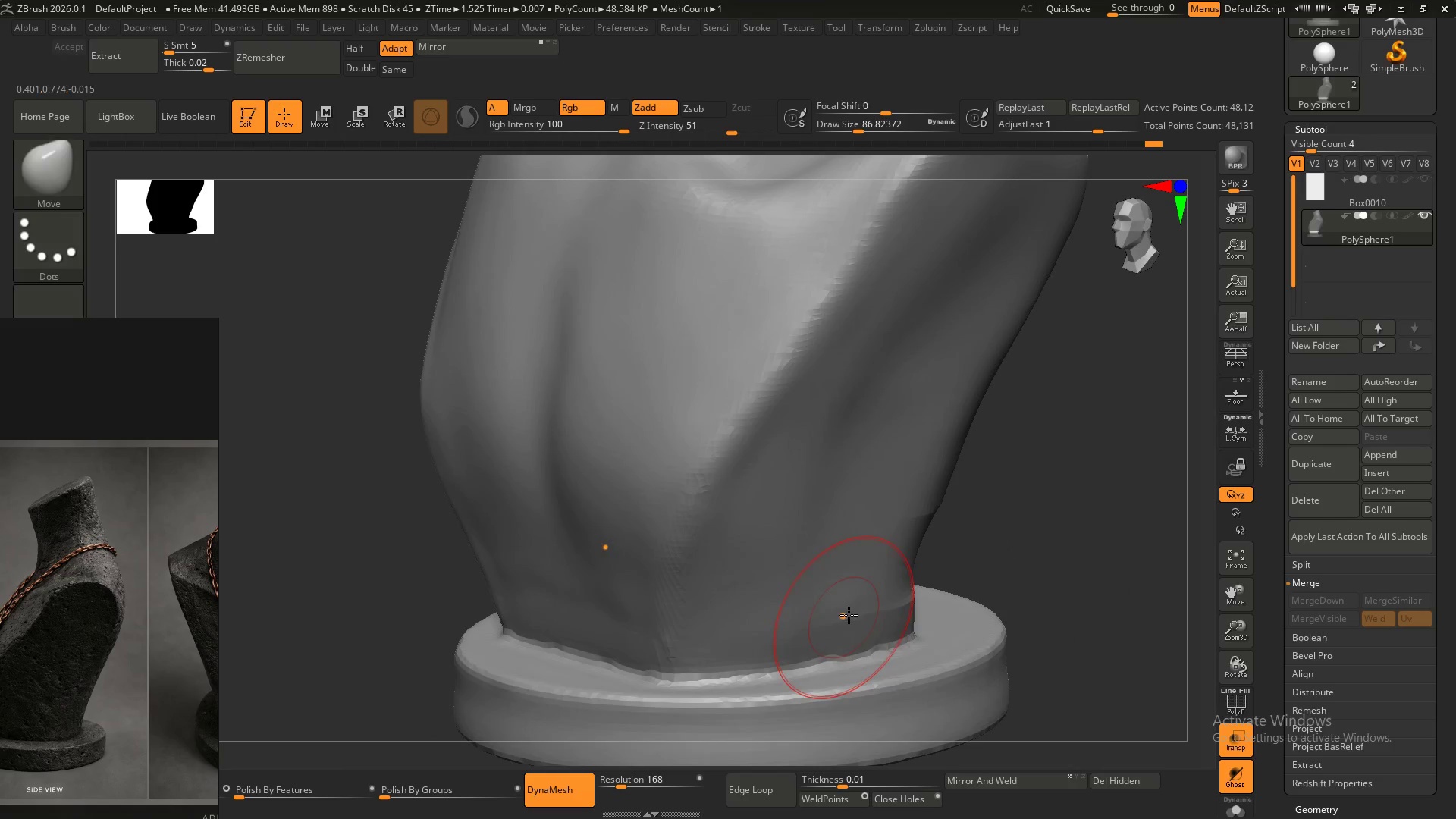 
hold_key(key=ShiftLeft, duration=1.22)
 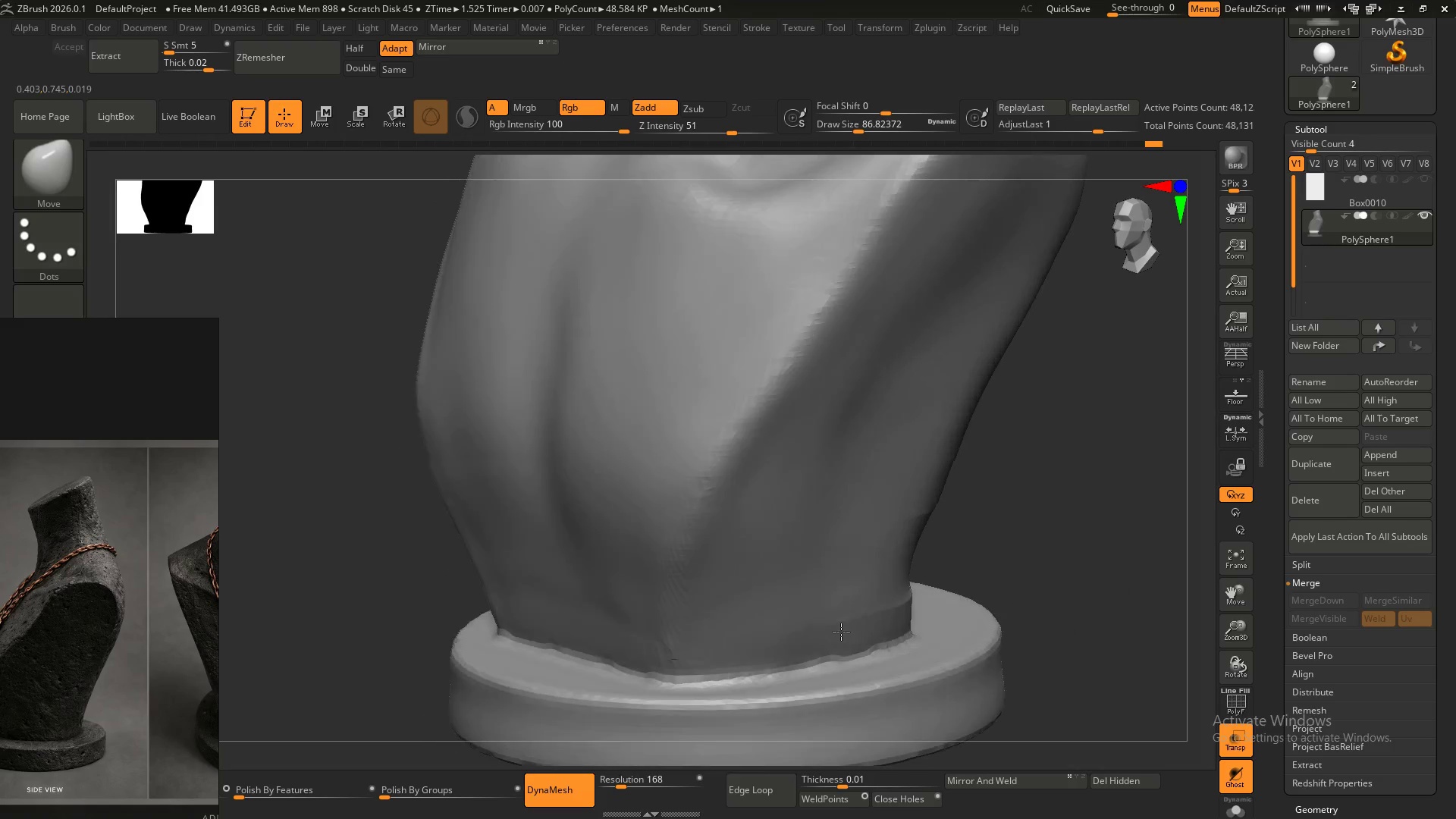 
hold_key(key=ShiftLeft, duration=1.12)
left_click_drag(start_coordinate=[791, 612], to_coordinate=[811, 620])
 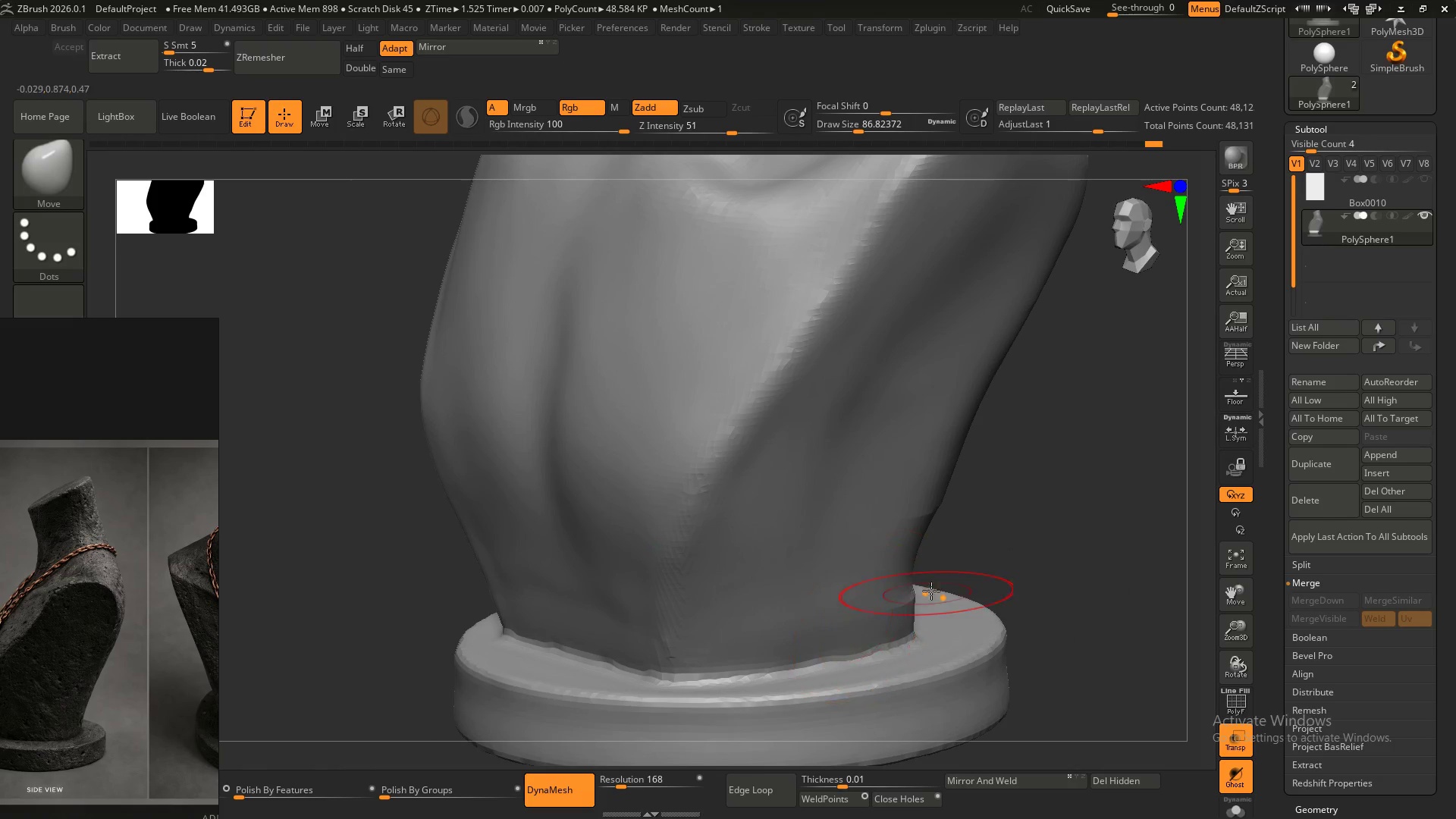 
hold_key(key=AltLeft, duration=0.34)
 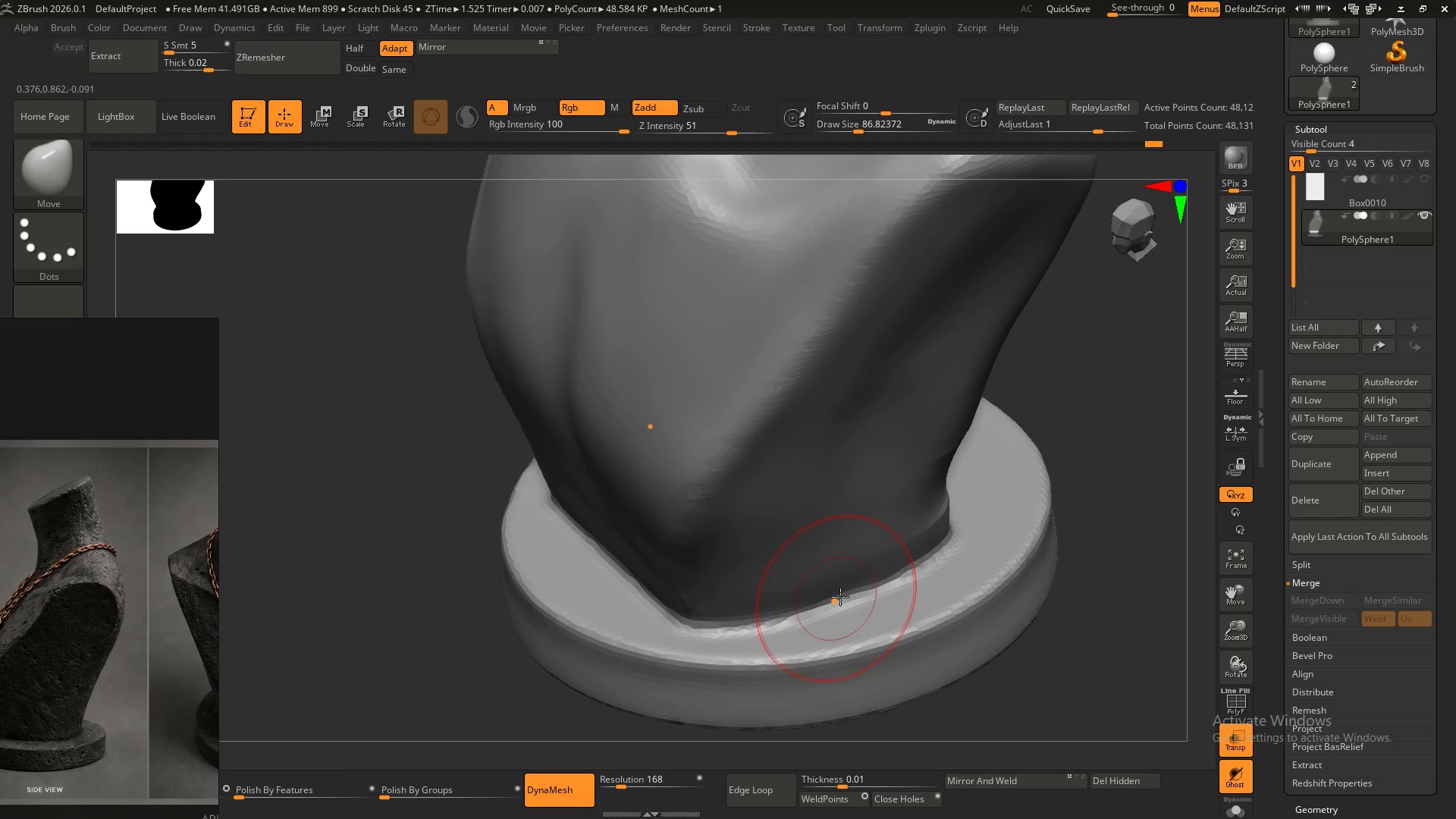 
hold_key(key=ShiftLeft, duration=1.05)
left_click_drag(start_coordinate=[880, 552], to_coordinate=[909, 538])
 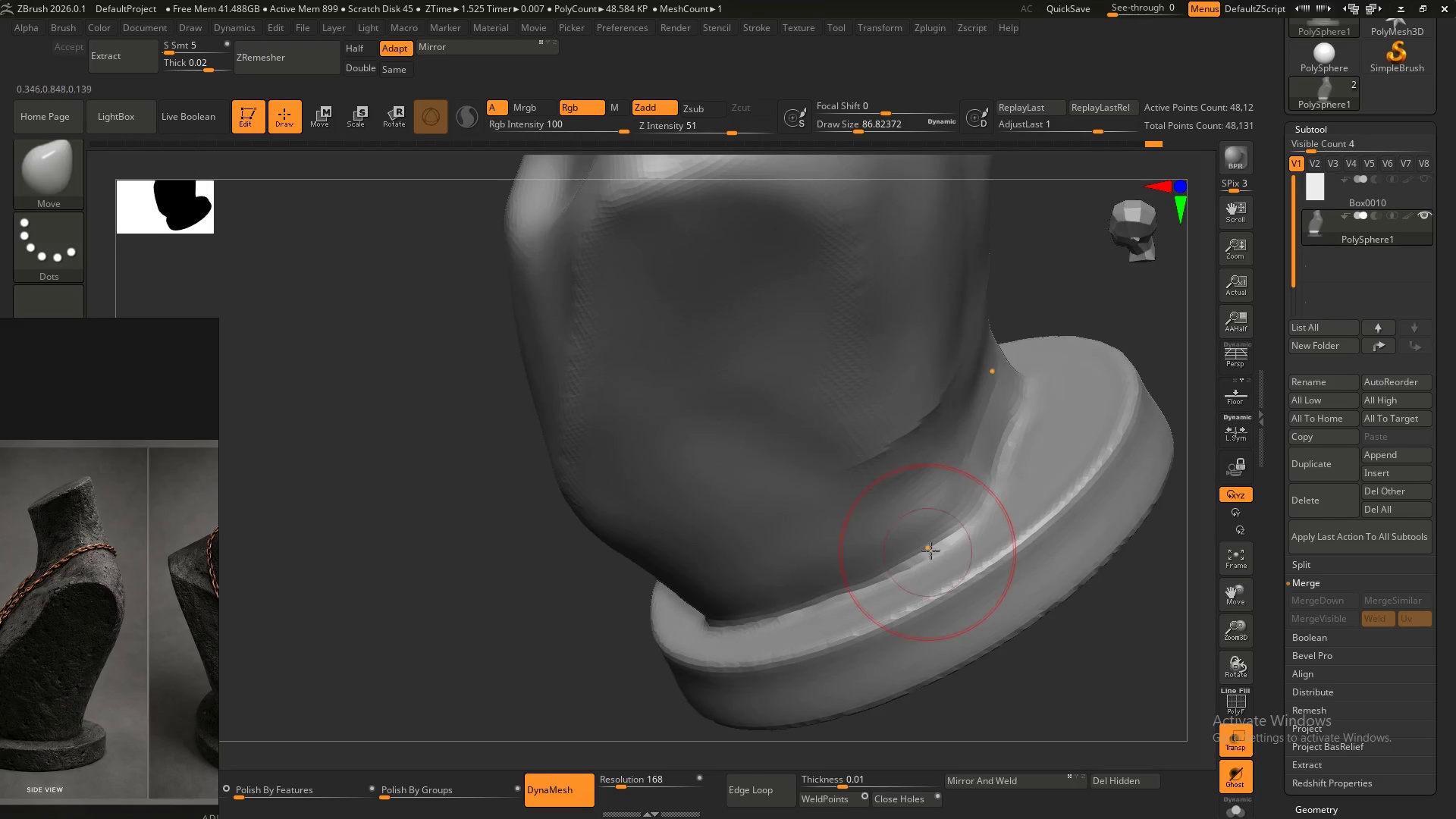 
hold_key(key=ShiftLeft, duration=1.5)
left_click_drag(start_coordinate=[919, 491], to_coordinate=[863, 477])
 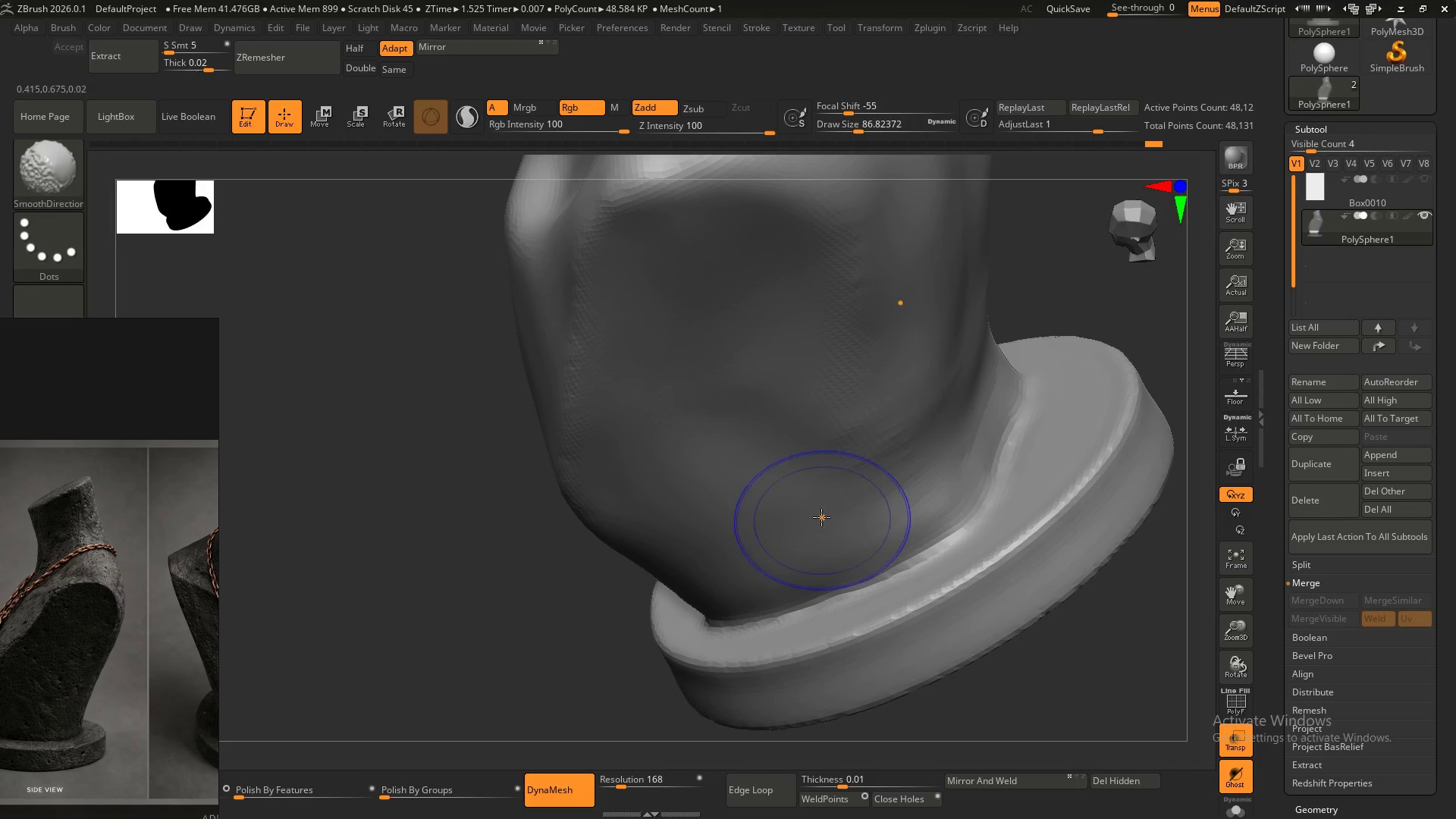 
hold_key(key=ShiftLeft, duration=1.12)
left_click_drag(start_coordinate=[925, 417], to_coordinate=[748, 530])
 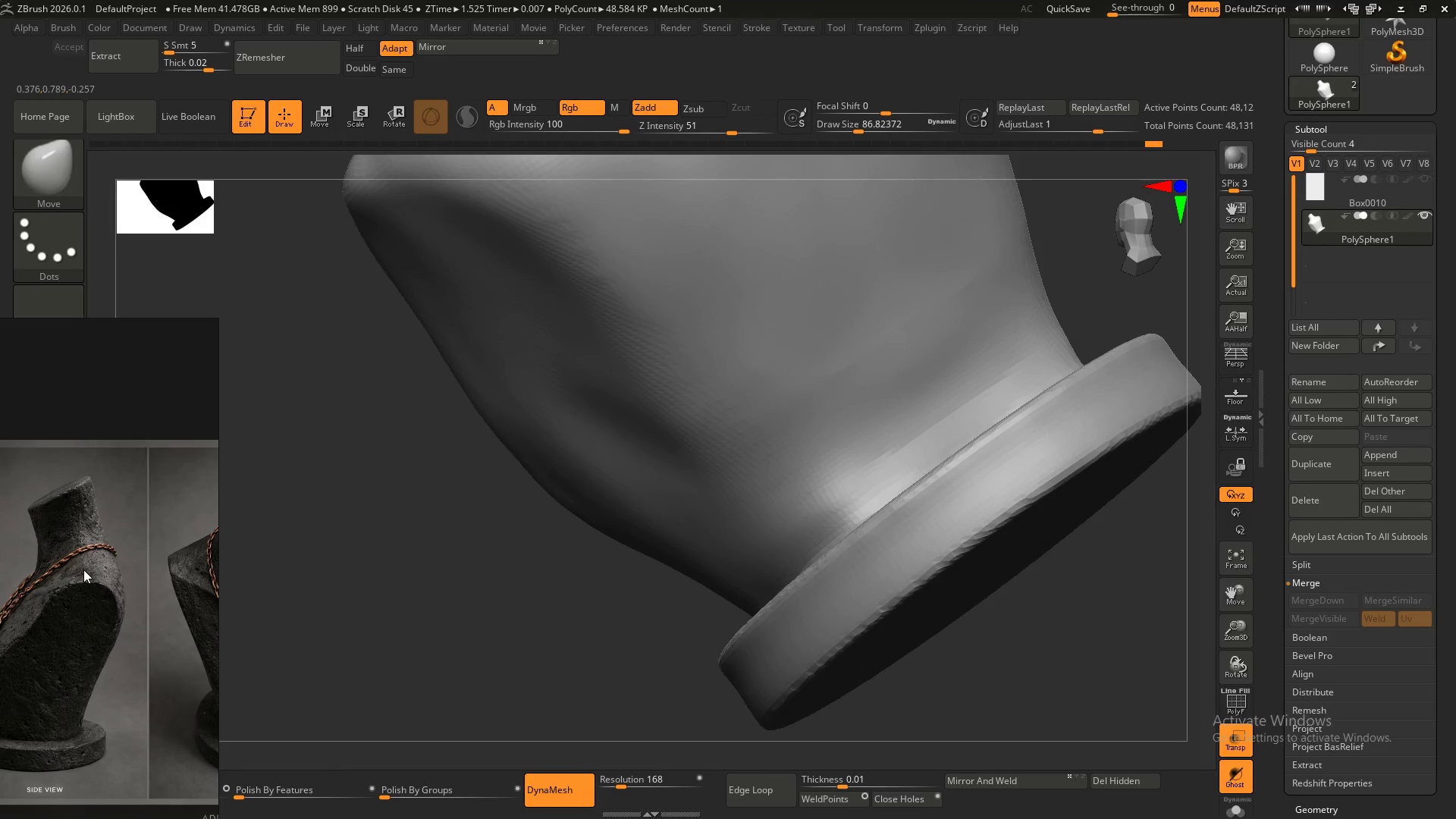 
scroll: coordinate [101, 618], scroll_direction: up, amount: 7.0
 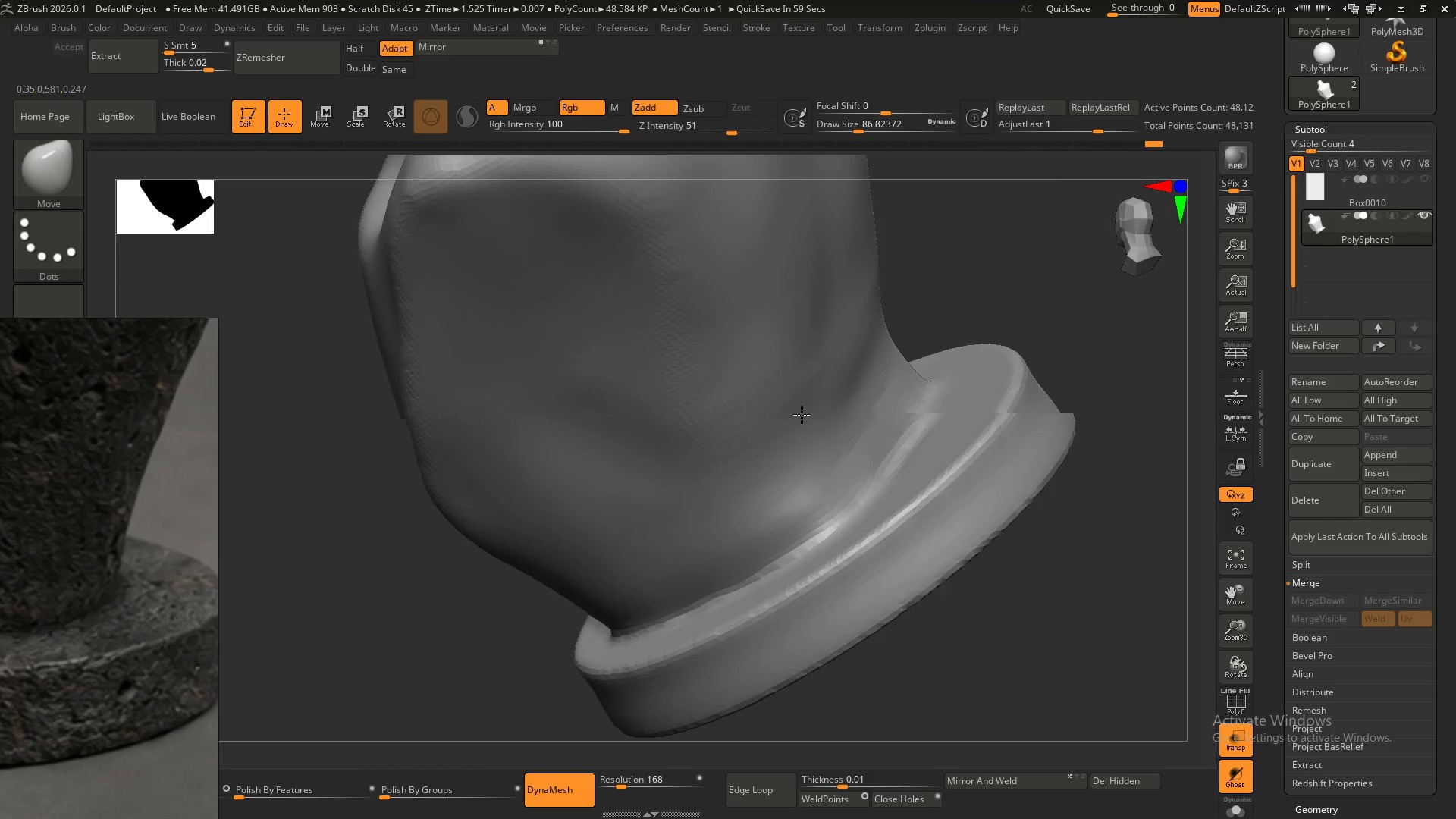 
hold_key(key=ShiftLeft, duration=0.41)
 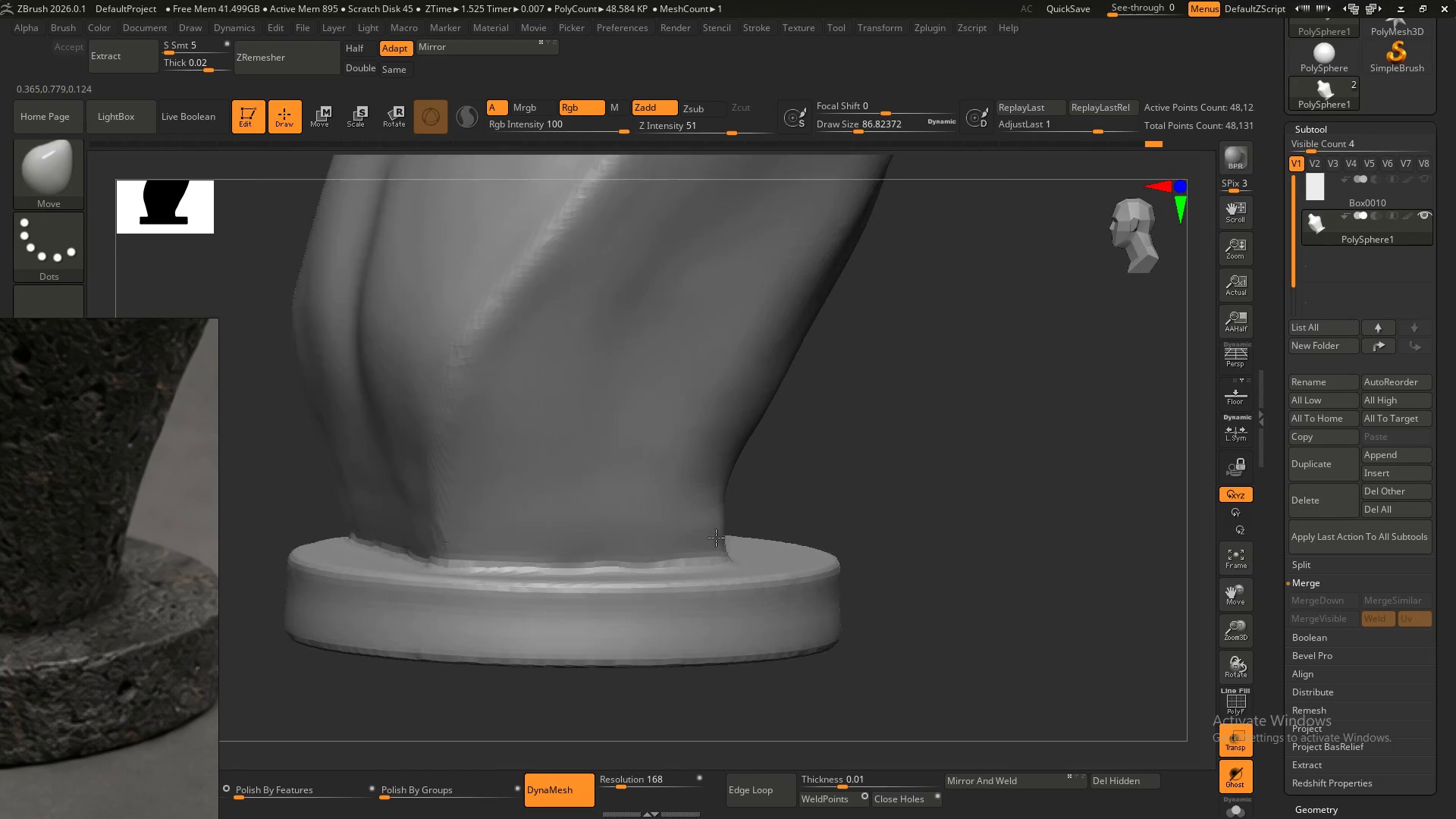 
hold_key(key=ShiftLeft, duration=0.52)
 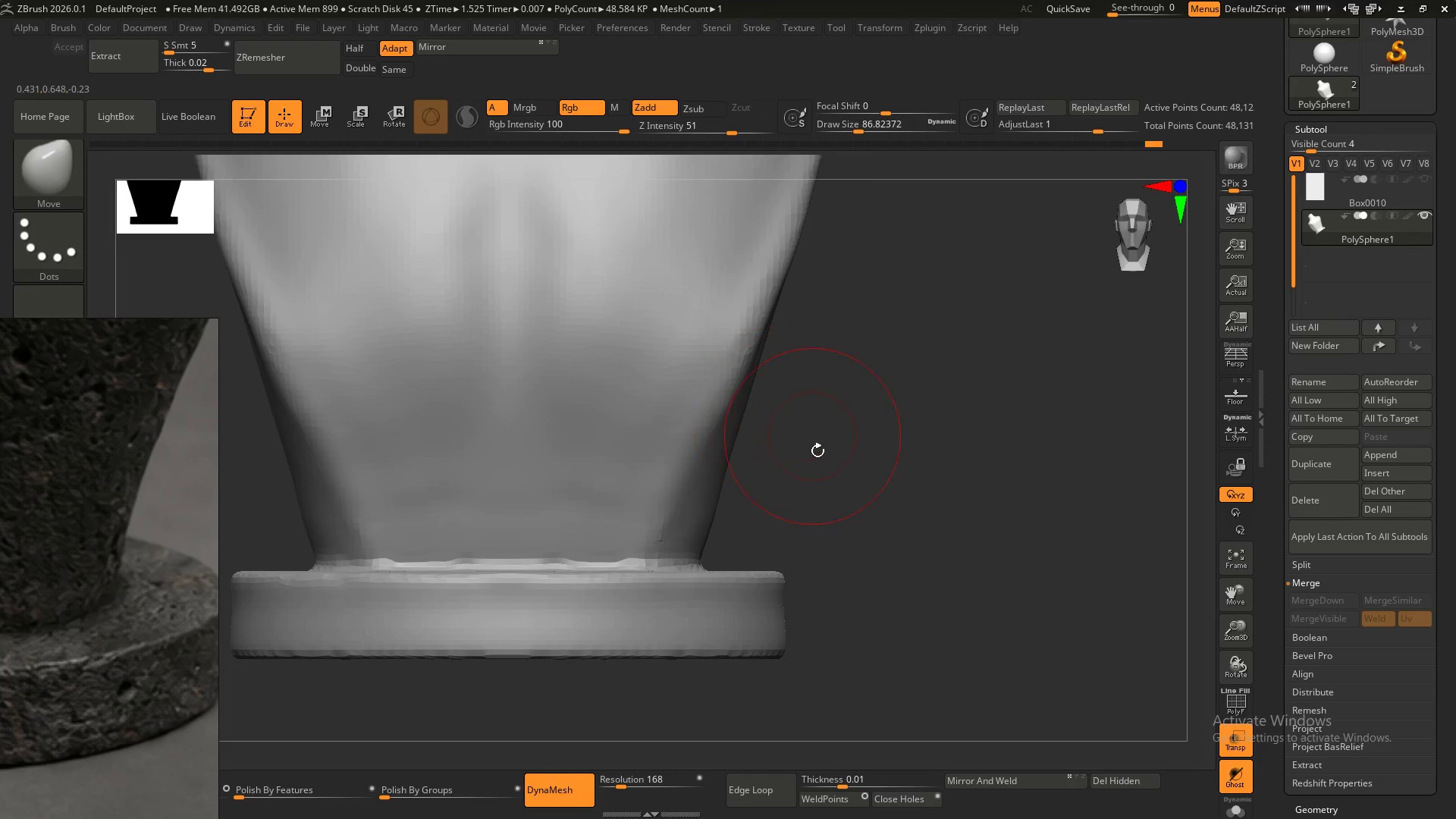 
hold_key(key=ShiftLeft, duration=8.67)
hold_key(key=AltLeft, duration=0.8)
left_click_drag(start_coordinate=[851, 460], to_coordinate=[862, 458])
 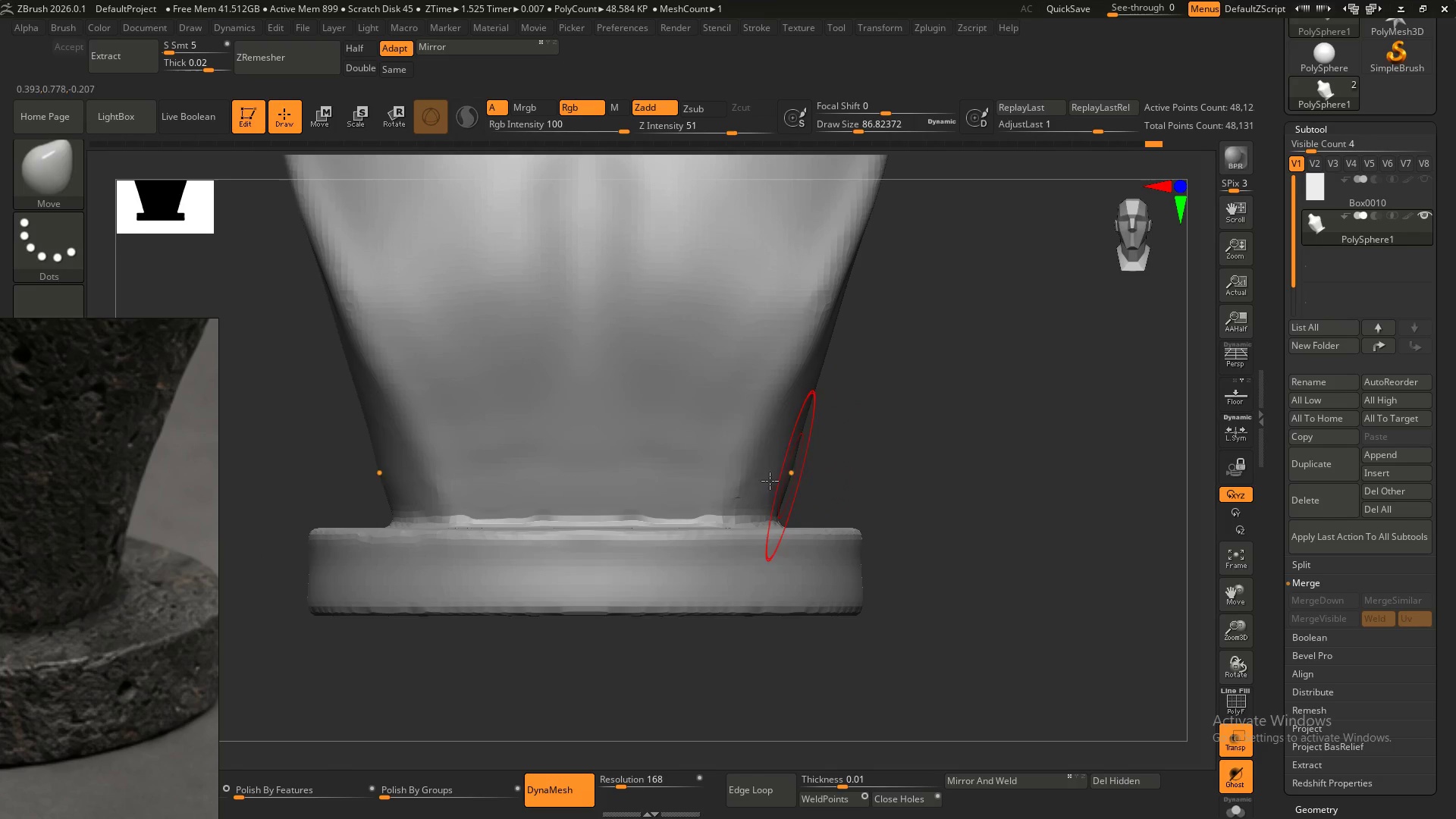 
hold_key(key=ControlLeft, duration=1.5)
left_click_drag(start_coordinate=[371, 497], to_coordinate=[796, 525])
 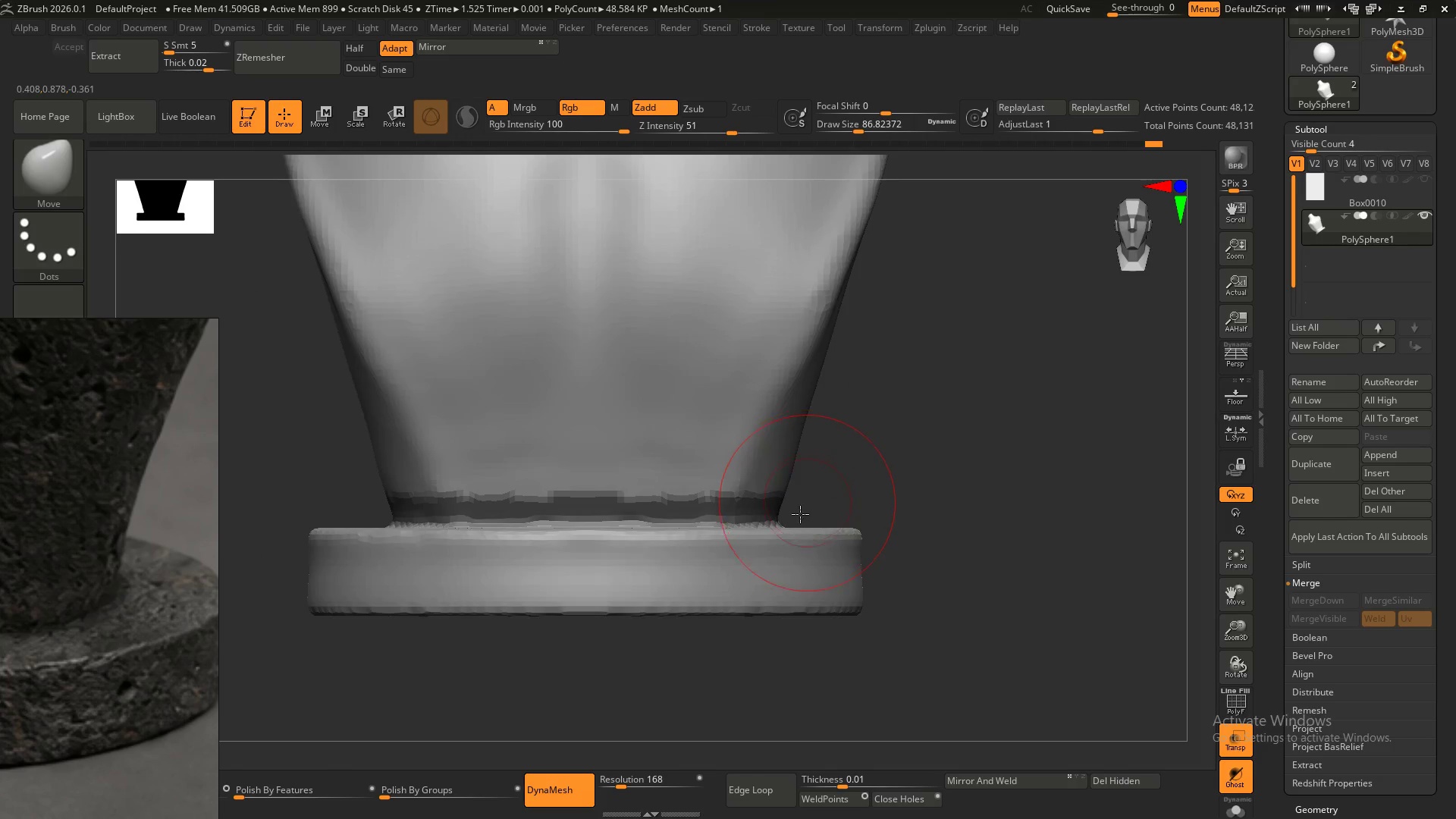 
hold_key(key=ControlLeft, duration=0.75)
 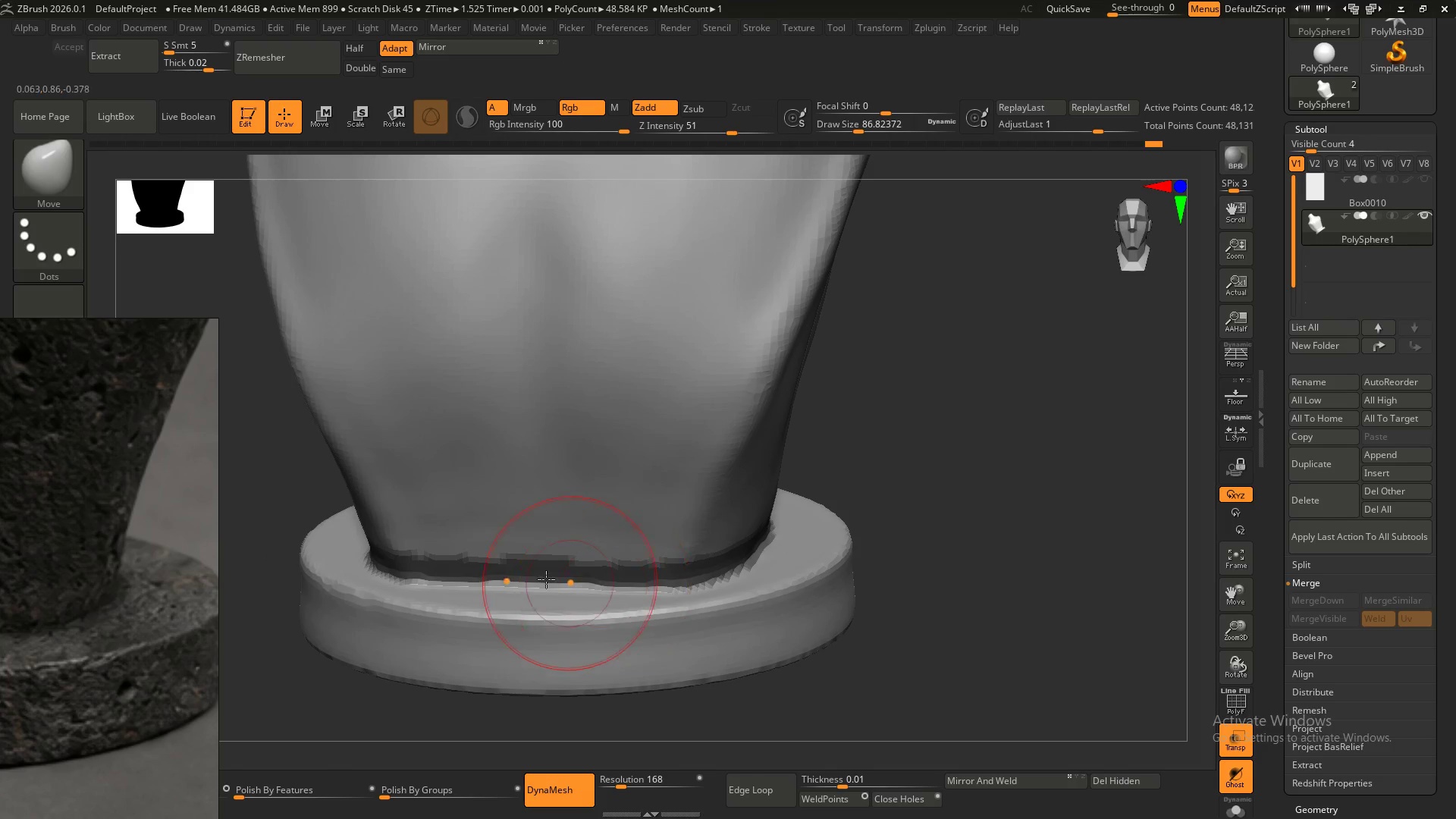 
hold_key(key=ShiftLeft, duration=0.39)
 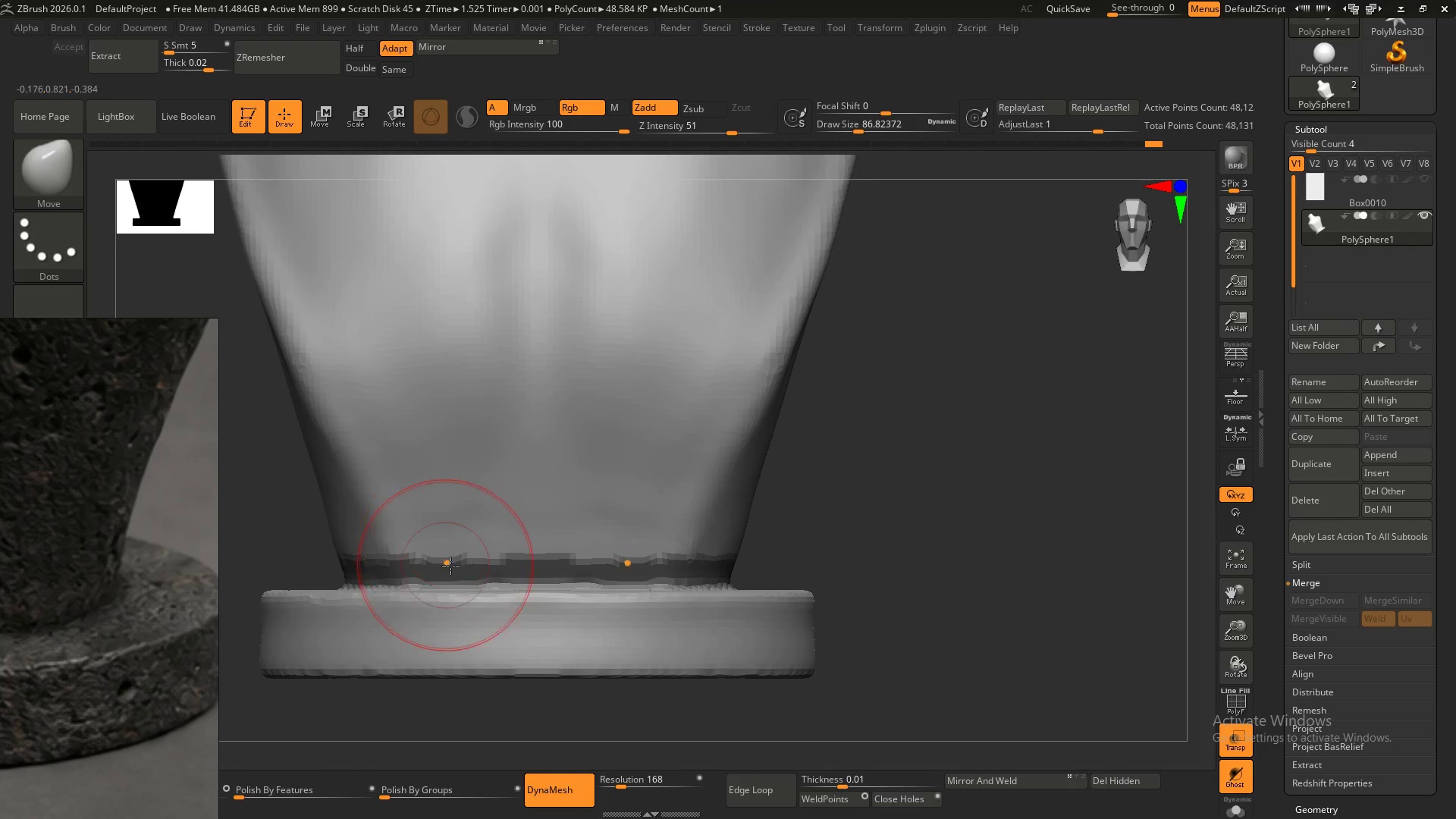 
key(Control+Z)
 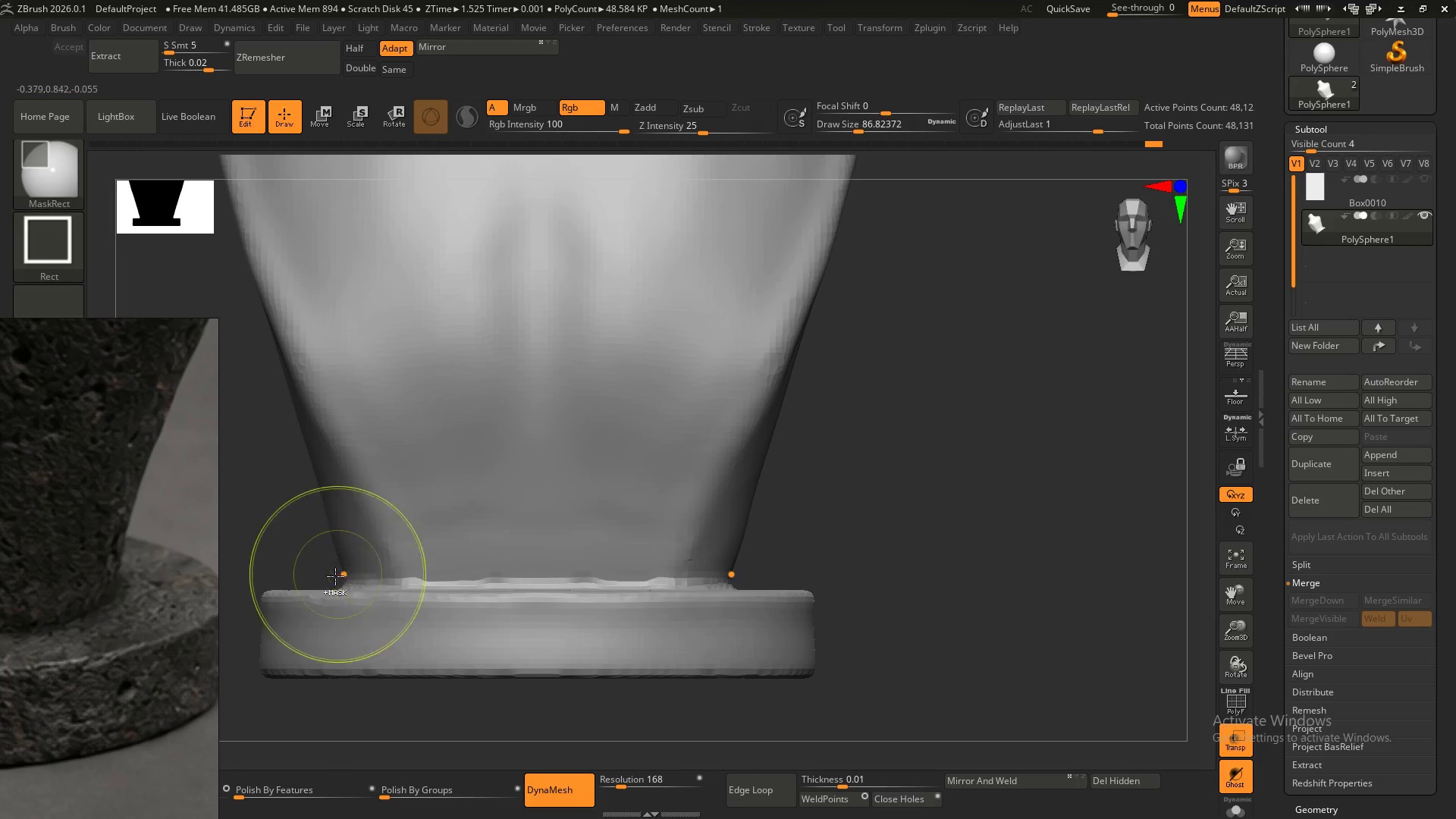 
left_click_drag(start_coordinate=[327, 582], to_coordinate=[752, 590])
 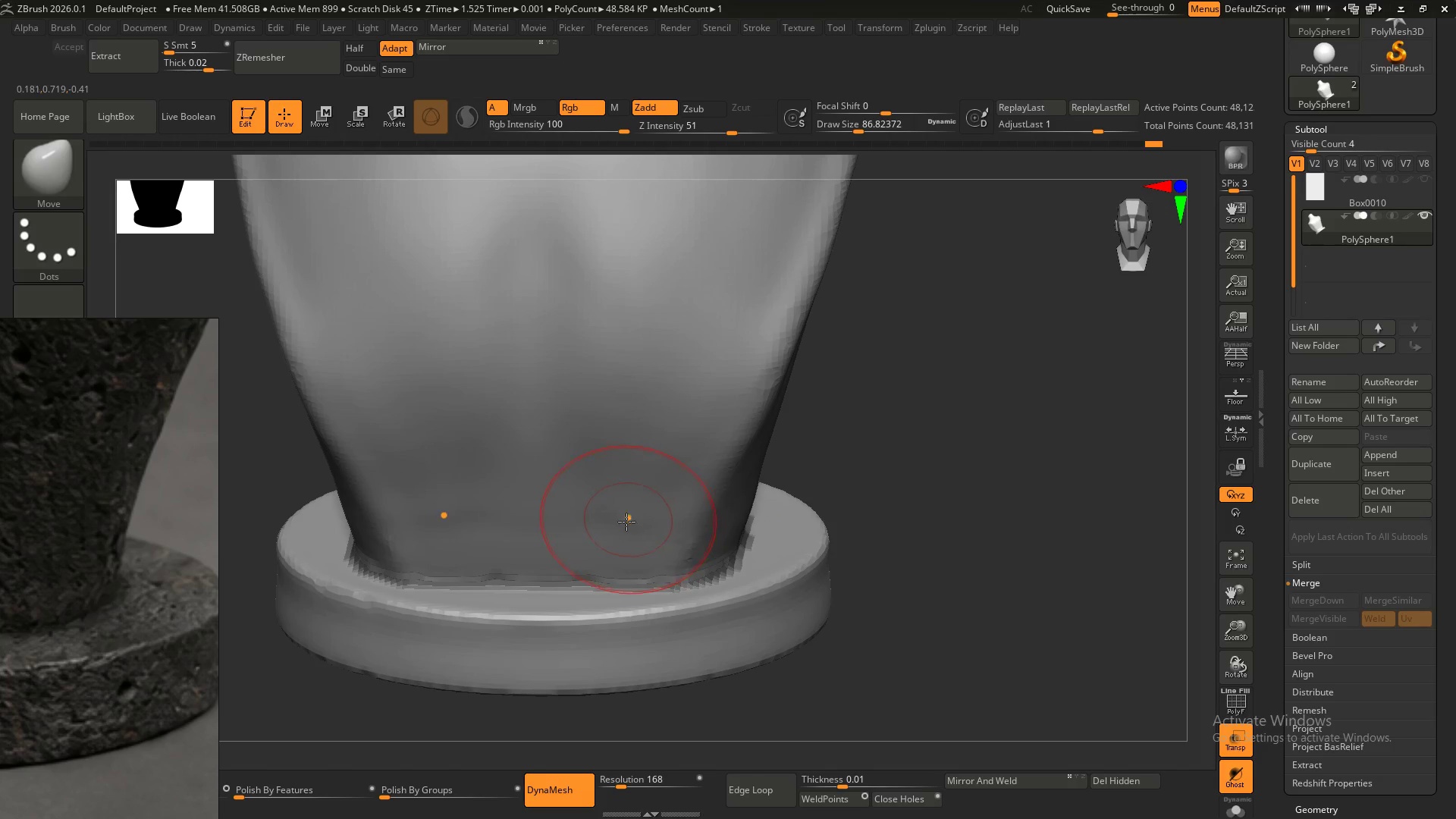 
hold_key(key=ControlLeft, duration=0.58)
left_click_drag(start_coordinate=[904, 482], to_coordinate=[900, 482])
 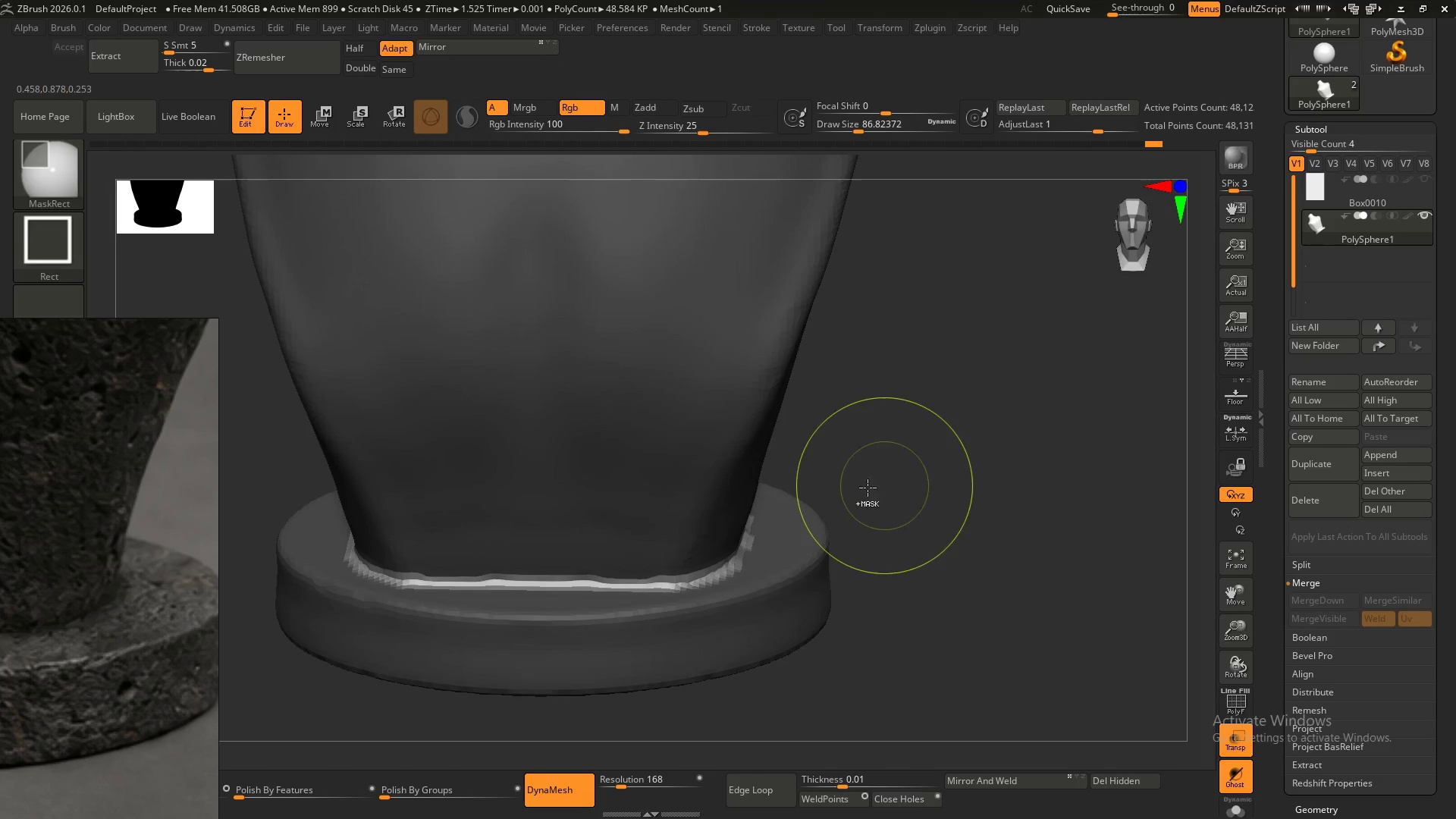 
hold_key(key=ControlLeft, duration=13.06)
 